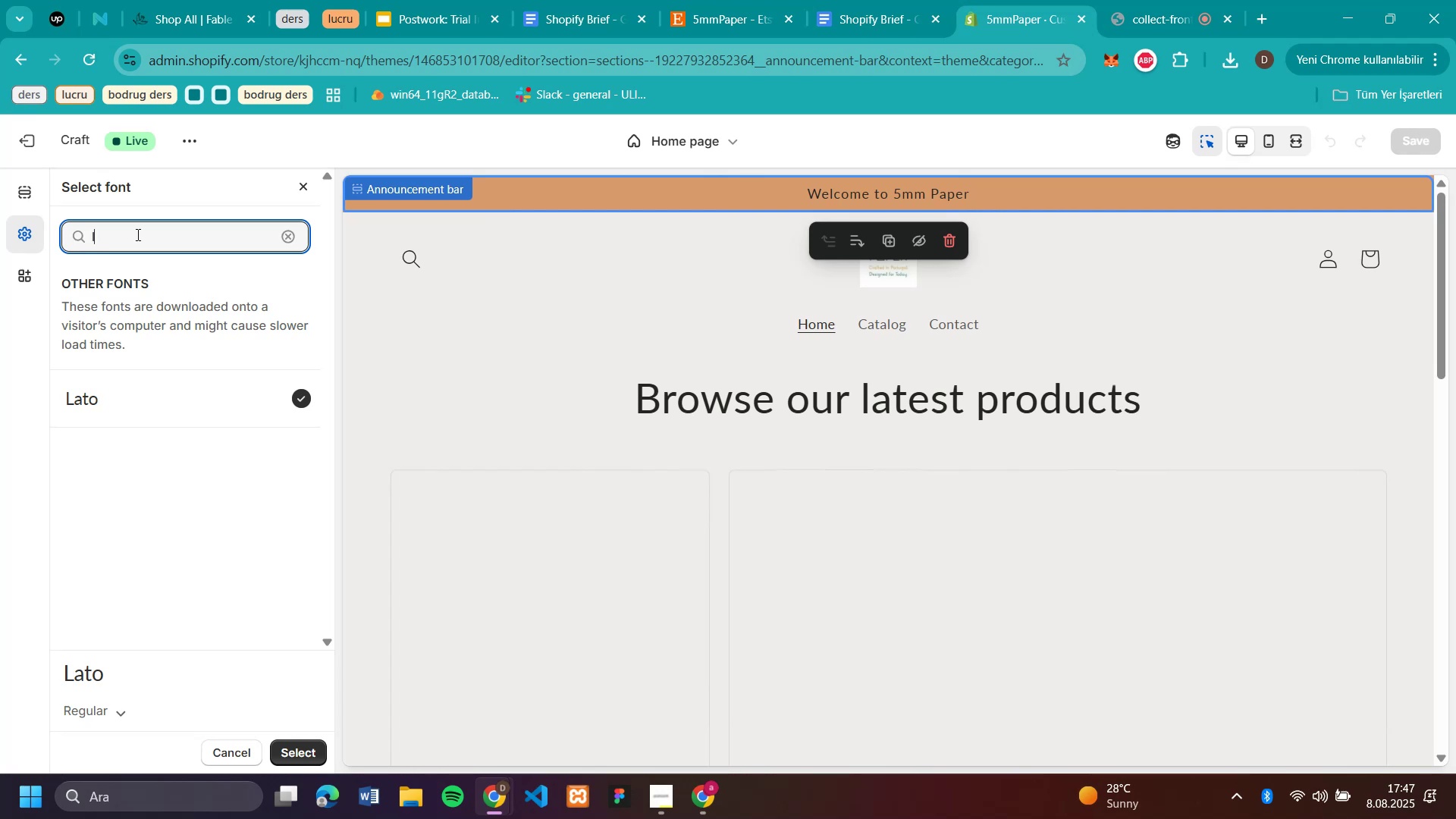 
key(Backspace)
 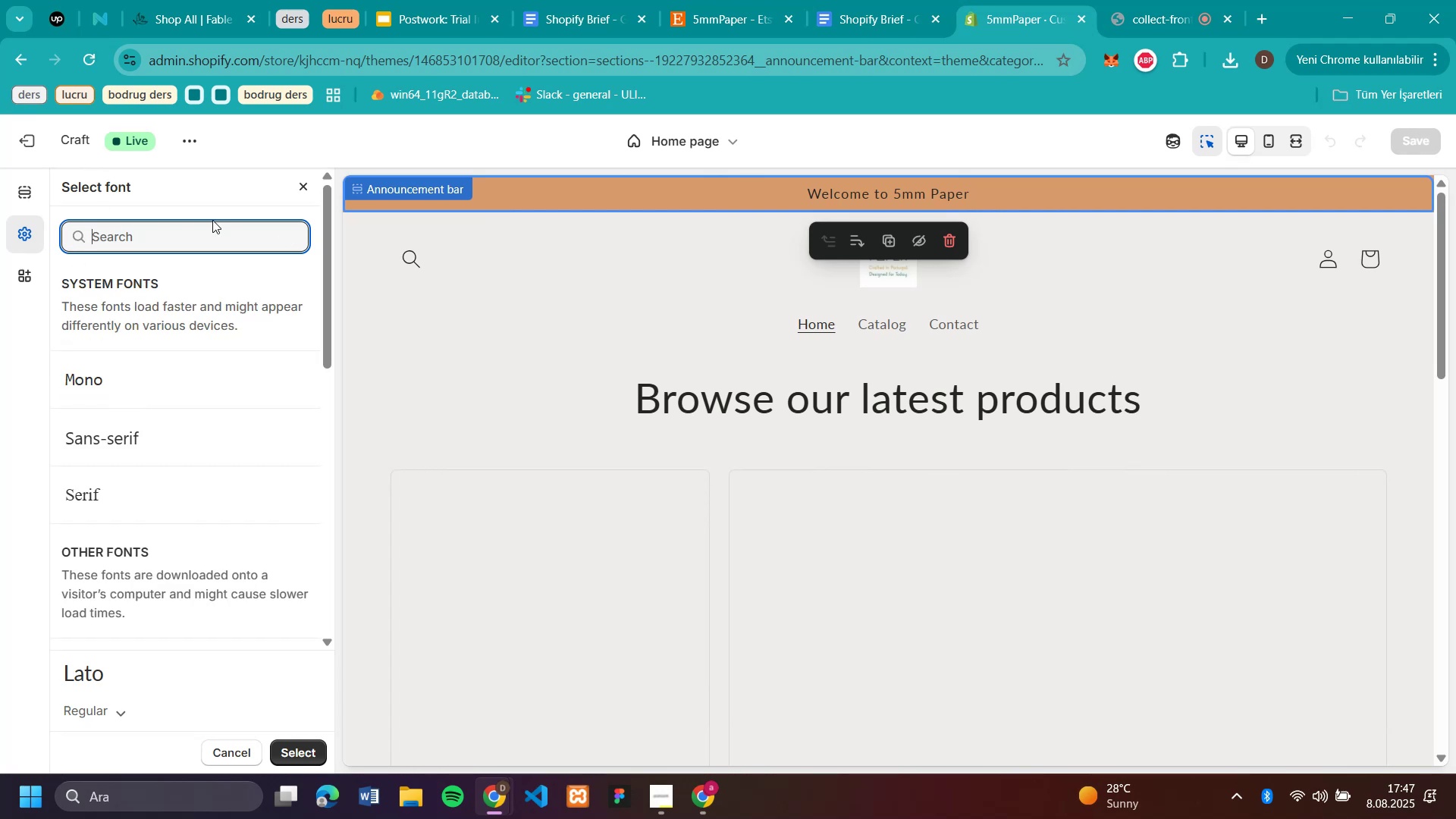 
wait(5.92)
 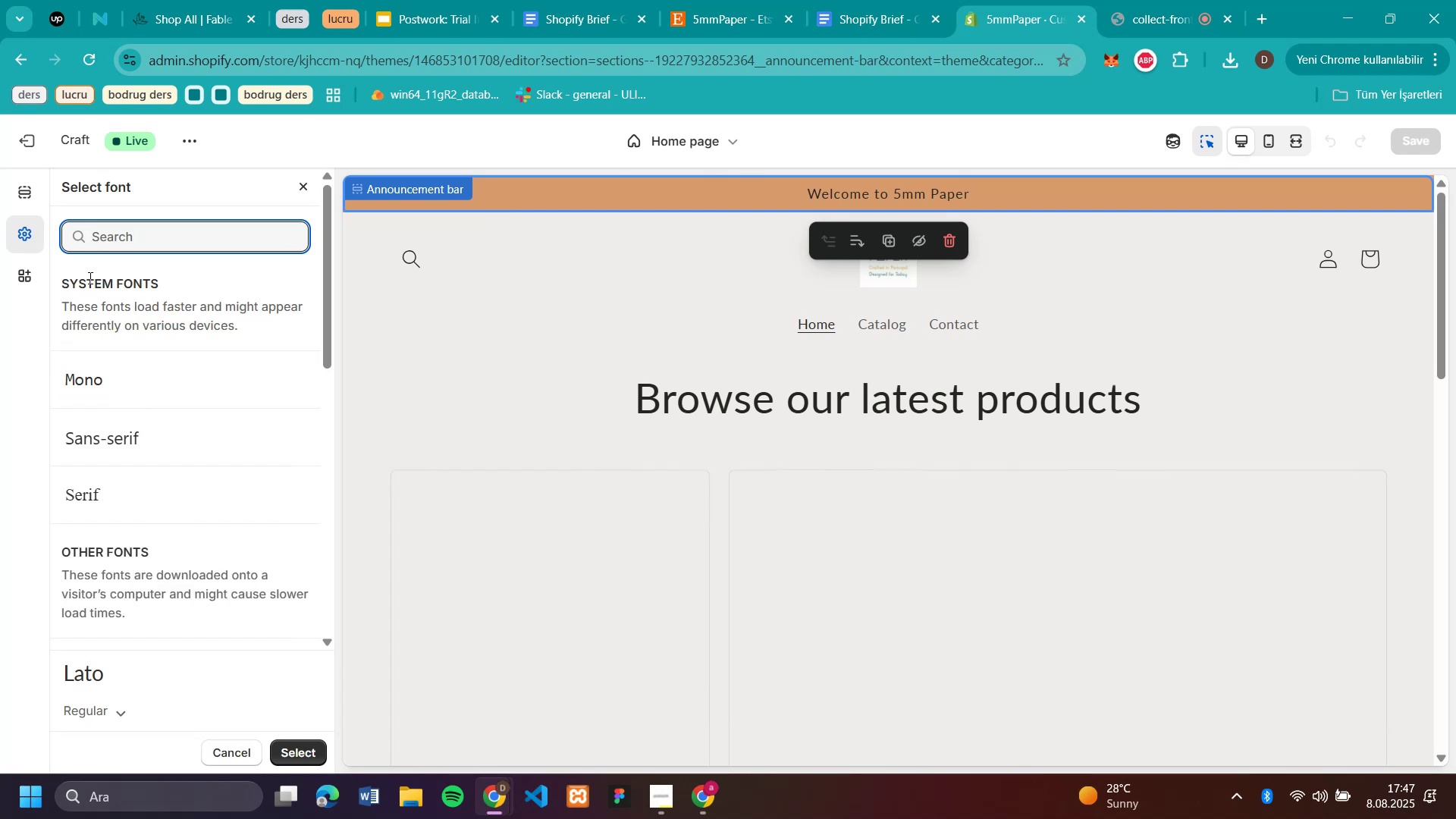 
left_click([305, 187])
 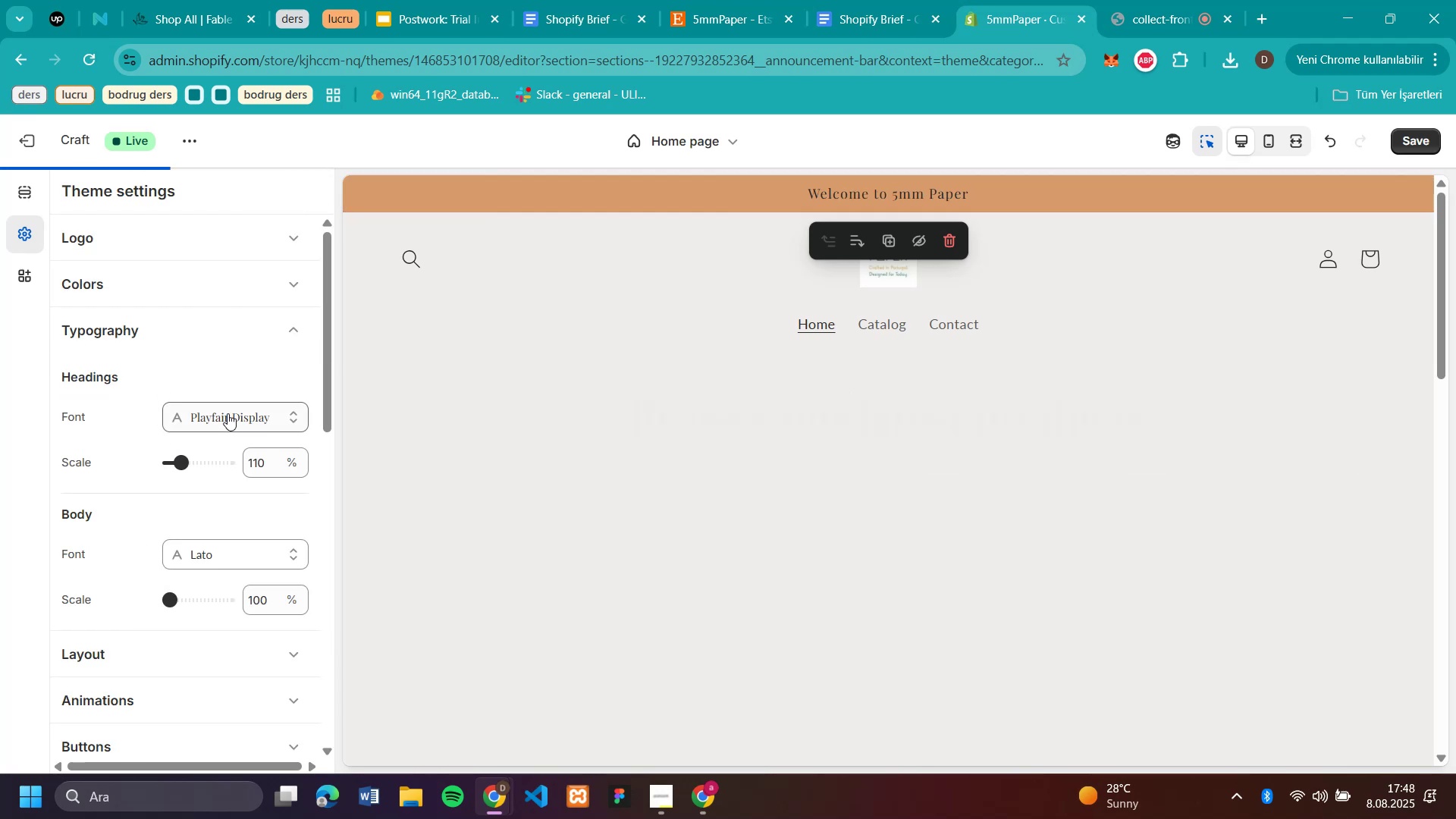 
left_click([228, 413])
 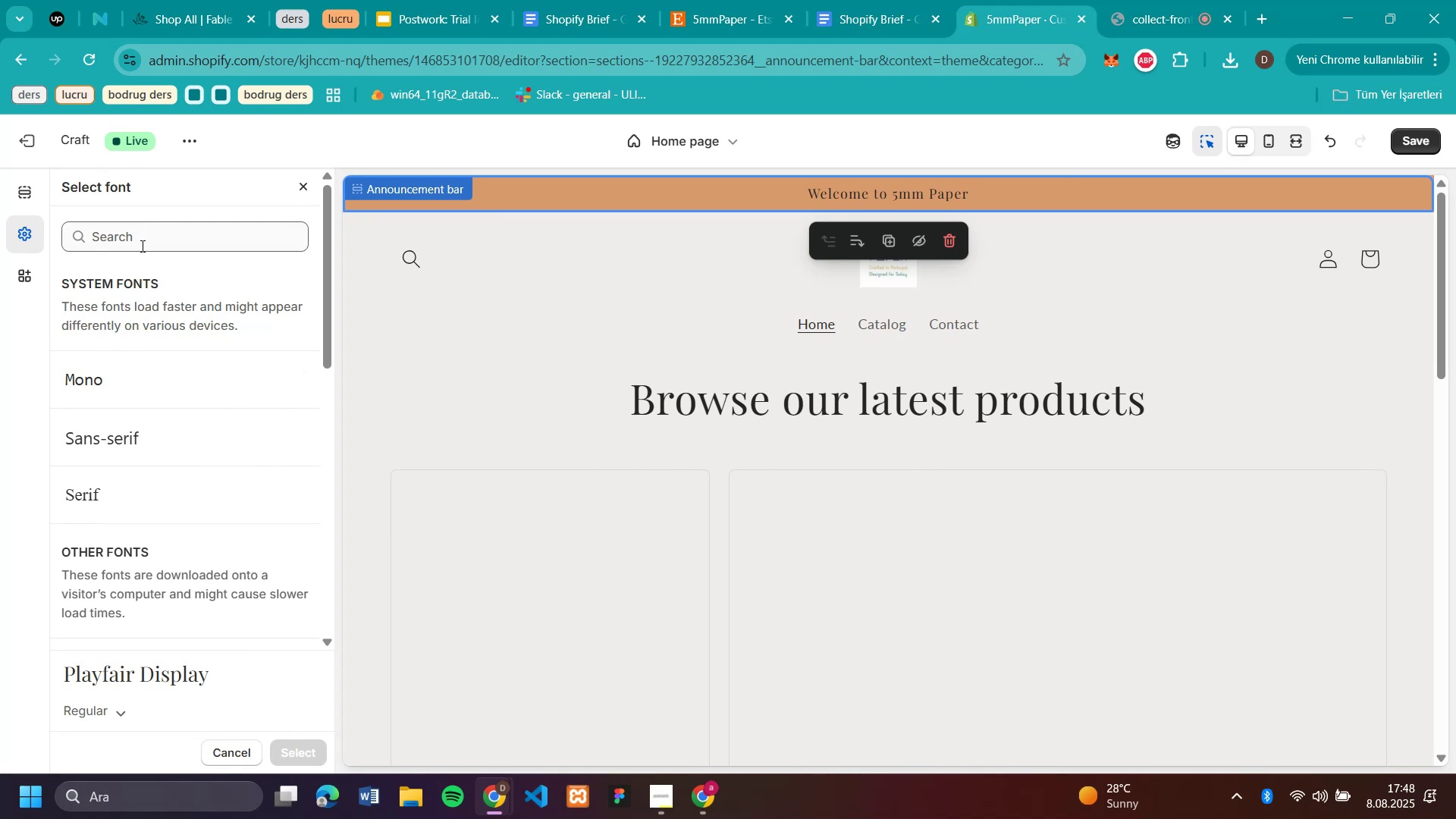 
wait(5.54)
 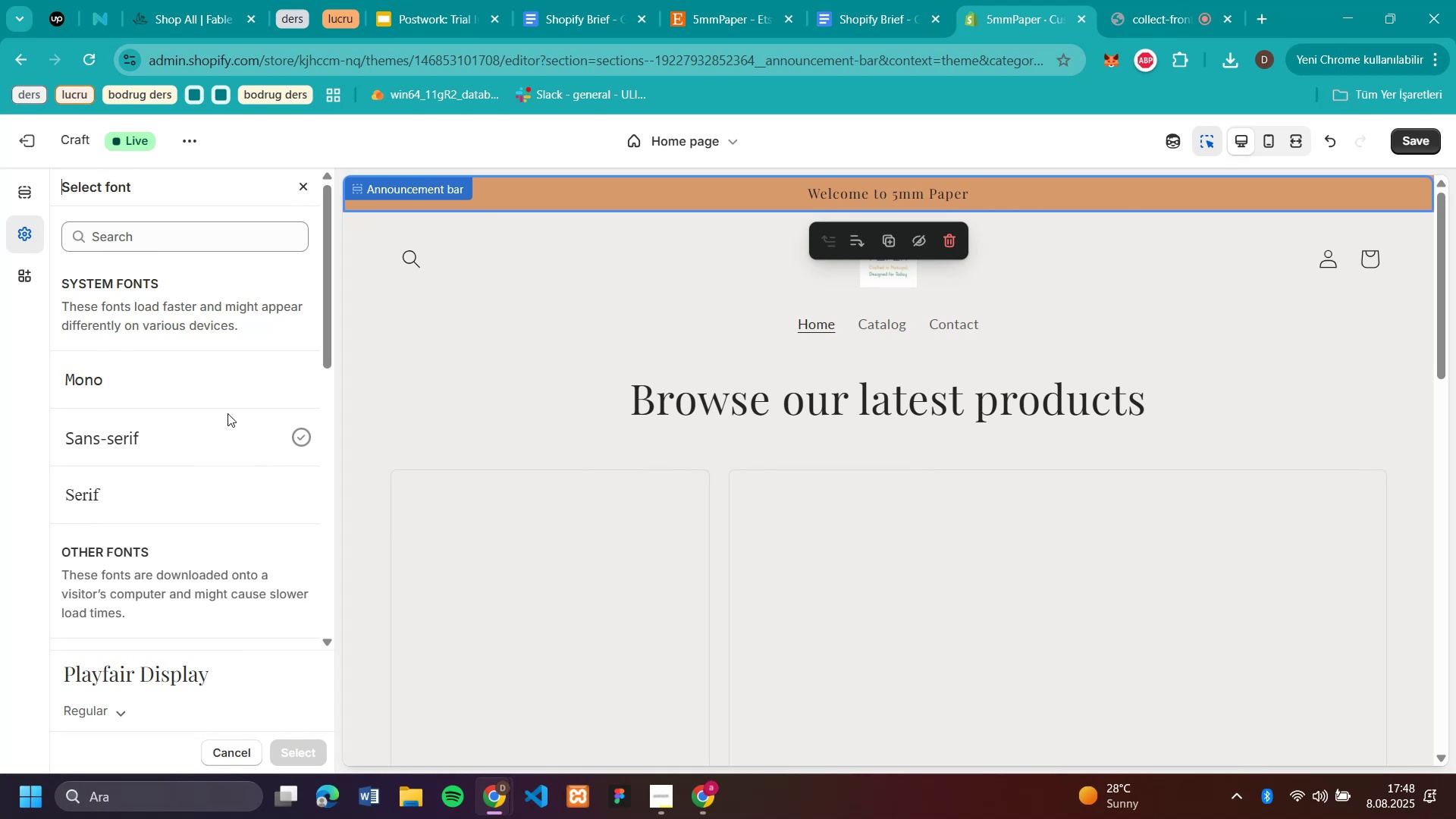 
left_click([309, 184])
 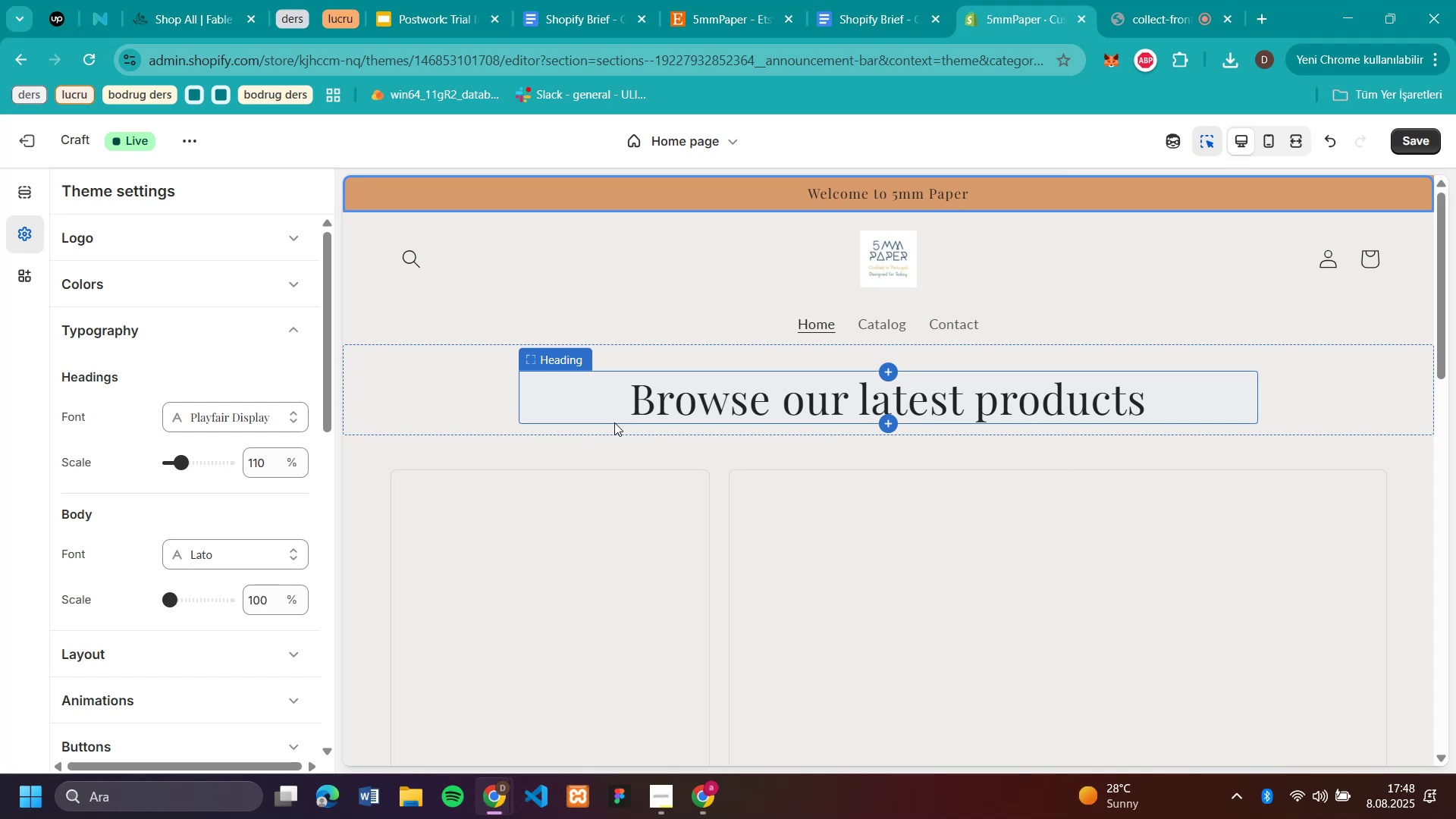 
wait(12.55)
 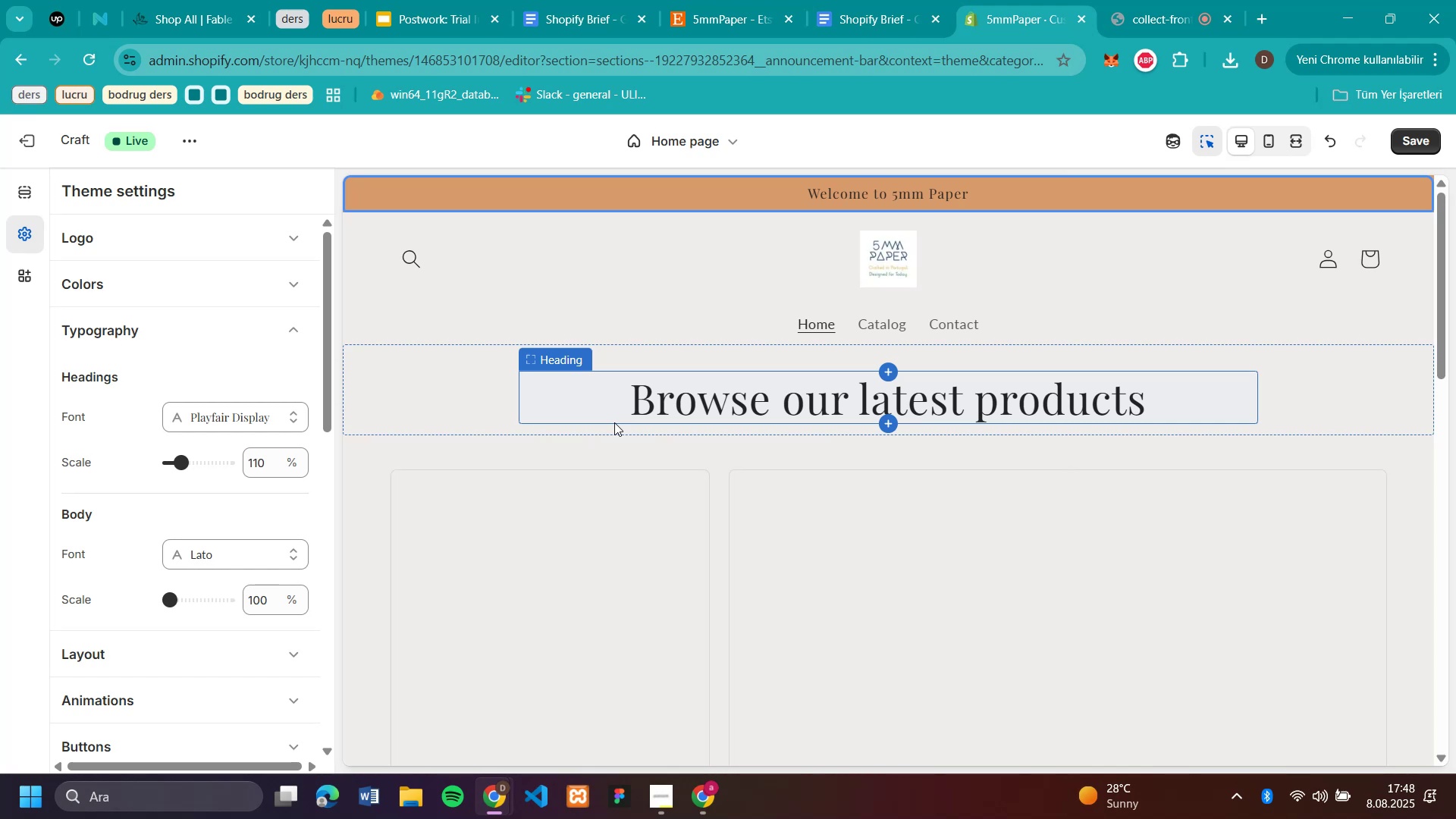 
scroll: coordinate [1445, 553], scroll_direction: up, amount: 3.0
 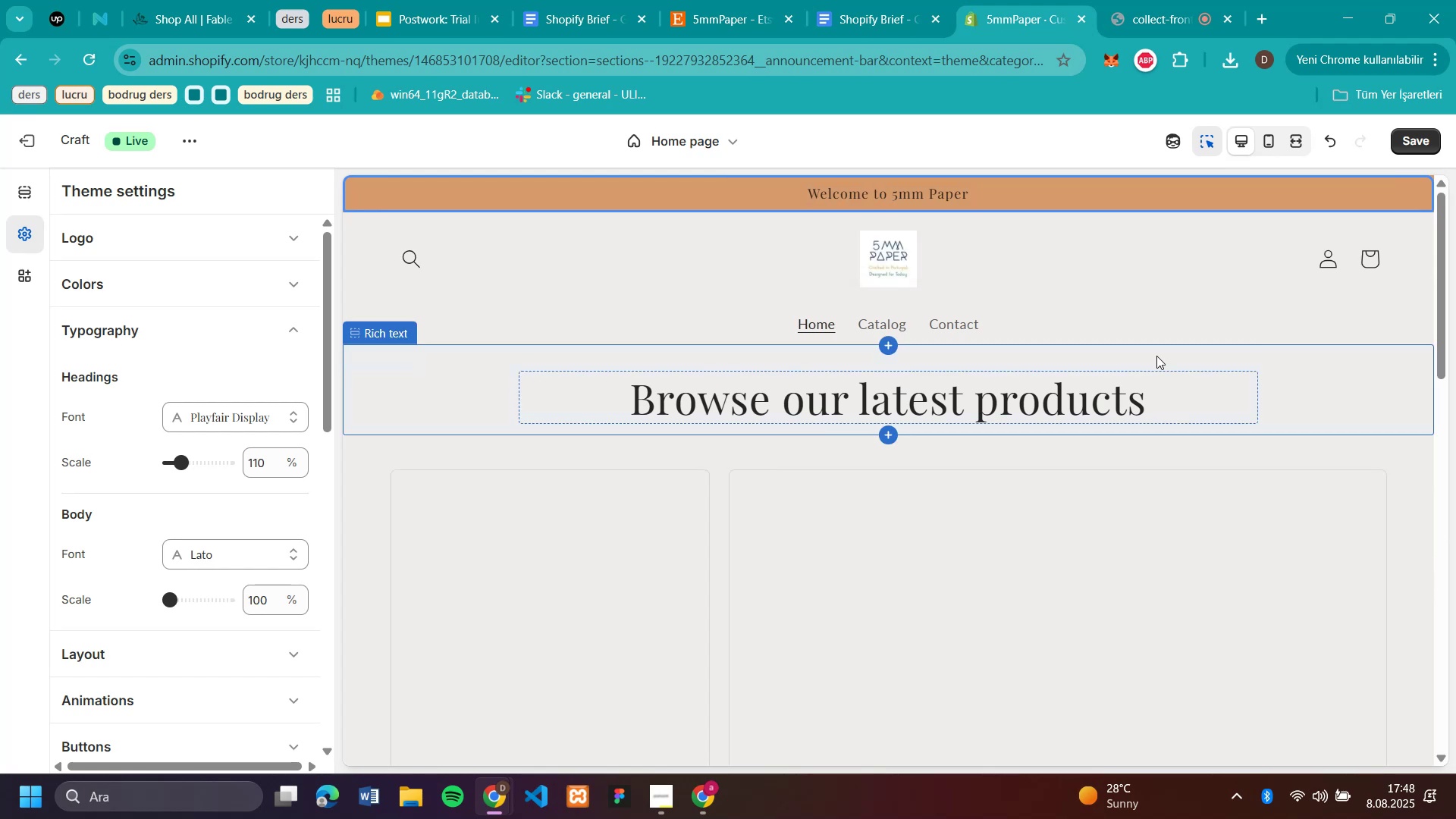 
left_click([1134, 17])
 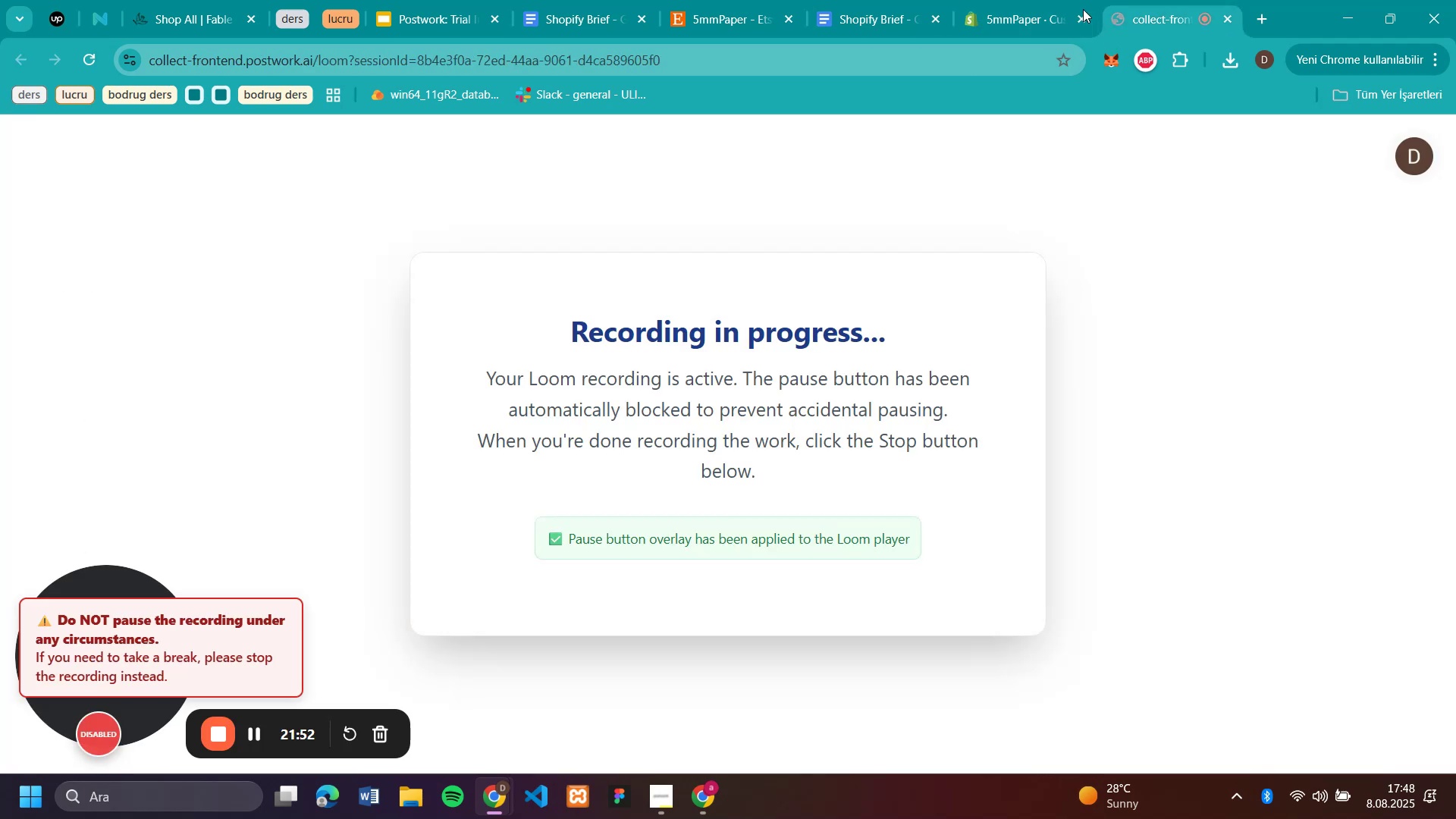 
left_click([1006, 14])
 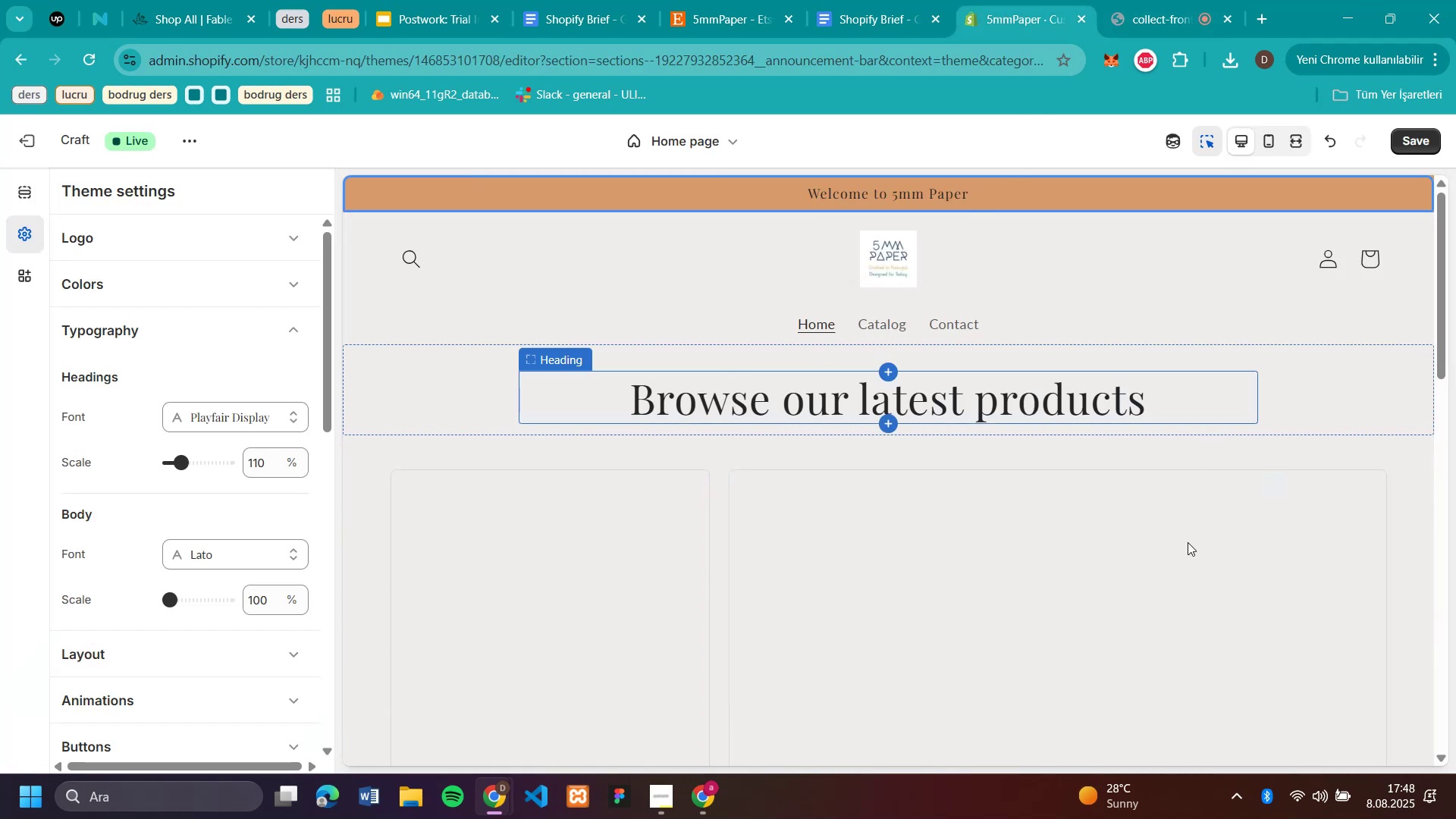 
wait(7.44)
 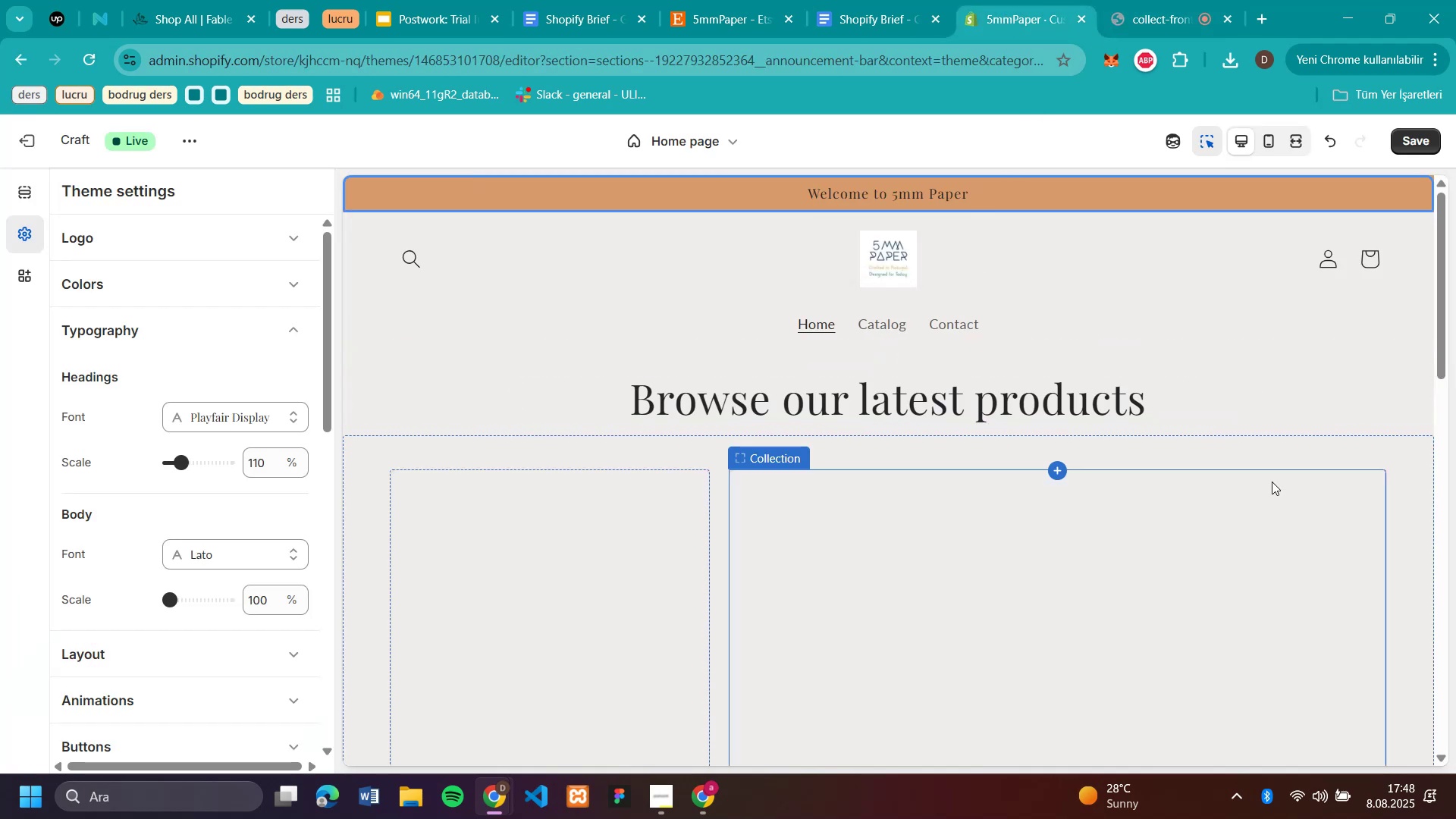 
left_click([29, 184])
 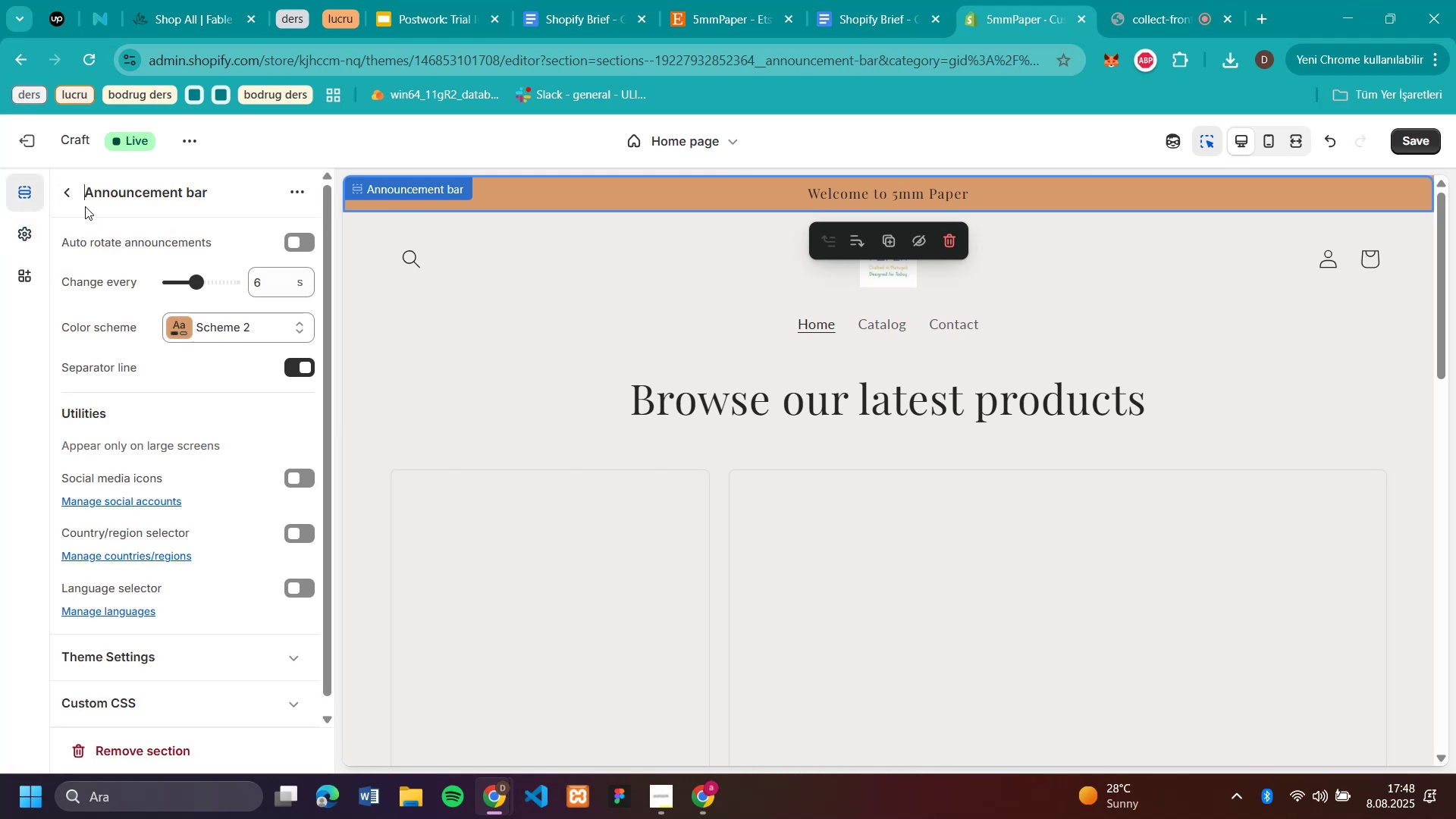 
left_click([76, 199])
 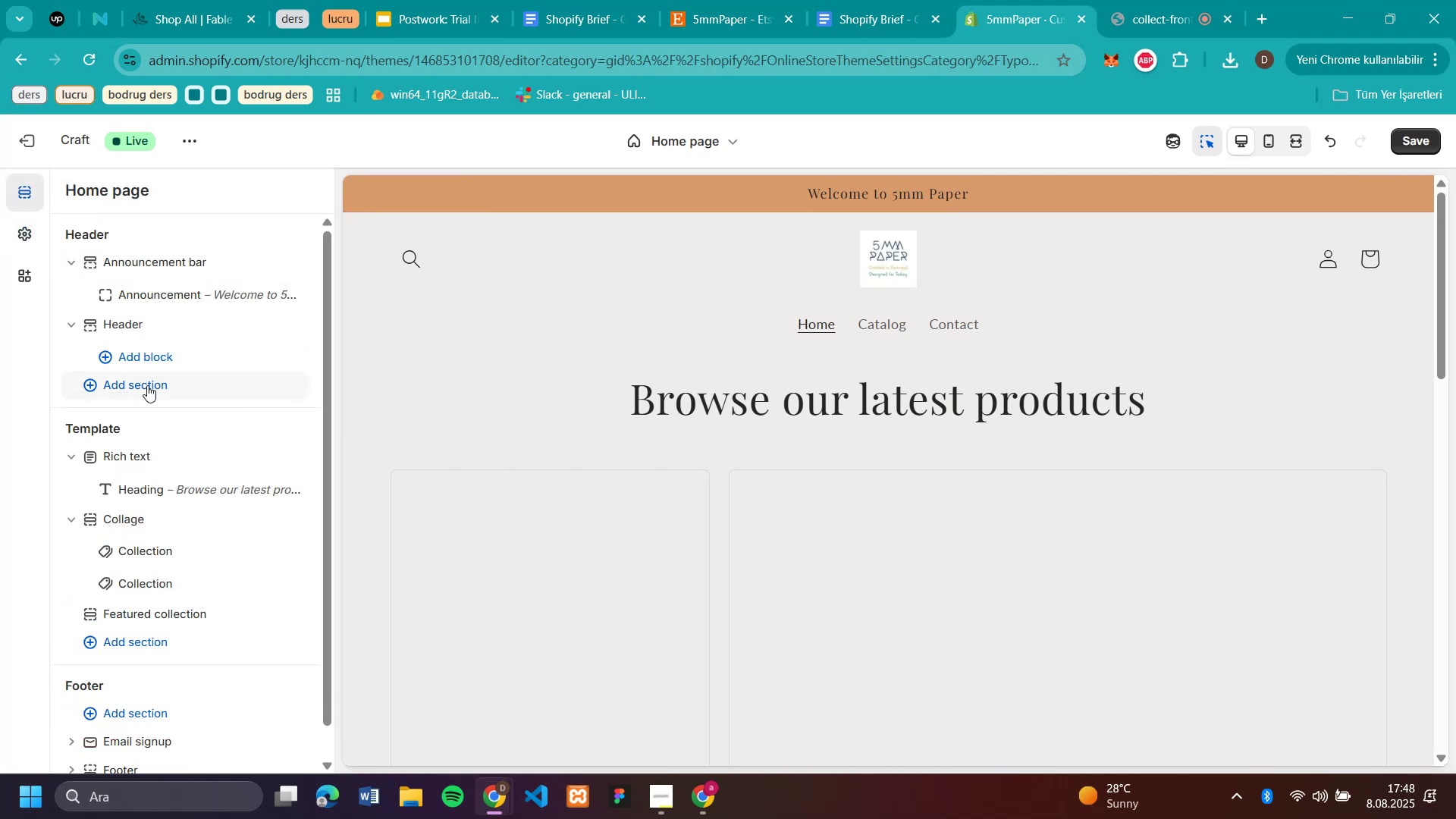 
left_click([147, 385])
 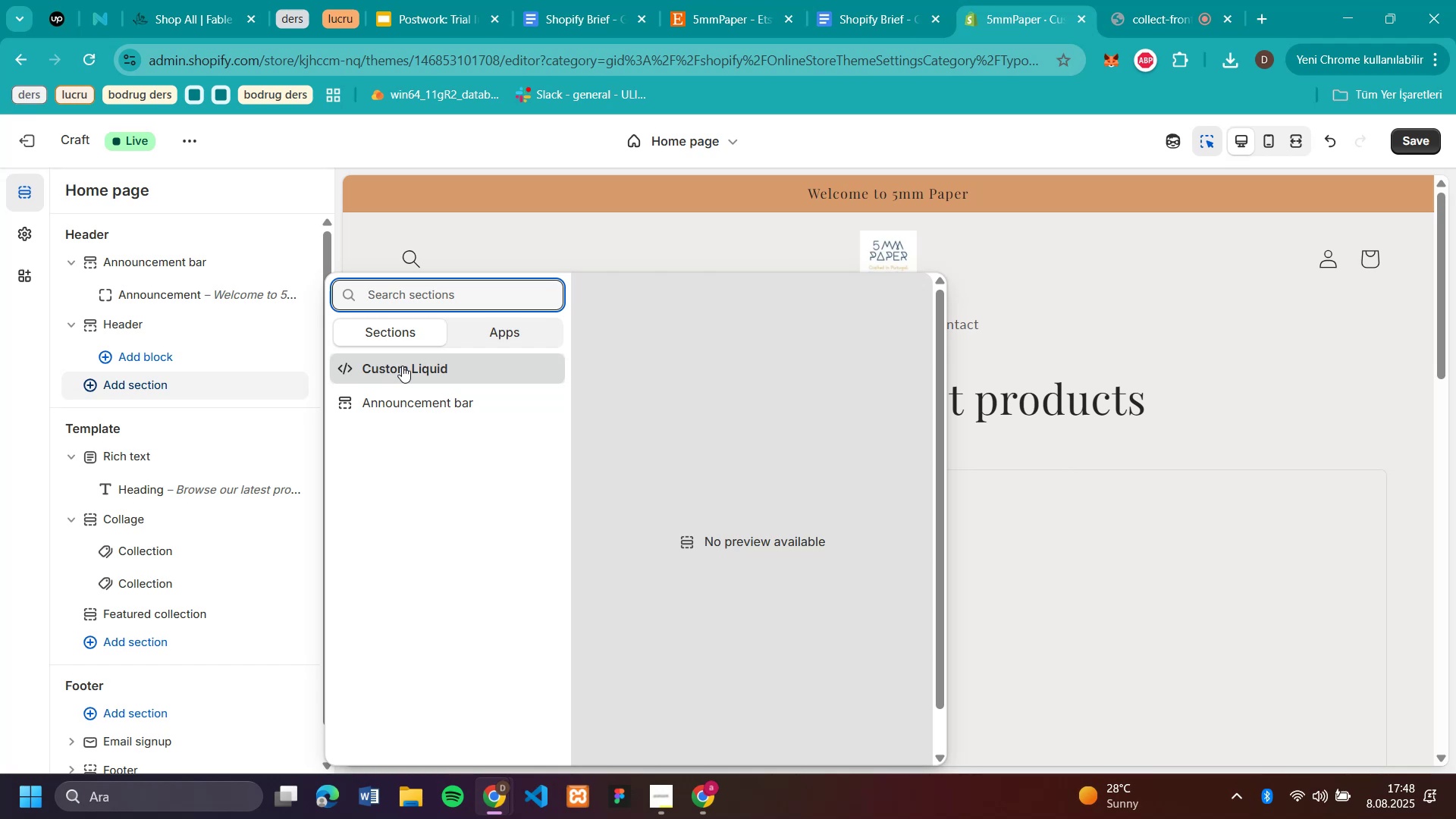 
wait(5.11)
 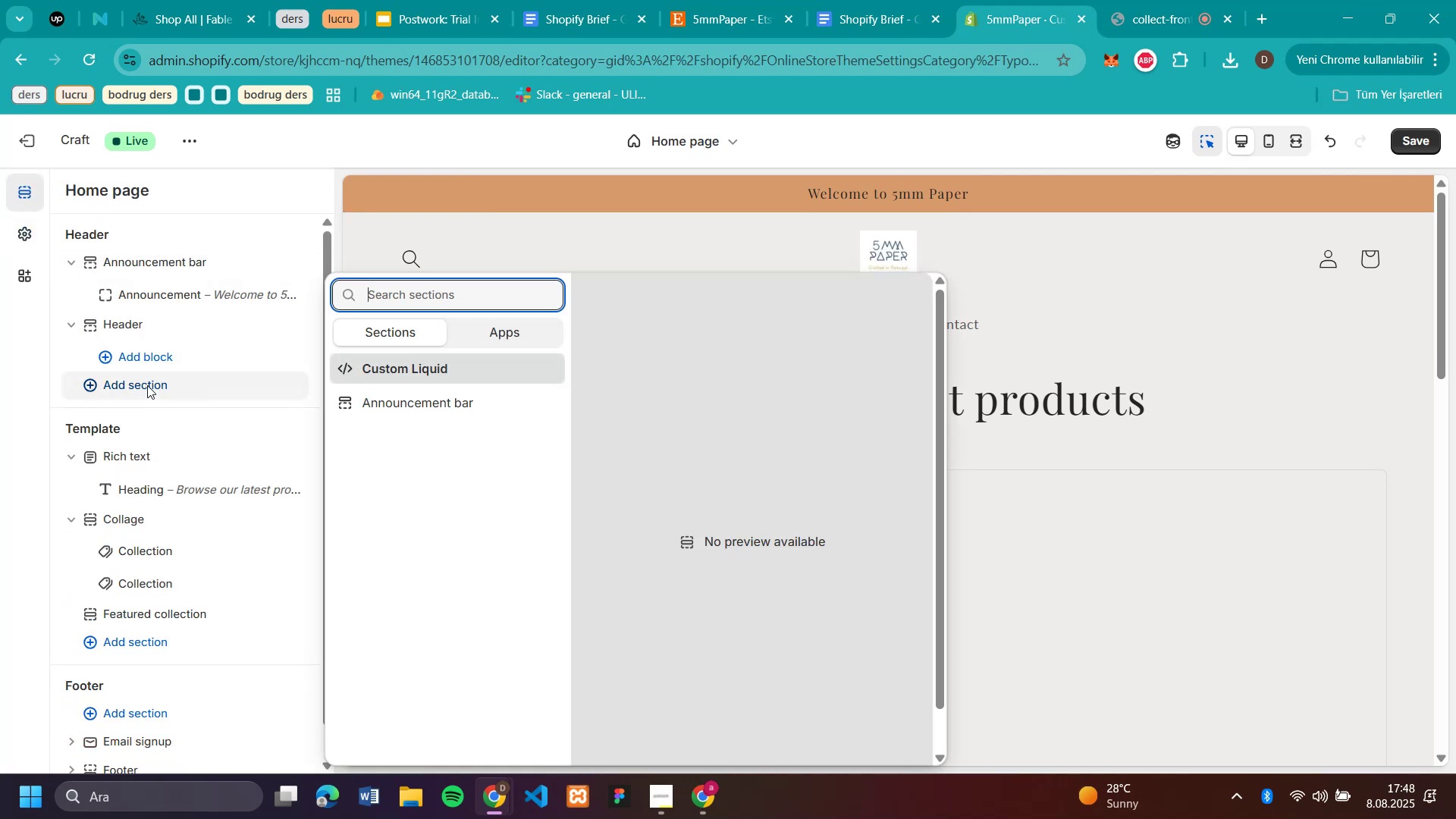 
left_click([482, 342])
 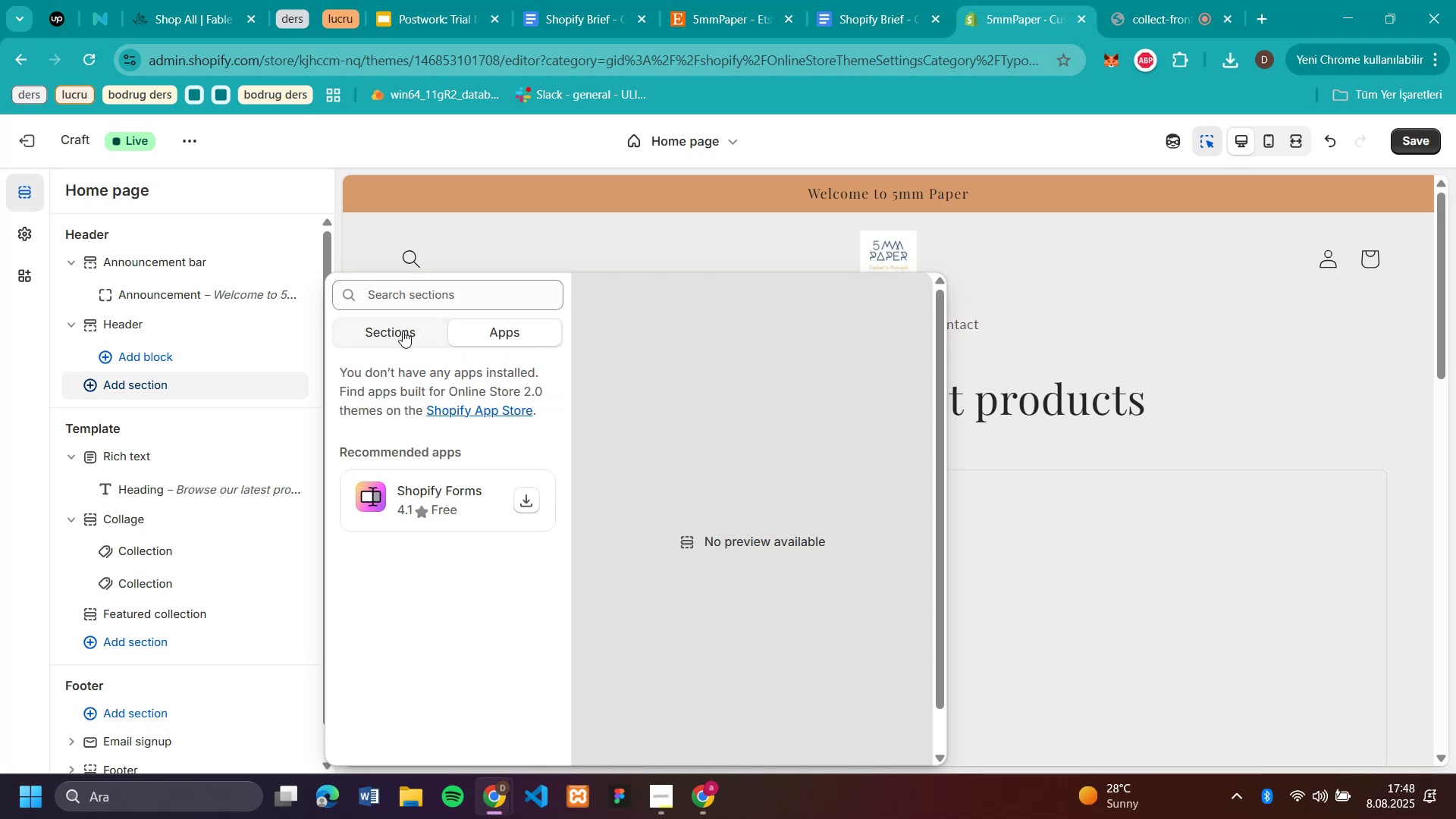 
left_click([403, 331])
 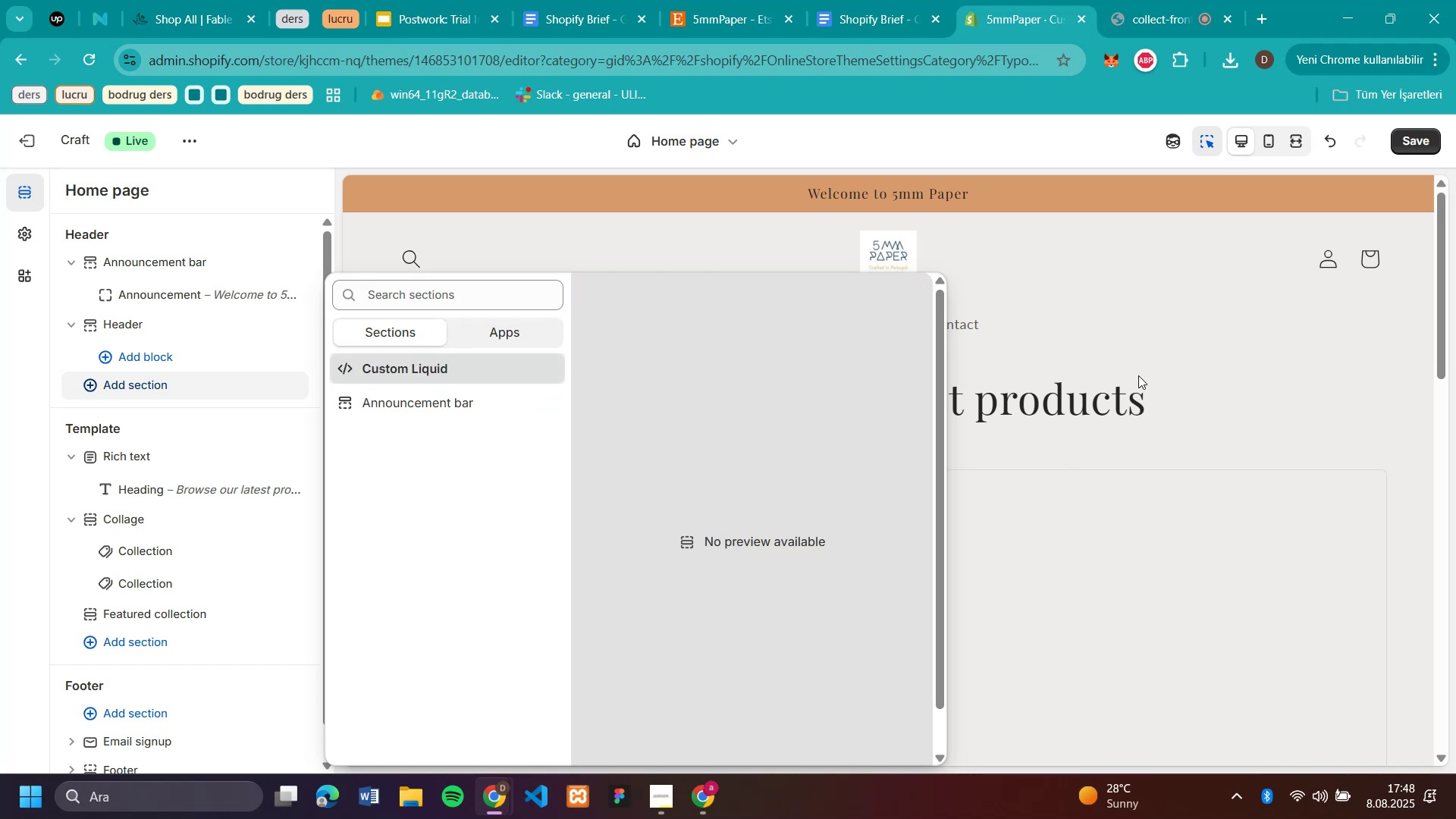 
left_click([1236, 375])
 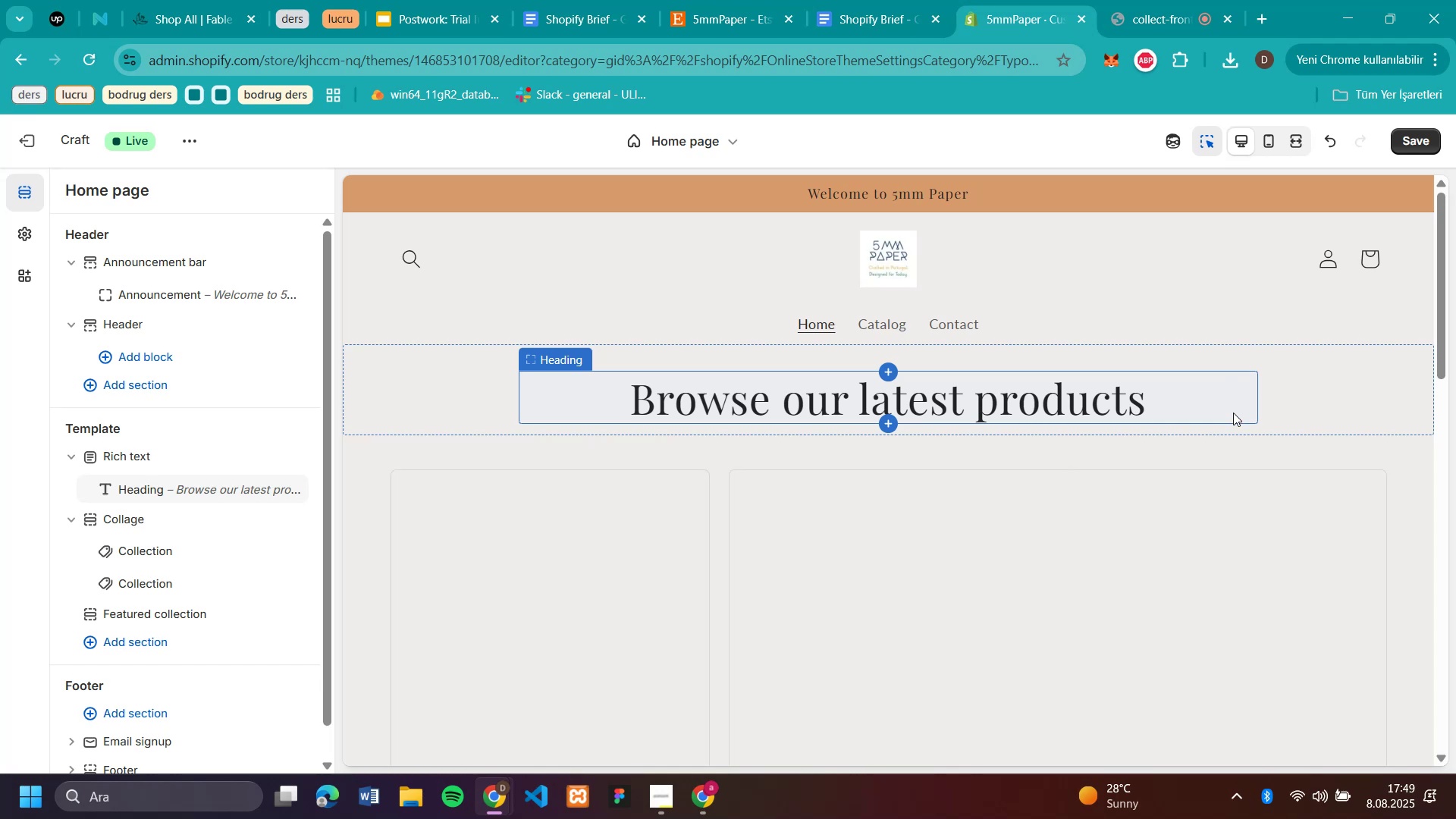 
wait(18.87)
 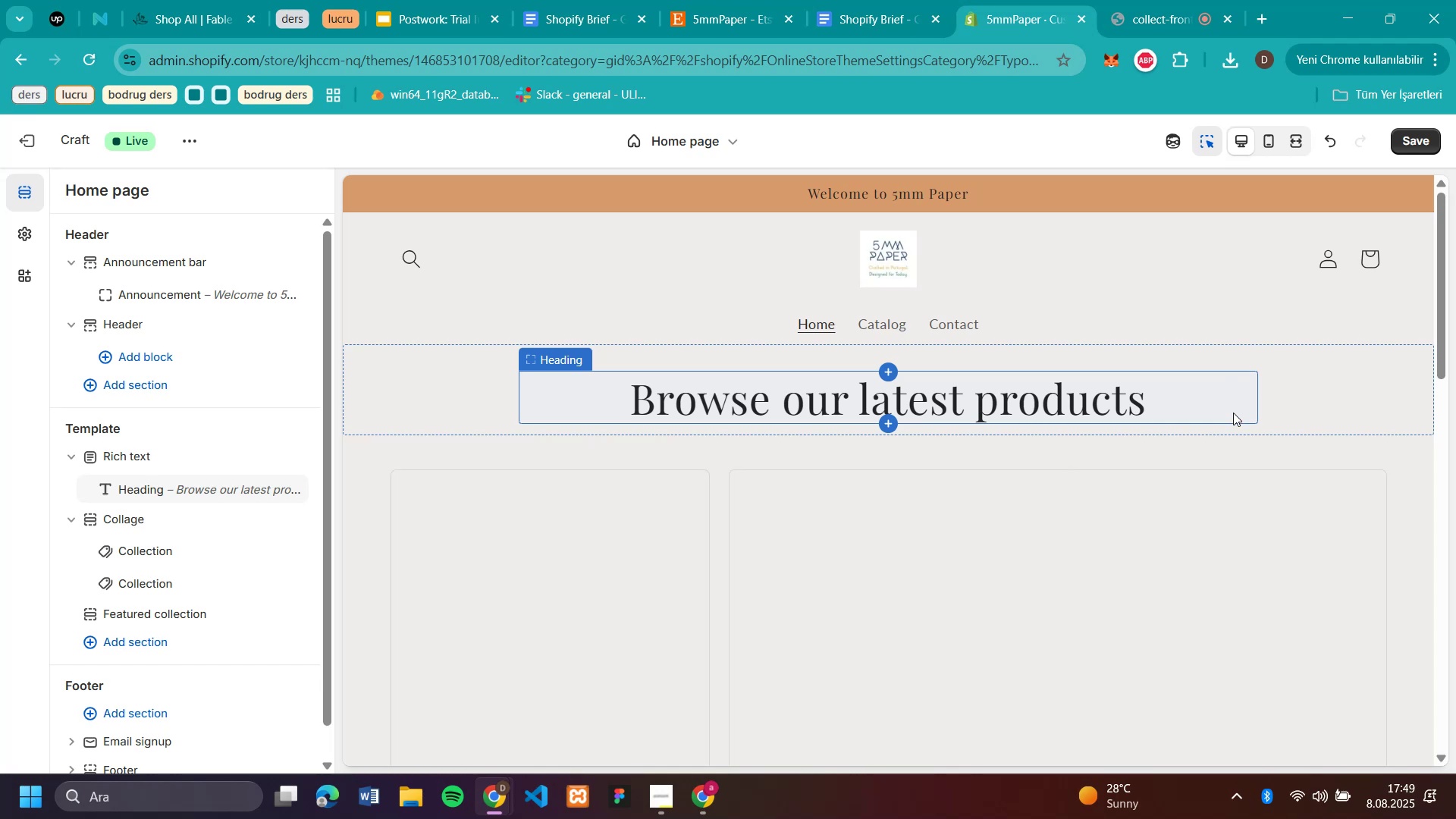 
scroll: coordinate [220, 244], scroll_direction: down, amount: 5.0
 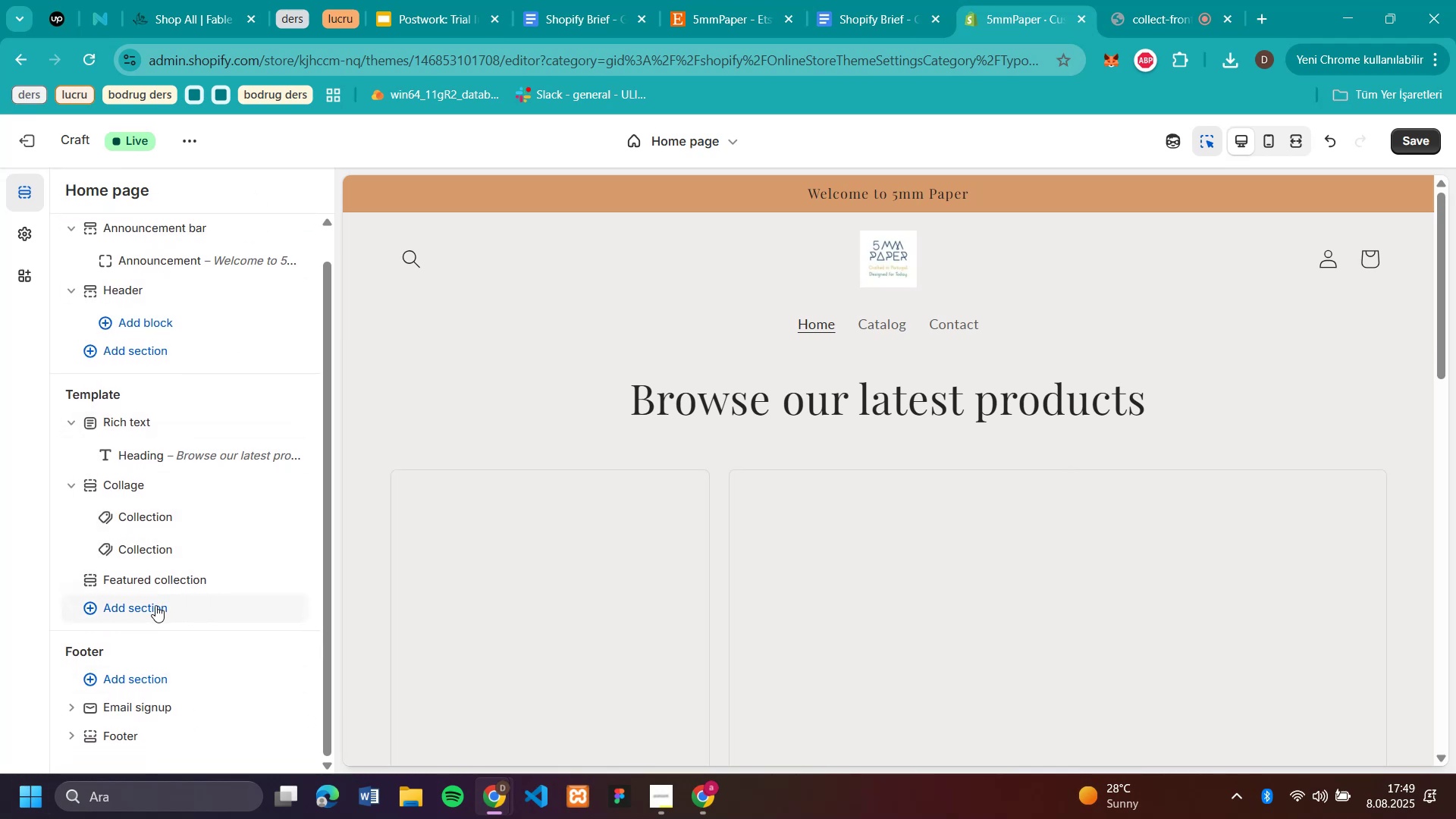 
left_click([155, 605])
 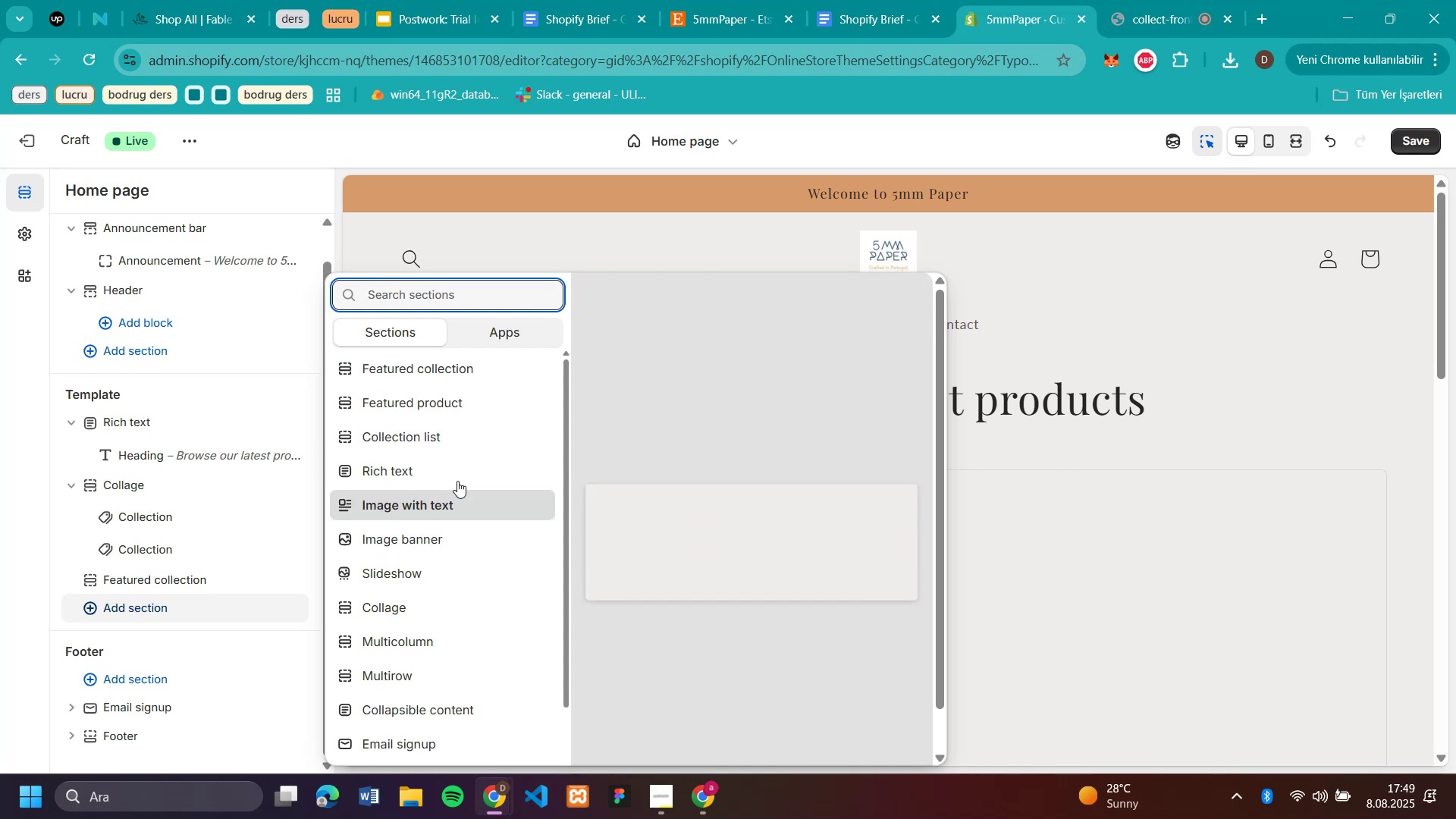 
wait(8.26)
 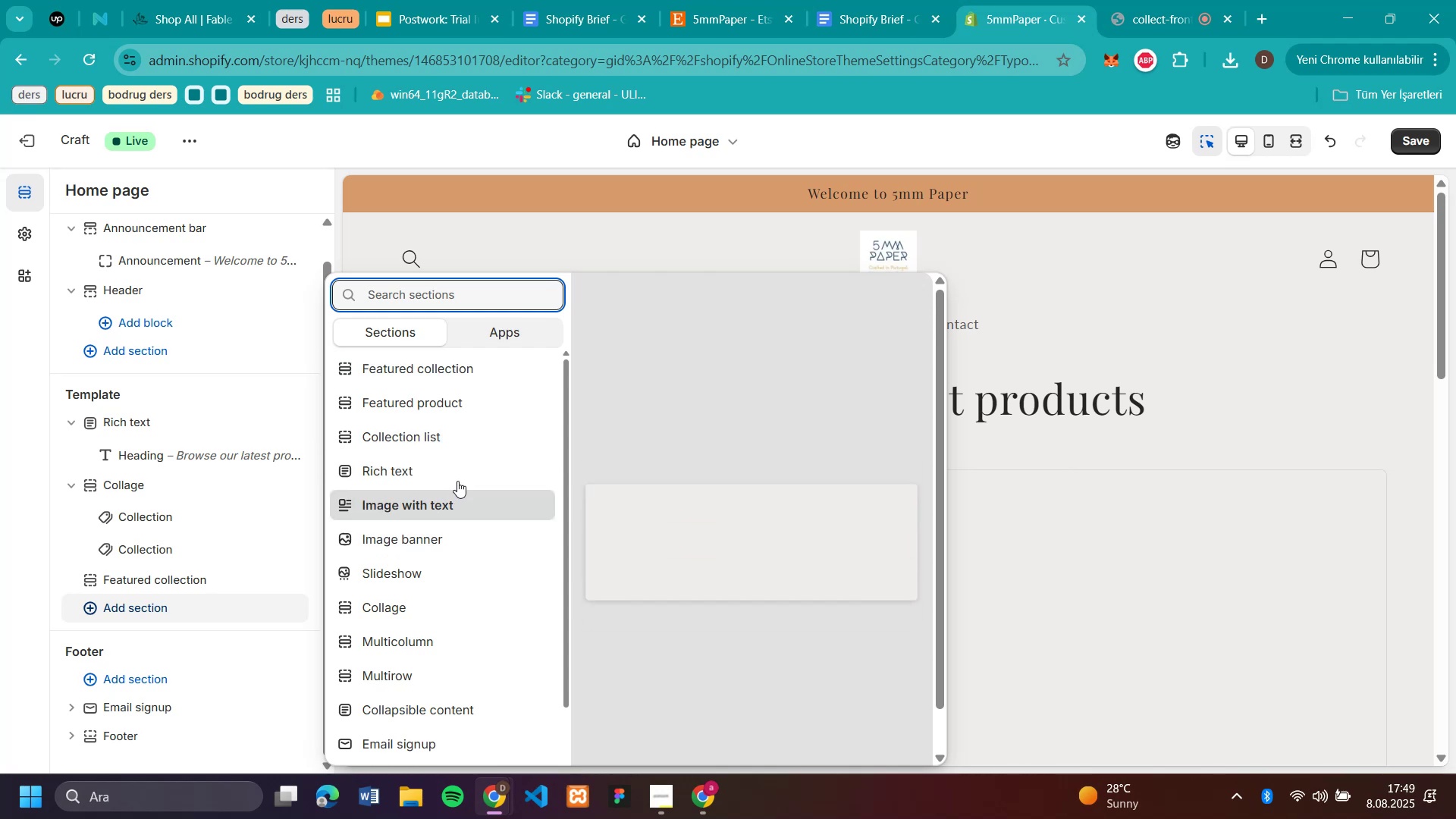 
left_click([424, 570])
 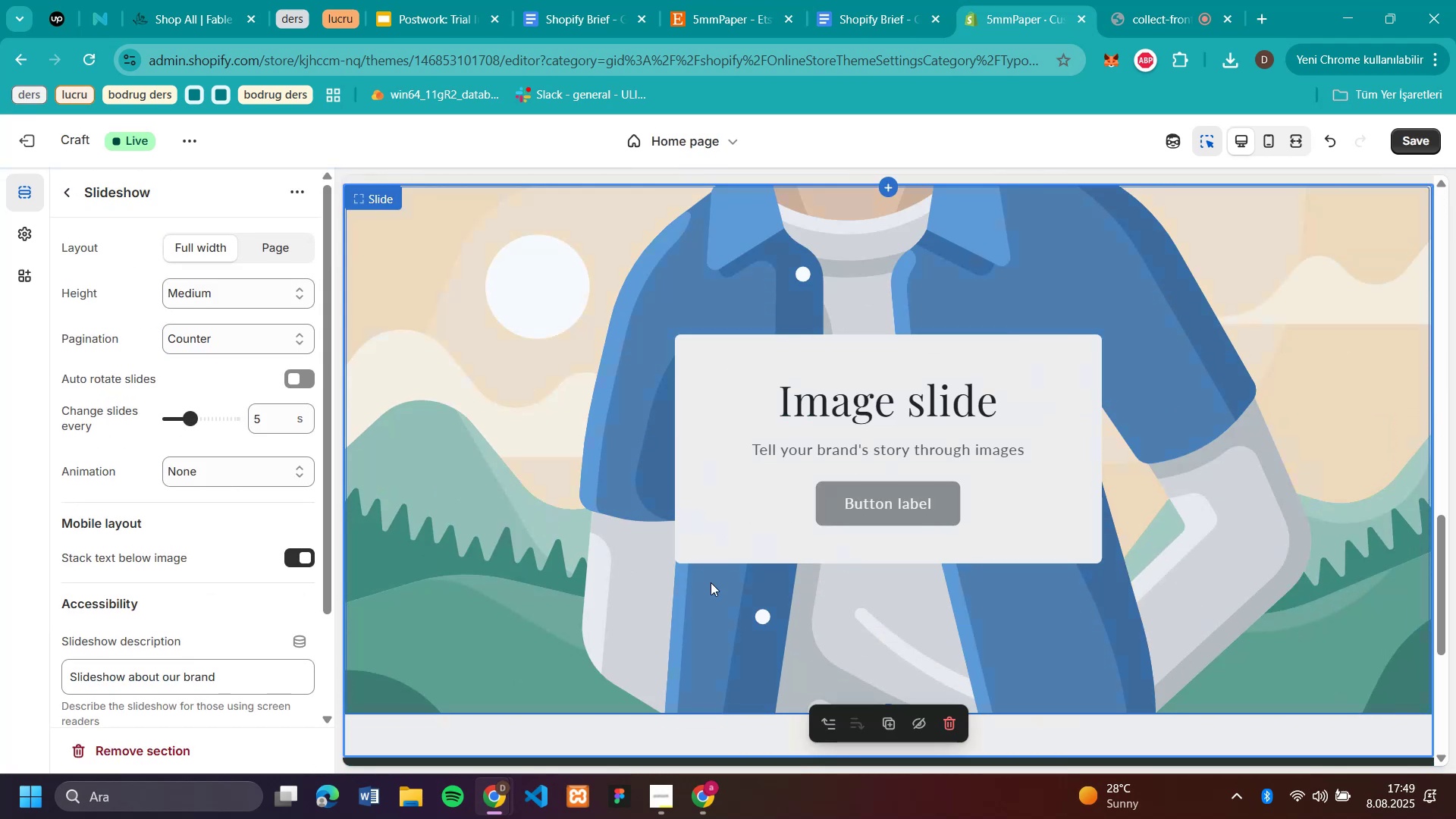 
wait(8.51)
 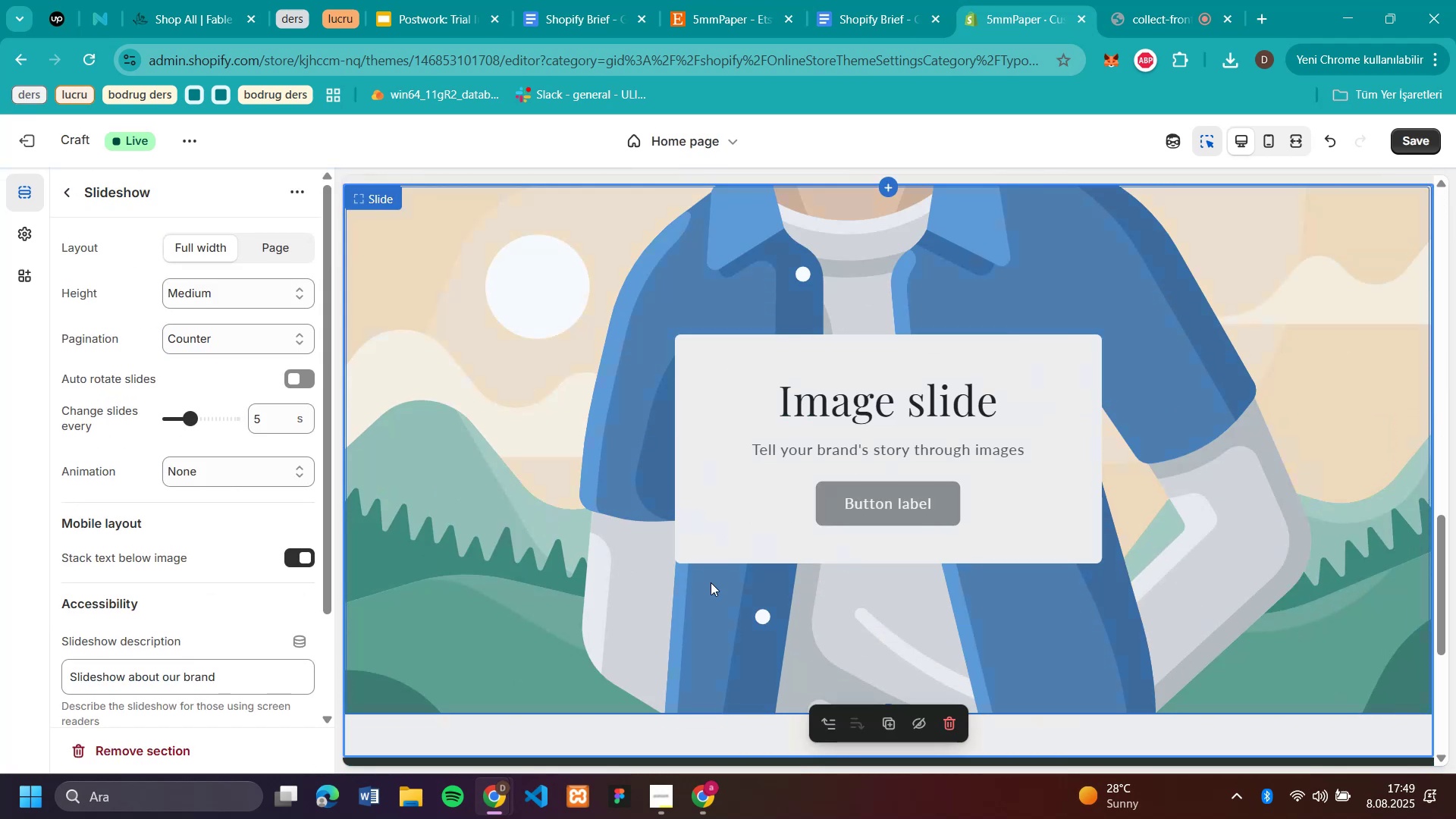 
left_click_drag(start_coordinate=[563, 419], to_coordinate=[544, 260])
 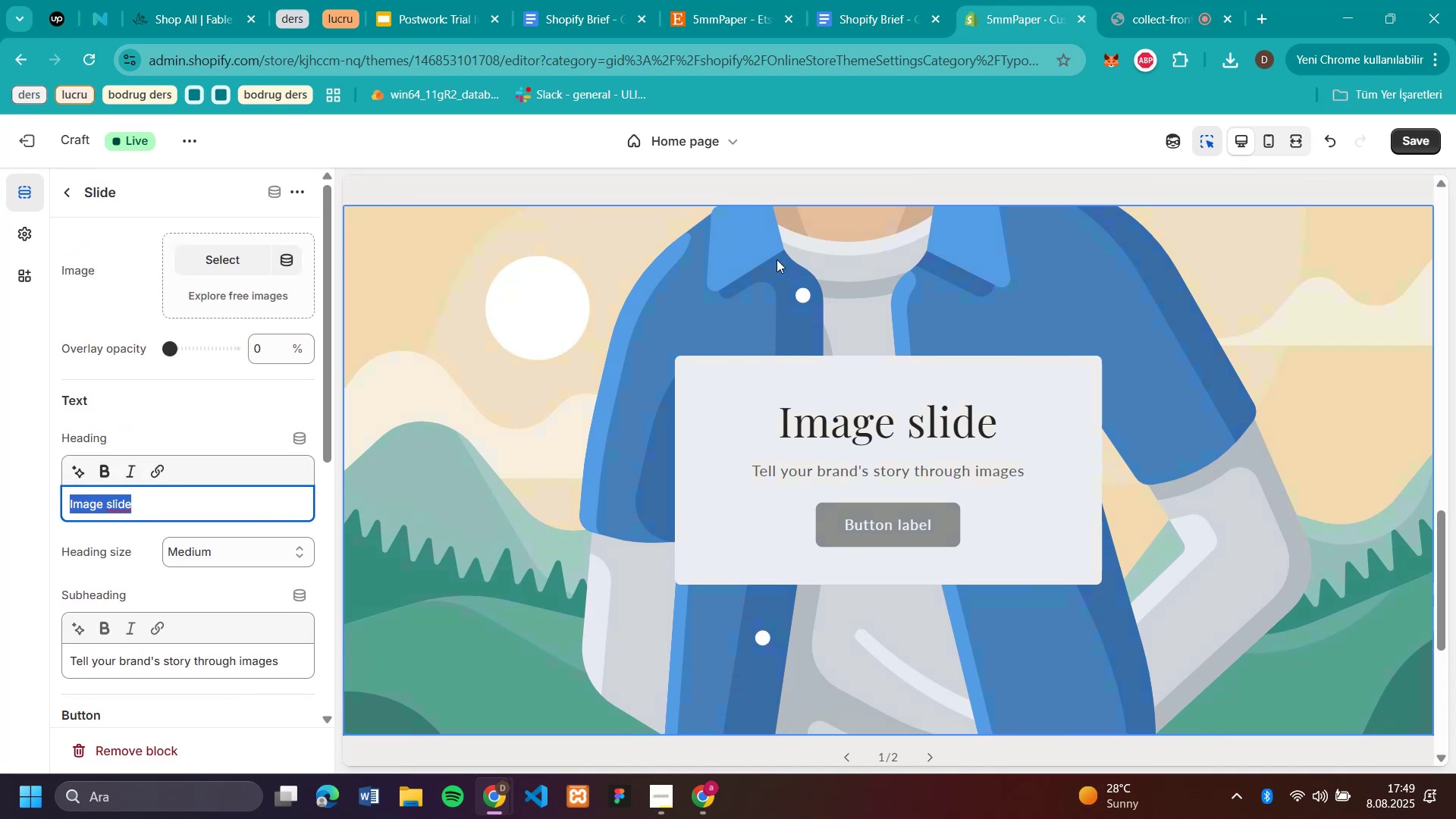 
left_click_drag(start_coordinate=[537, 322], to_coordinate=[631, 456])
 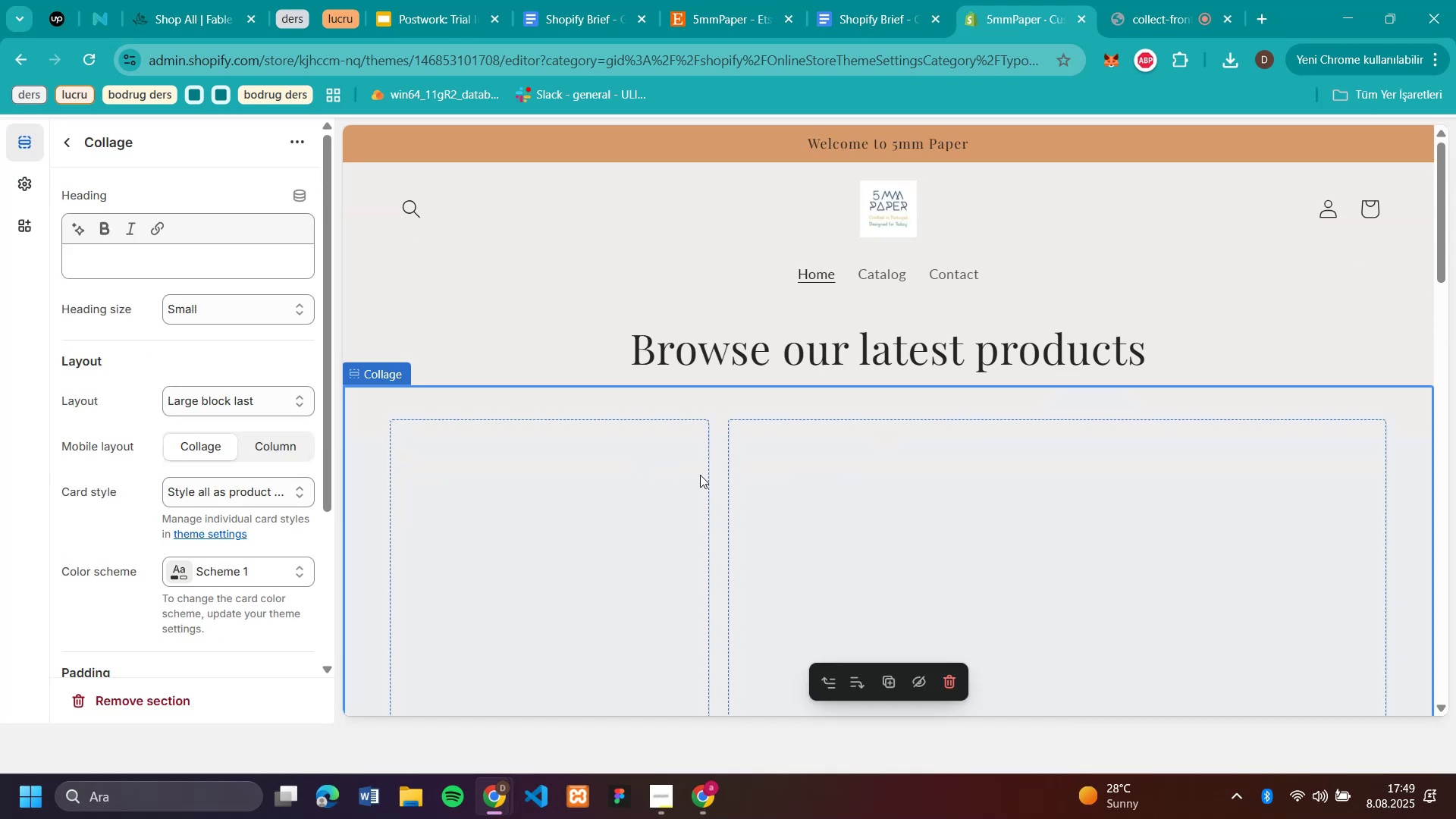 
scroll: coordinate [986, 507], scroll_direction: none, amount: 0.0
 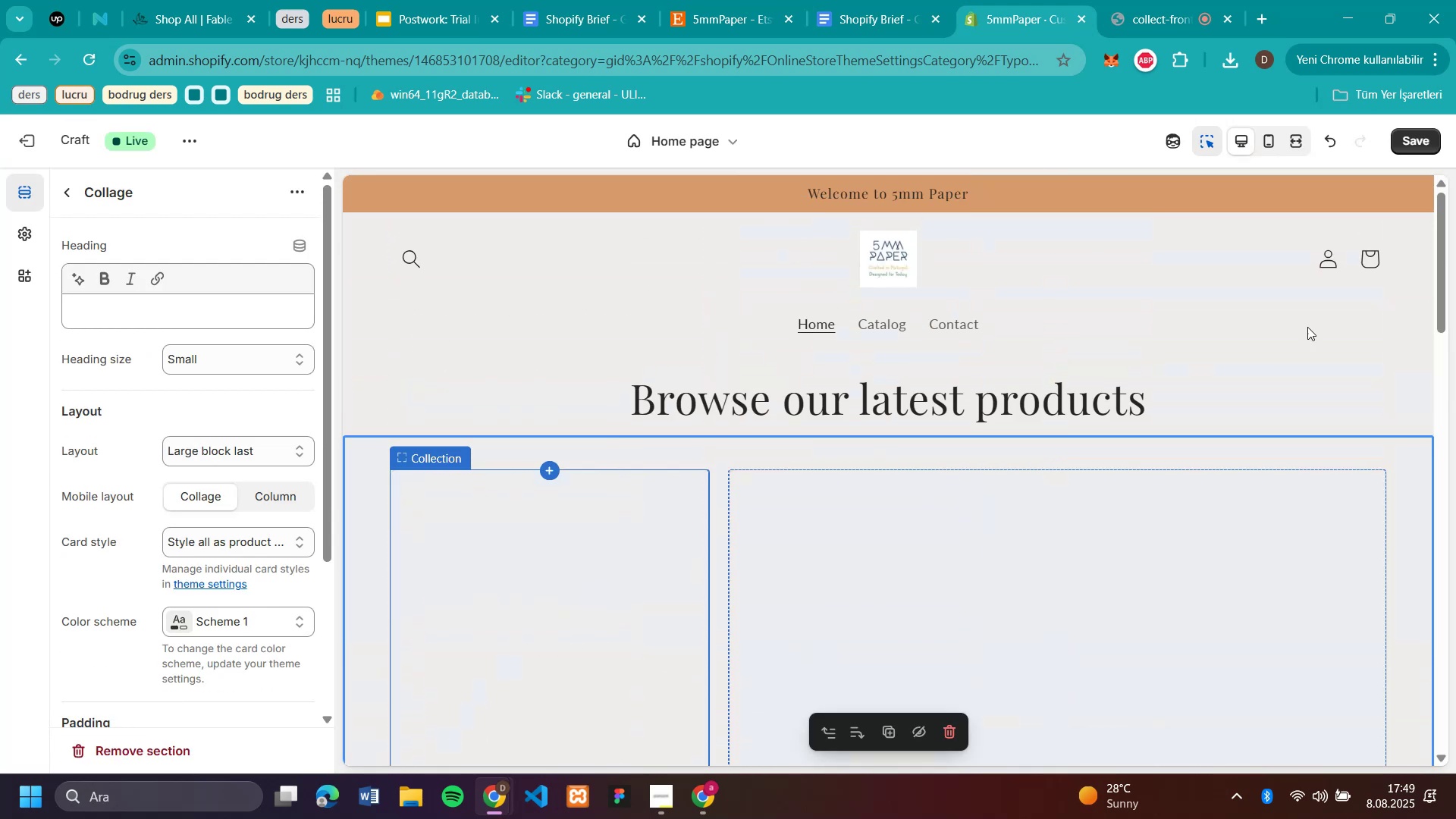 
scroll: coordinate [1220, 581], scroll_direction: down, amount: 15.0
 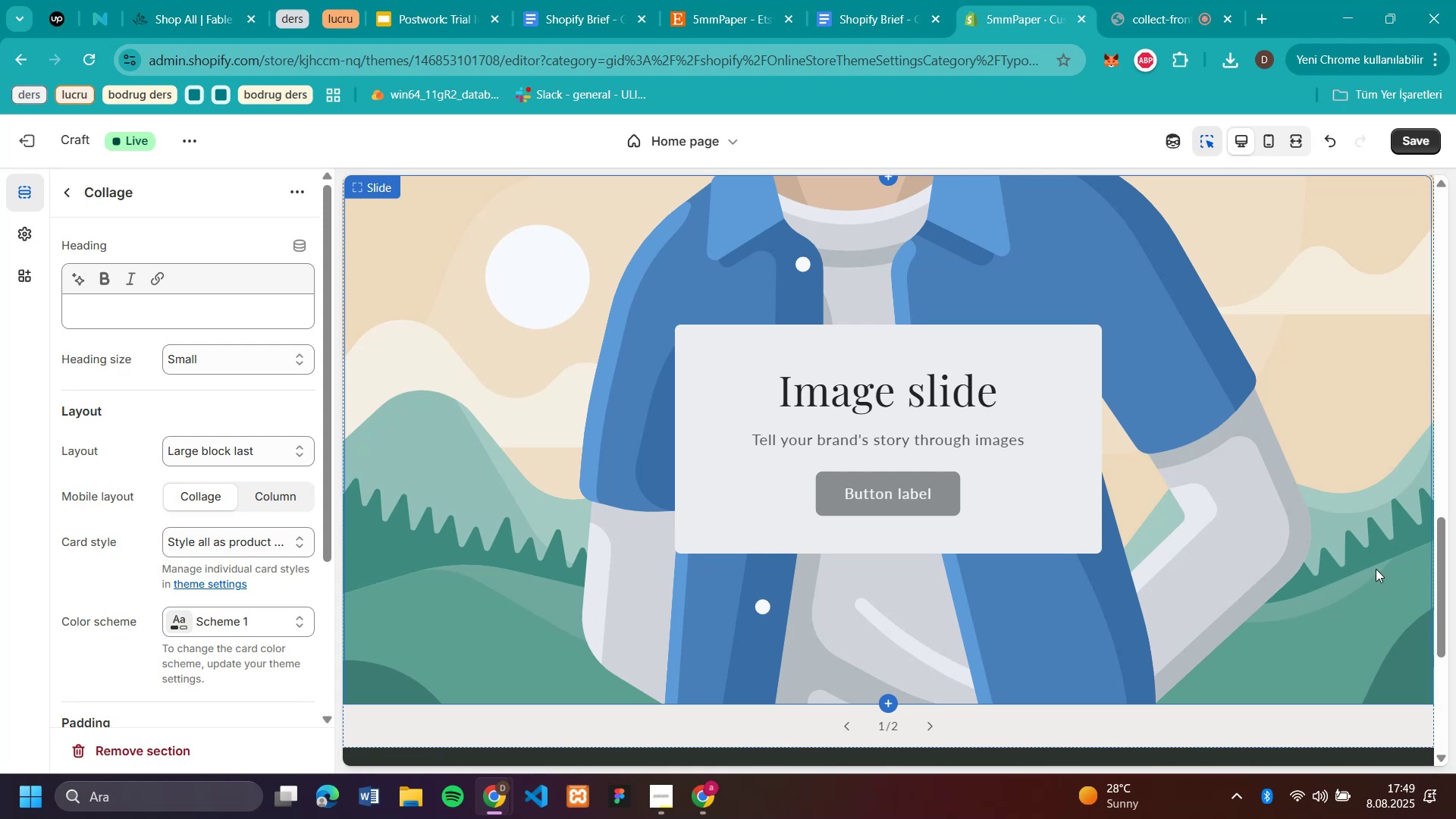 
wait(20.49)
 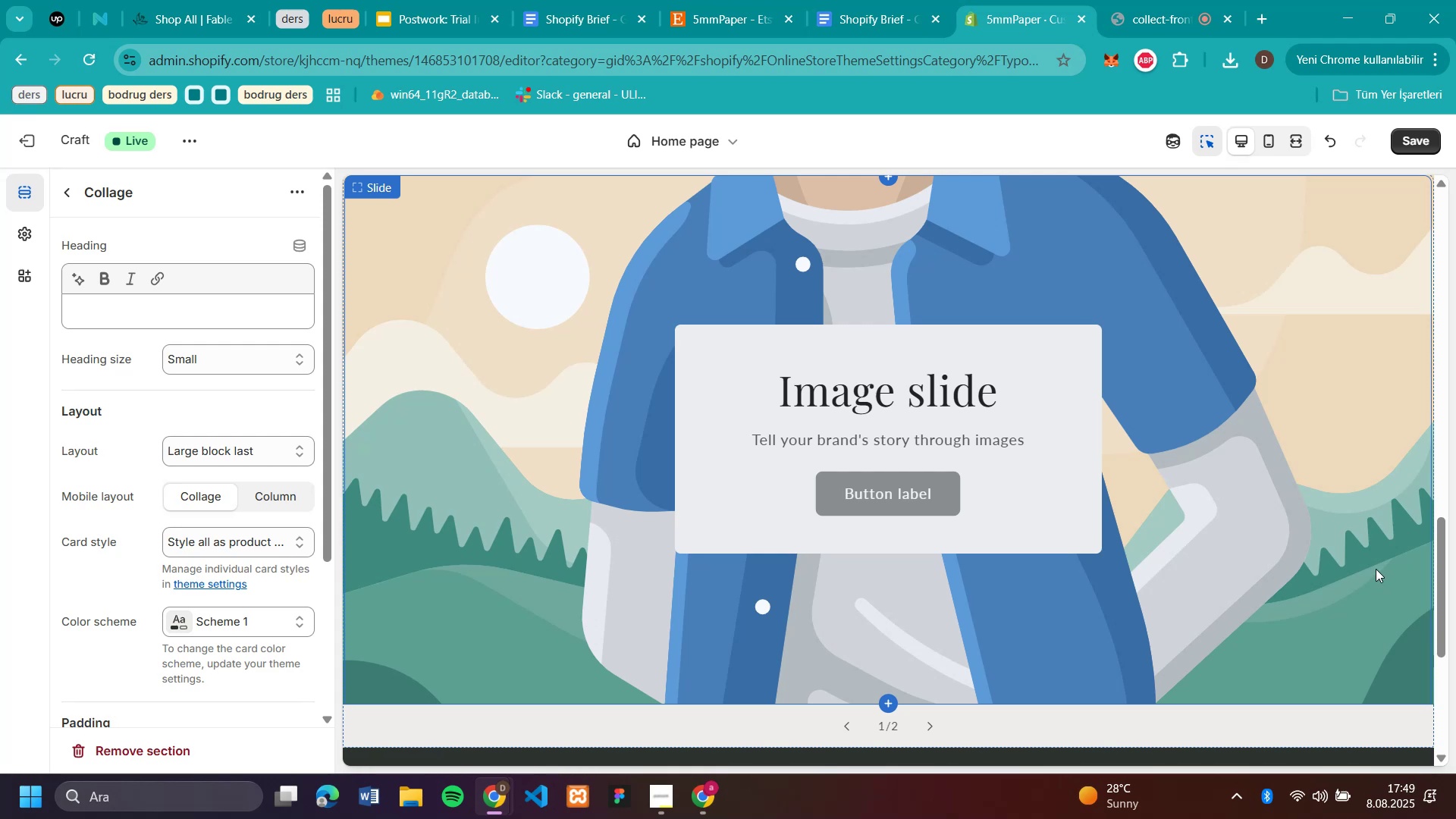 
scroll: coordinate [1389, 563], scroll_direction: up, amount: 1.0
 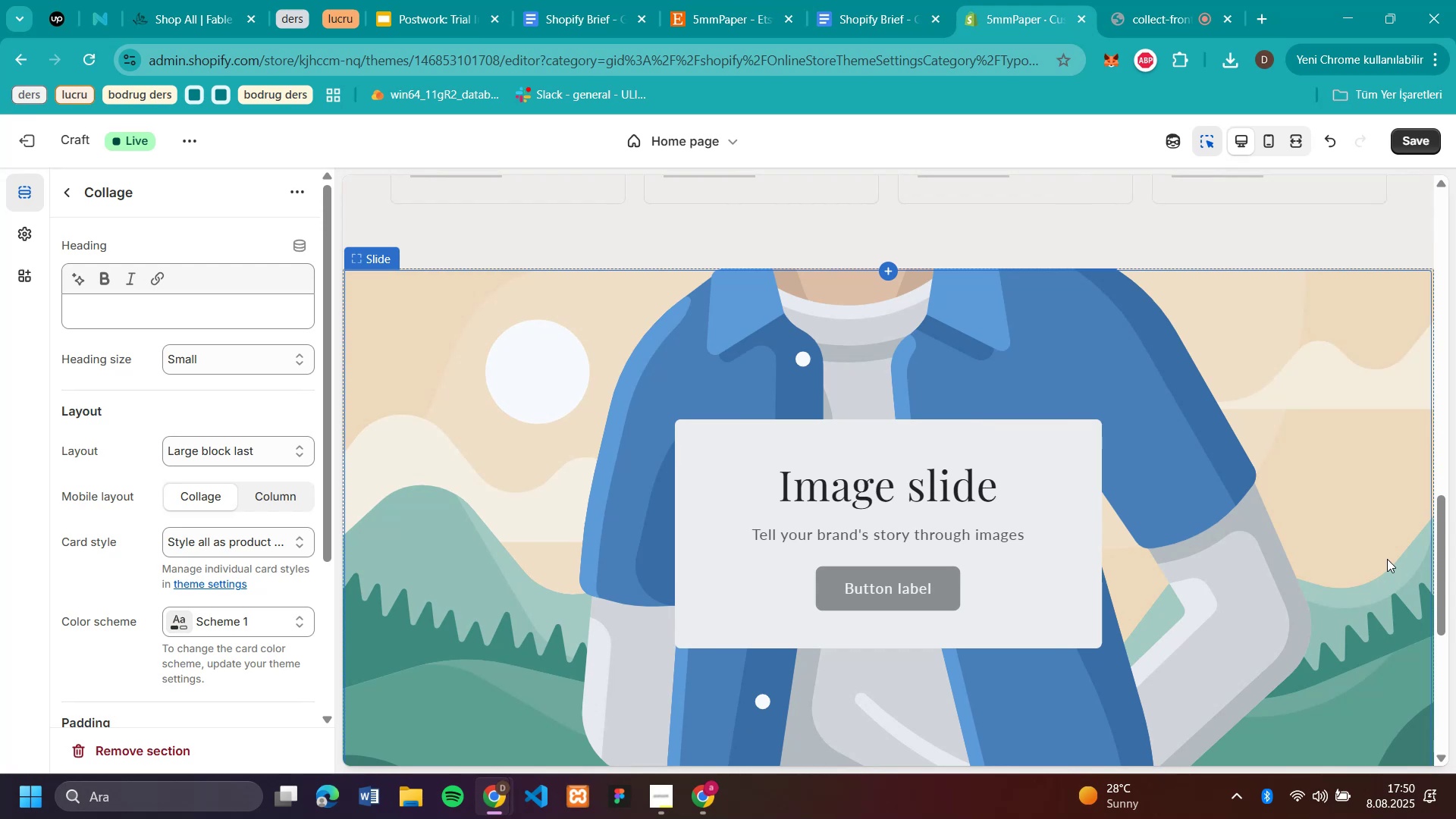 
scroll: coordinate [1382, 557], scroll_direction: down, amount: 4.0
 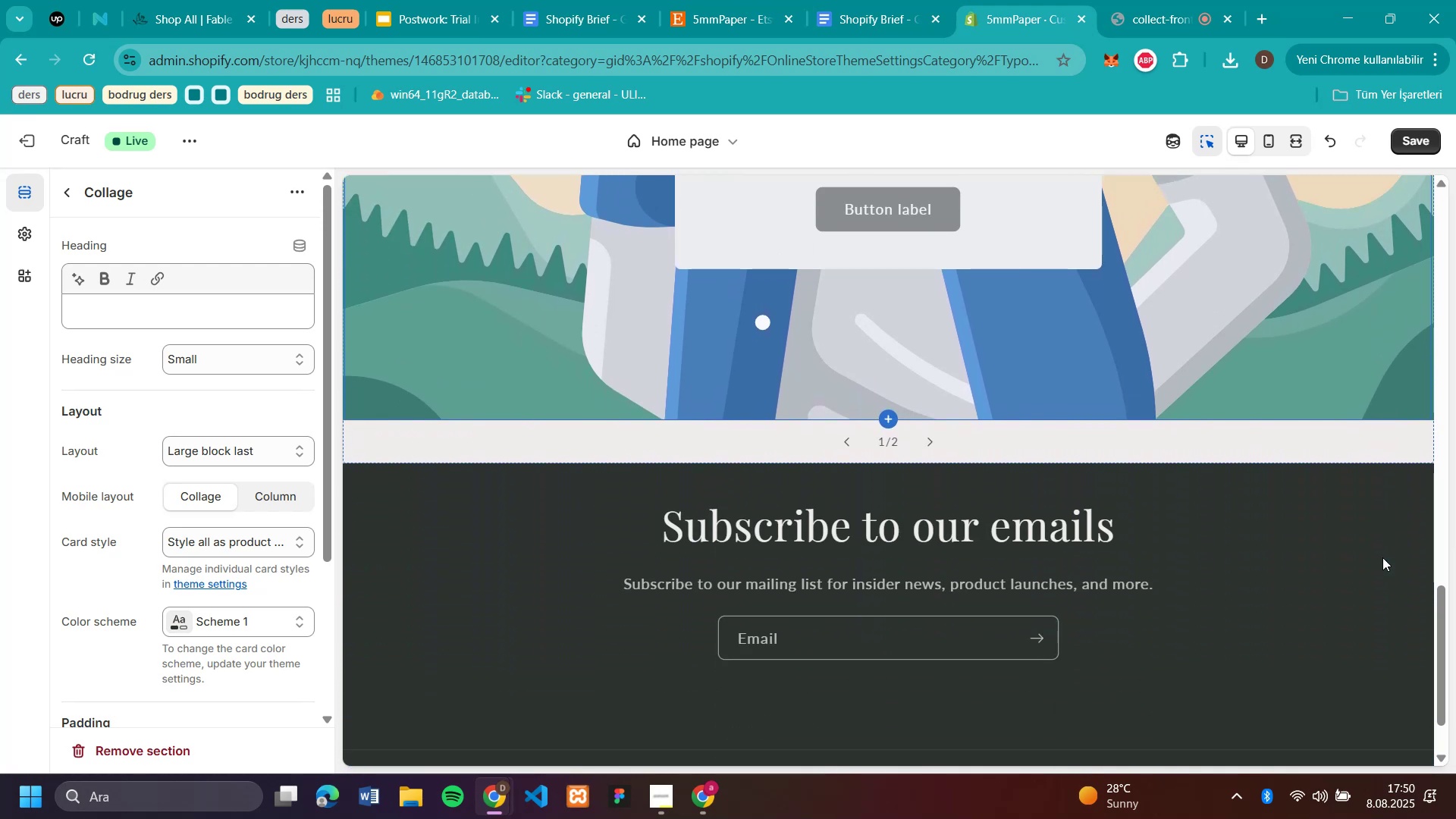 
wait(5.16)
 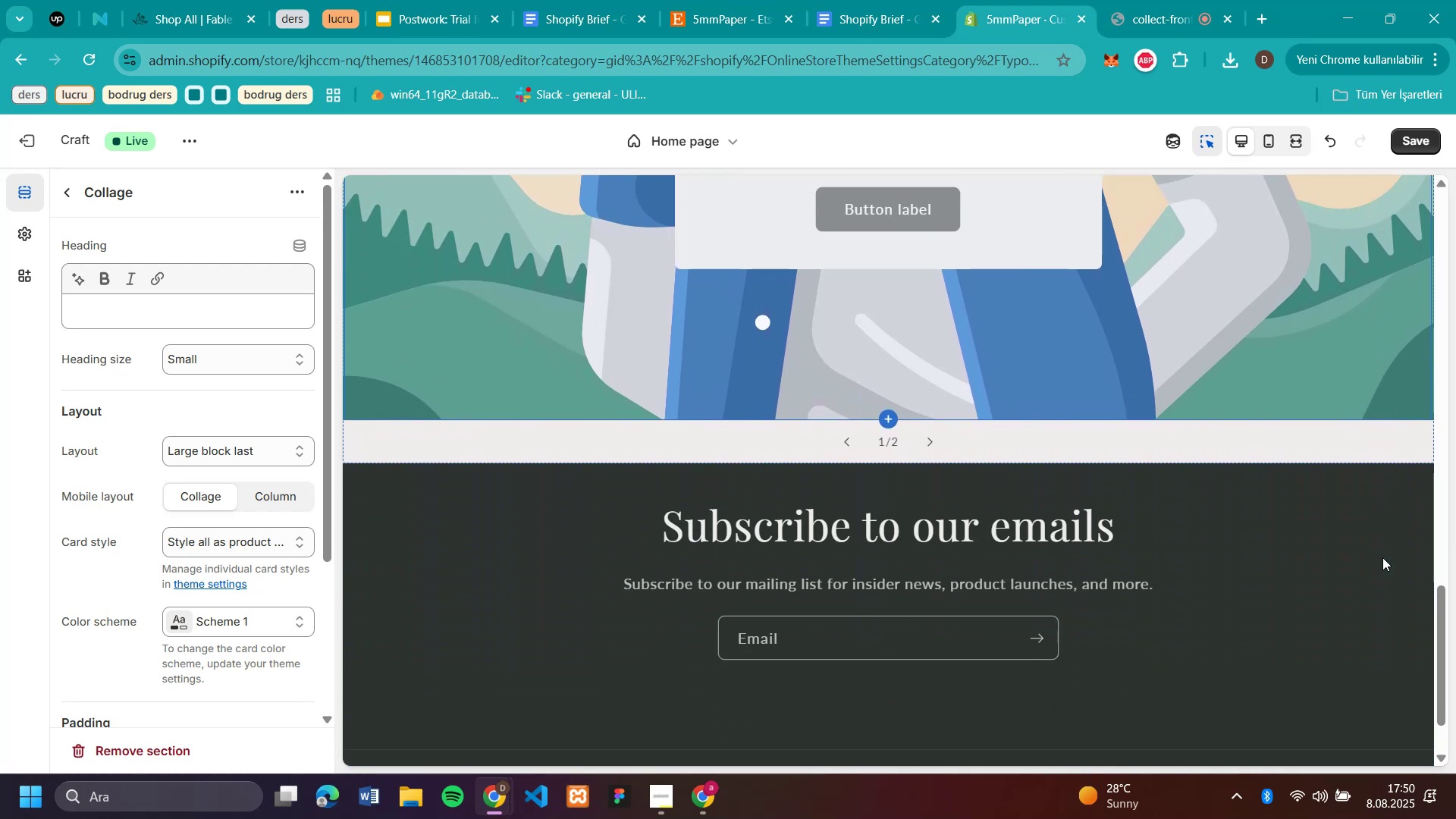 
scroll: coordinate [1021, 321], scroll_direction: up, amount: 28.0
 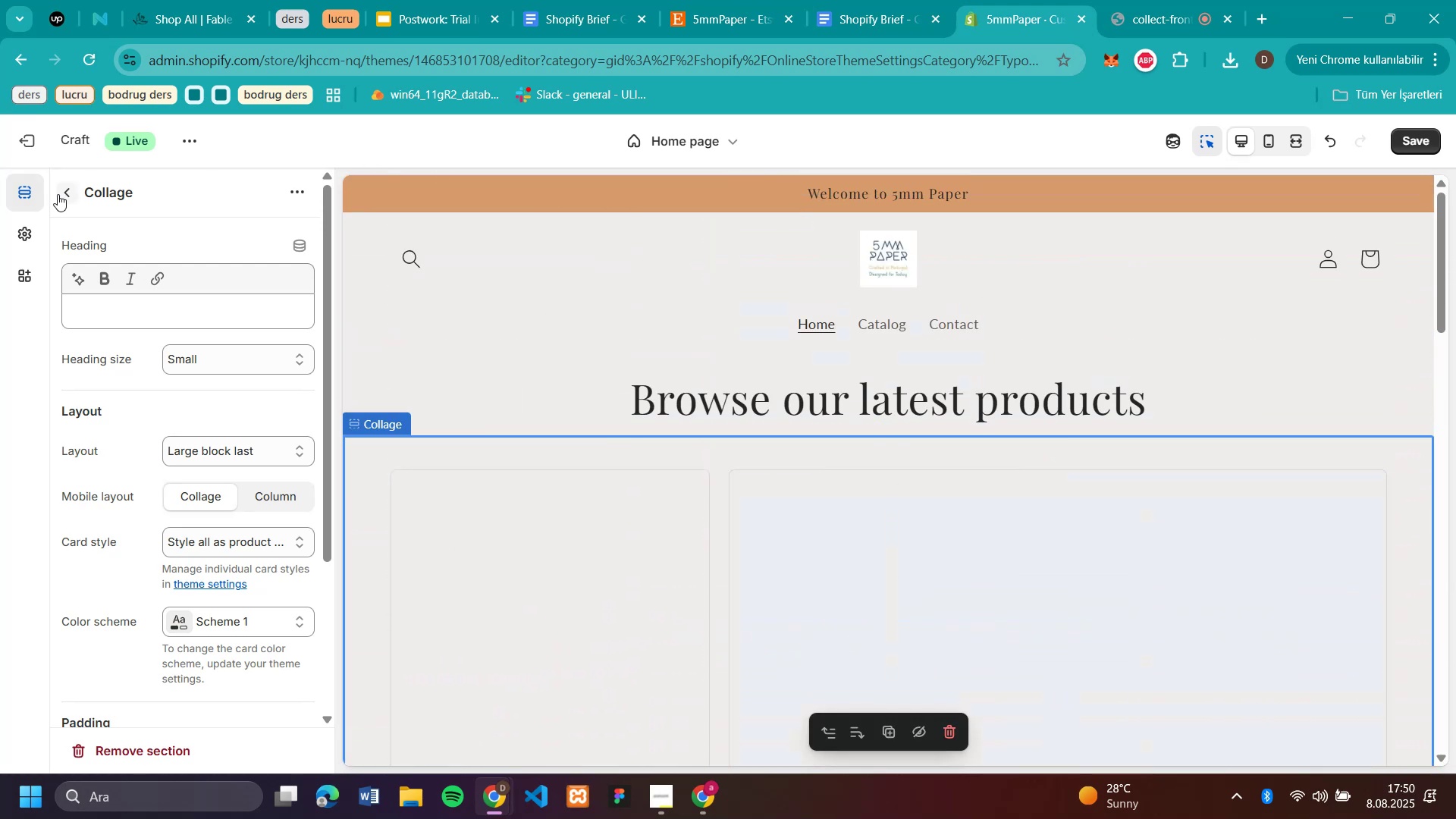 
left_click([62, 191])
 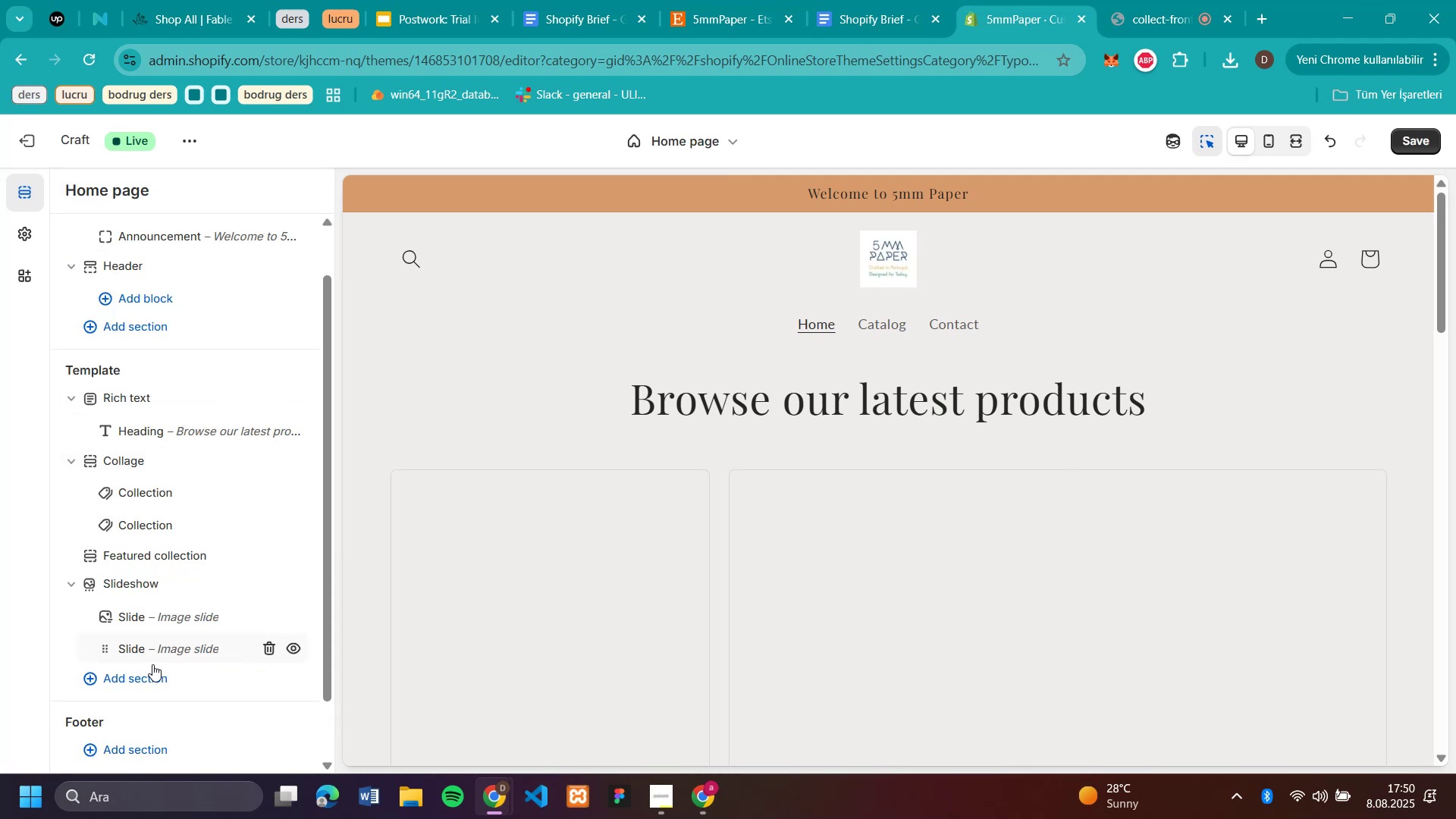 
left_click([143, 681])
 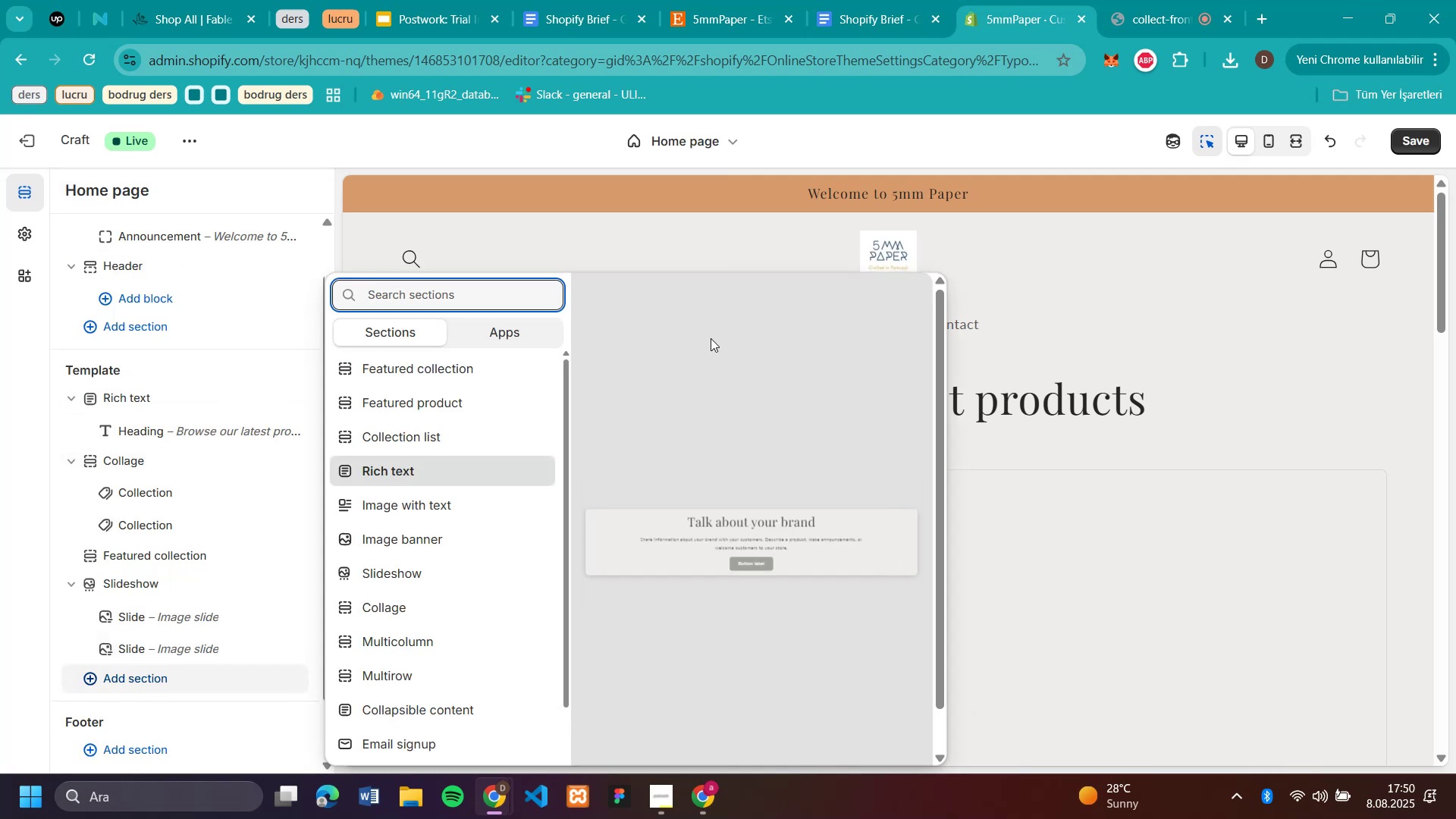 
scroll: coordinate [460, 560], scroll_direction: down, amount: 5.0
 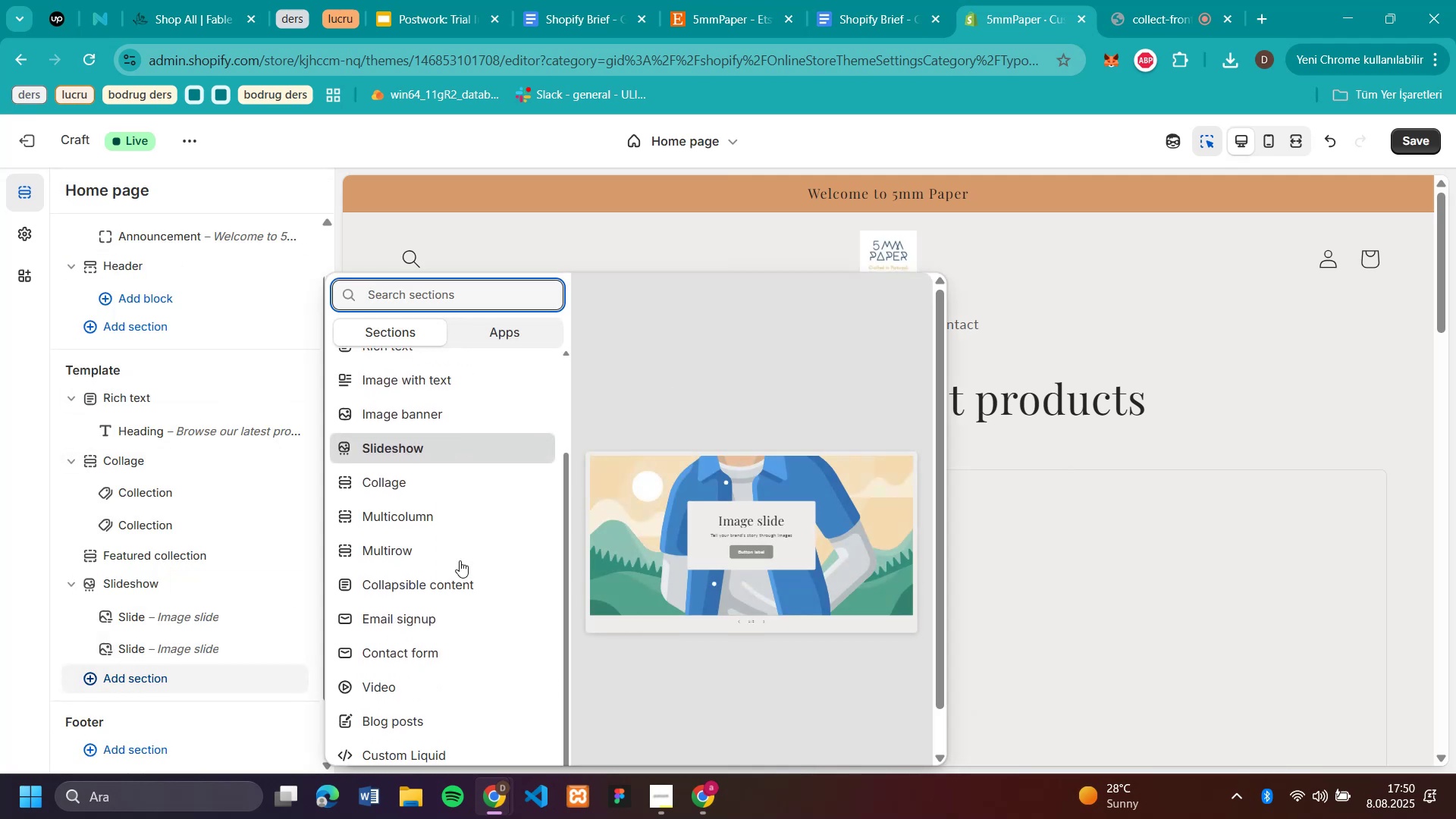 
scroll: coordinate [460, 560], scroll_direction: up, amount: 4.0
 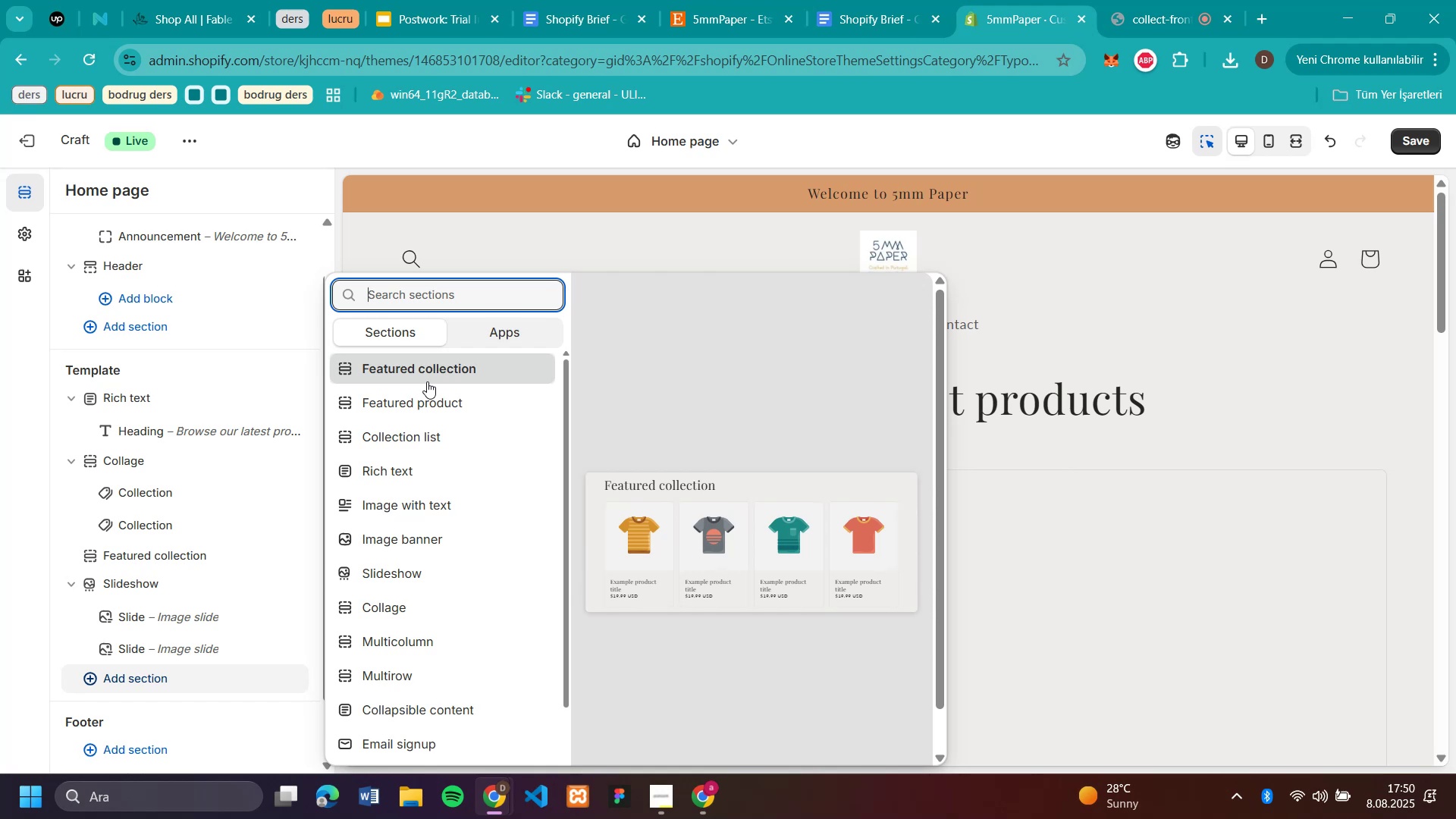 
wait(11.64)
 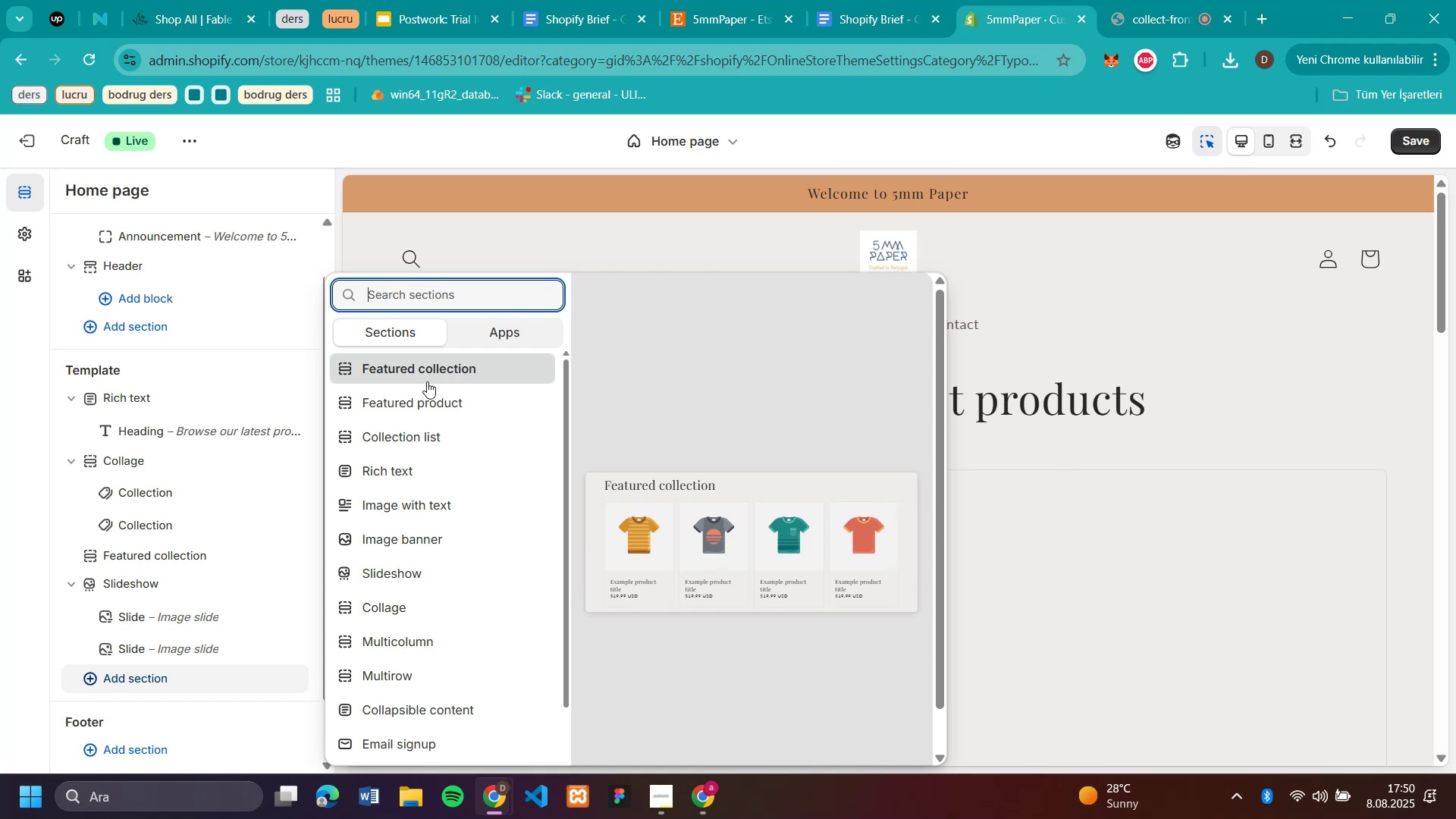 
left_click([435, 543])
 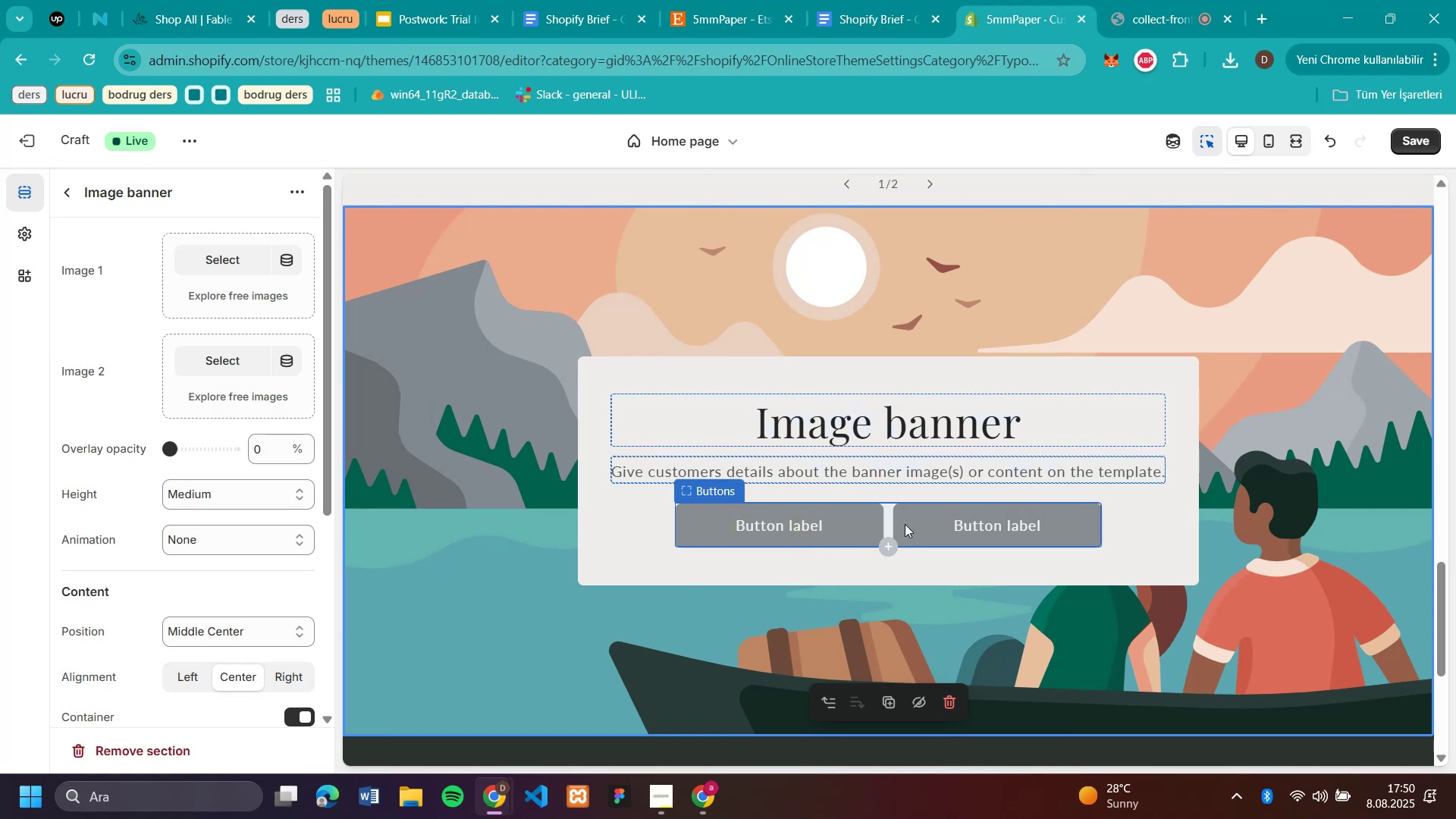 
wait(7.68)
 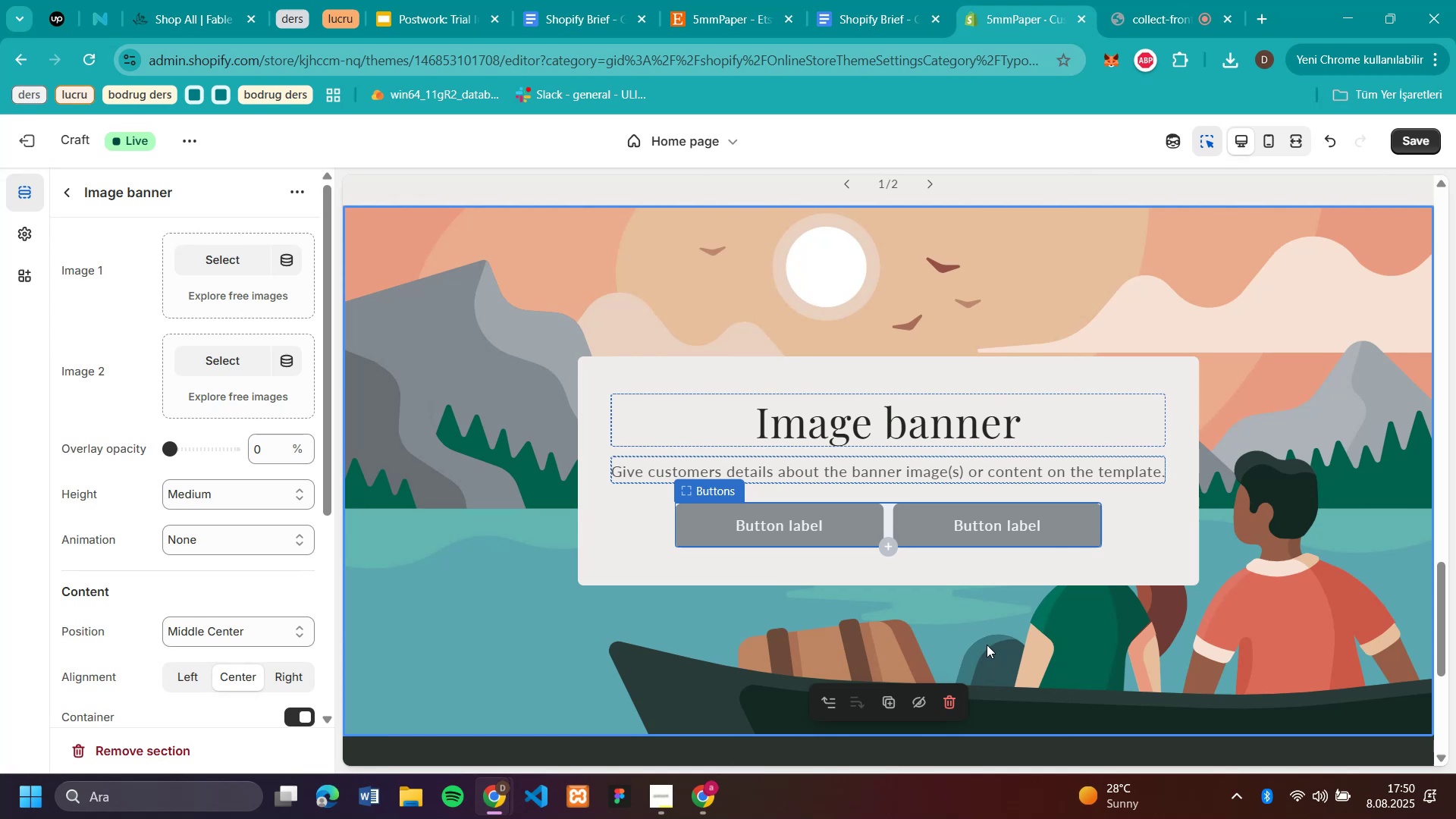 
left_click([157, 759])
 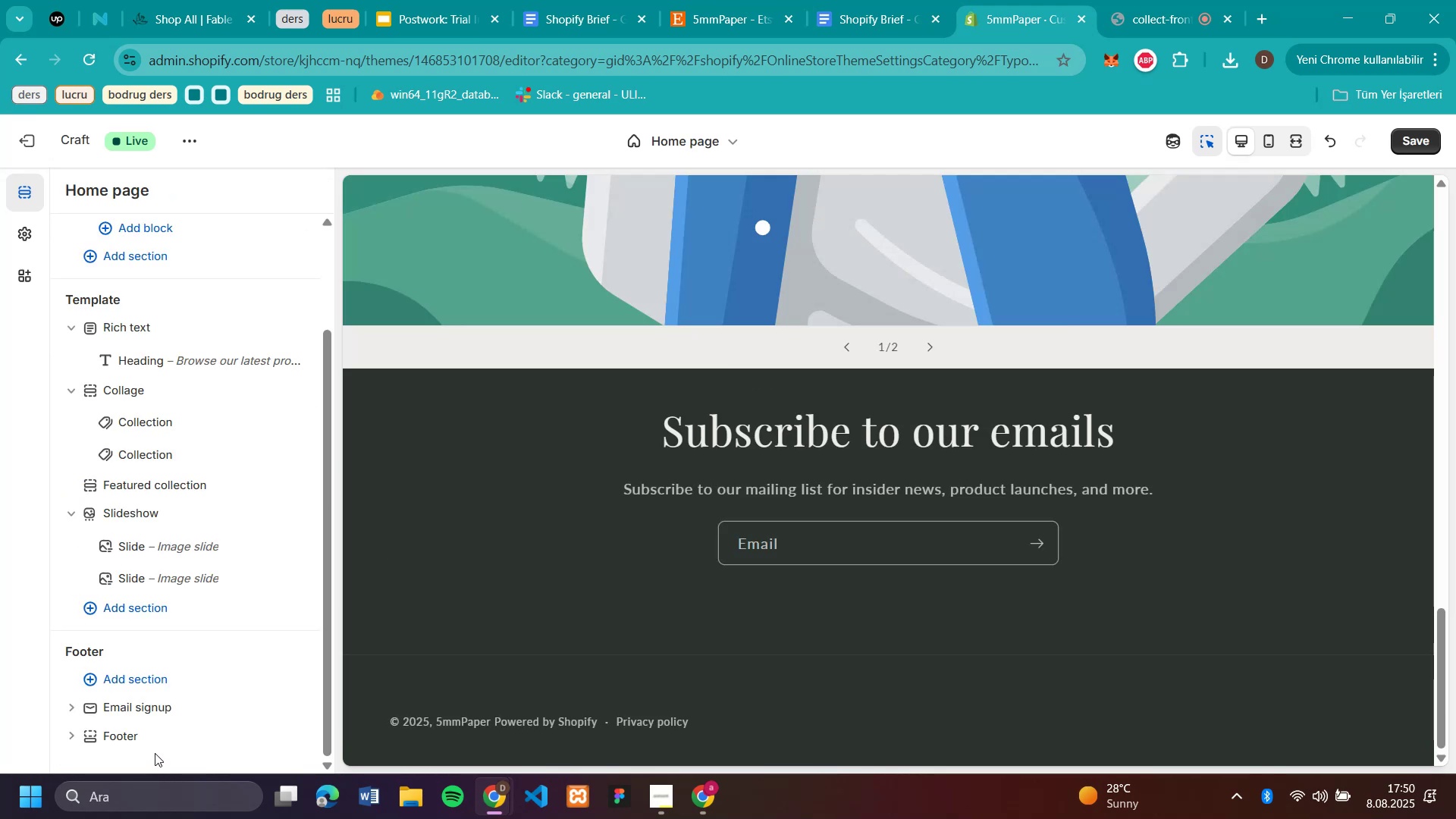 
mouse_move([262, 469])
 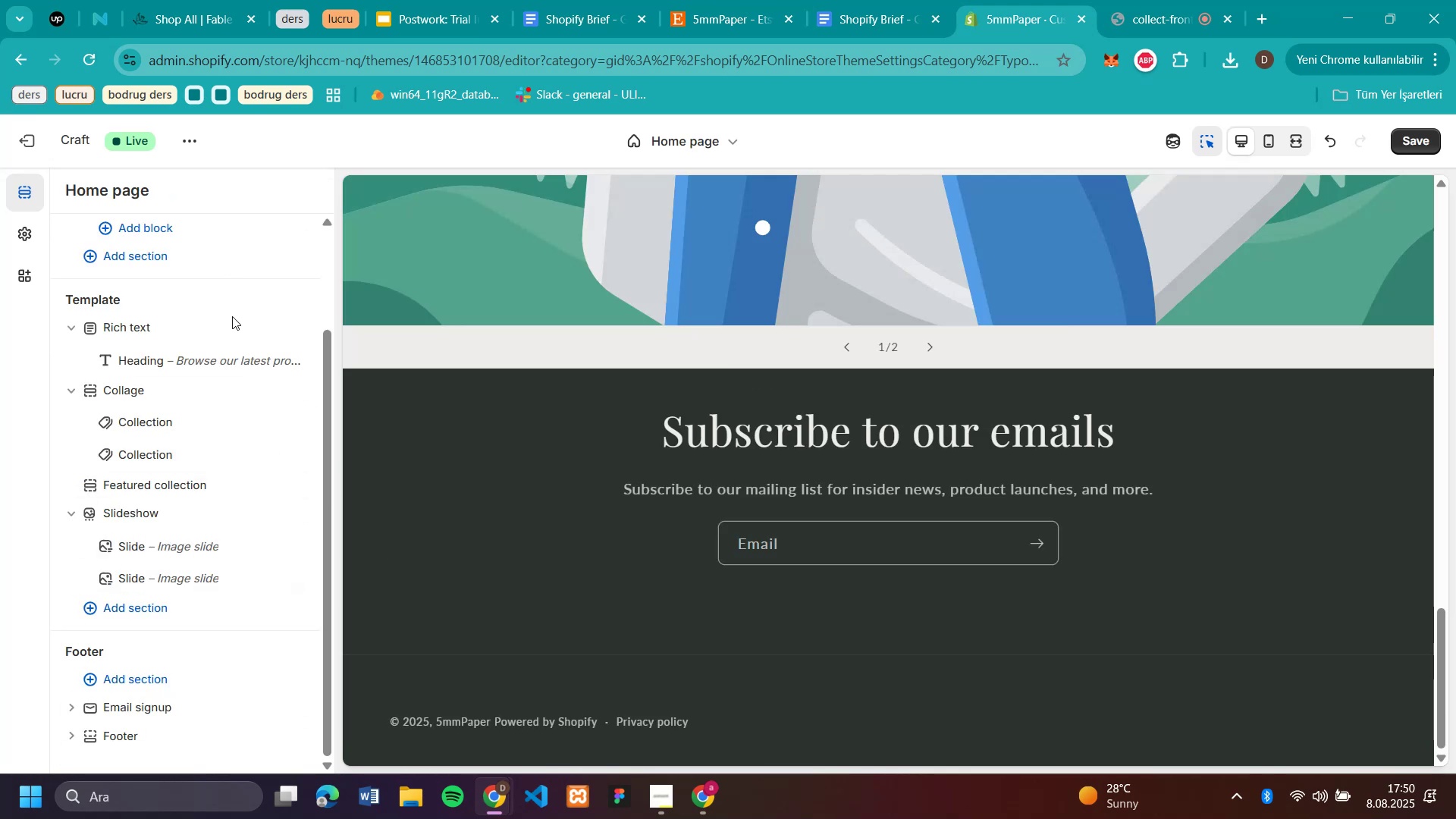 
scroll: coordinate [234, 345], scroll_direction: up, amount: 2.0
 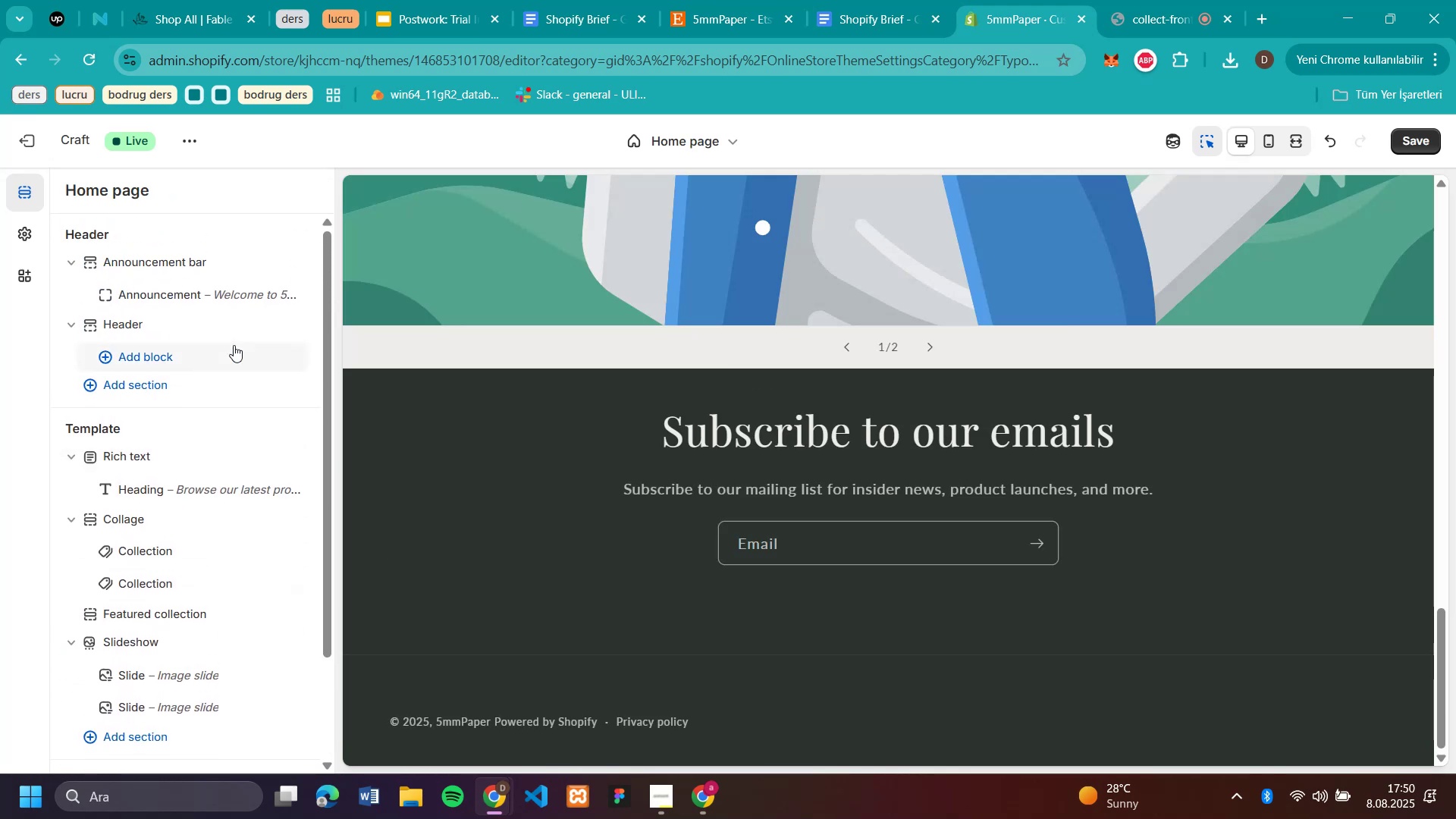 
scroll: coordinate [234, 345], scroll_direction: none, amount: 0.0
 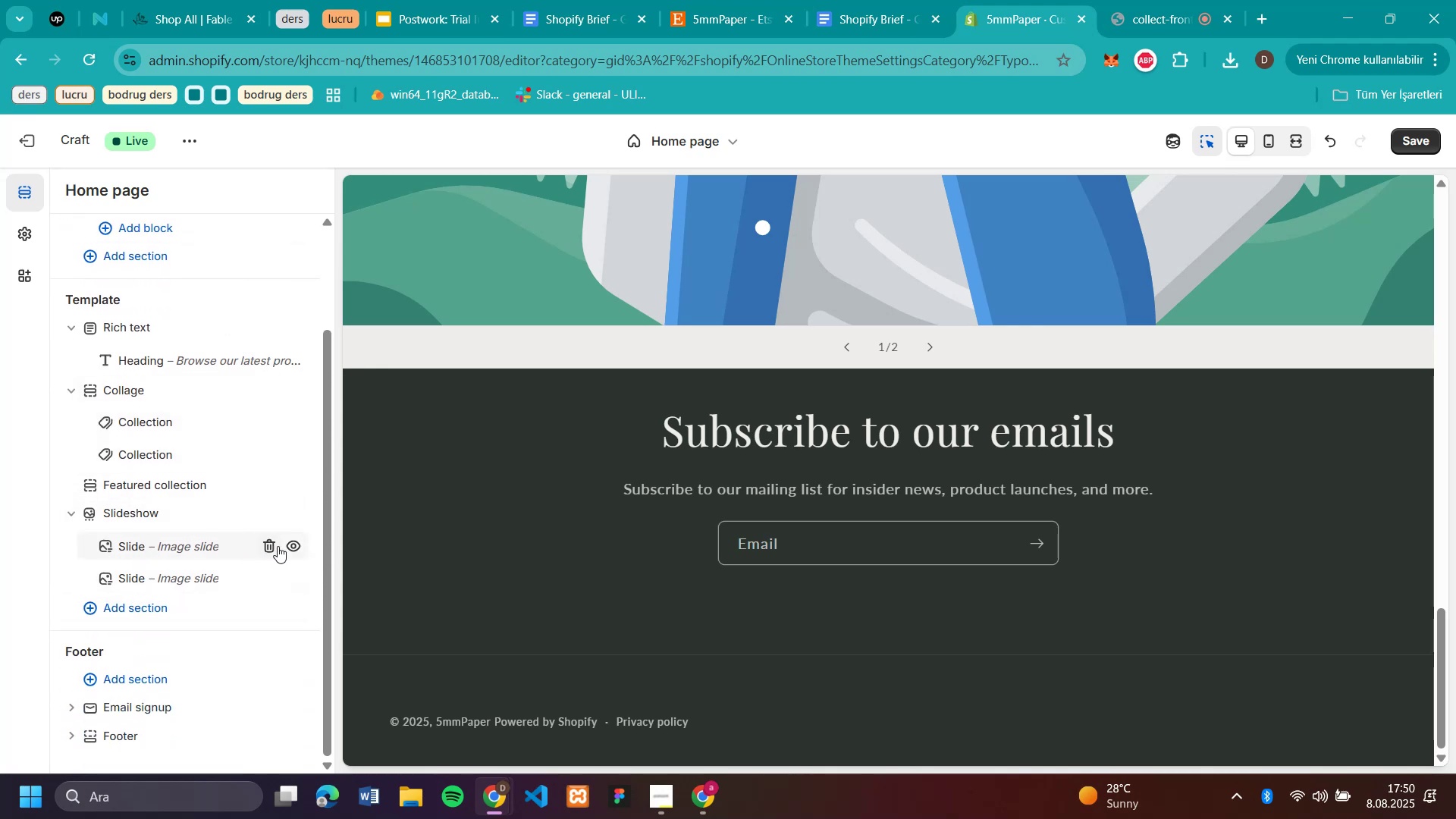 
wait(6.11)
 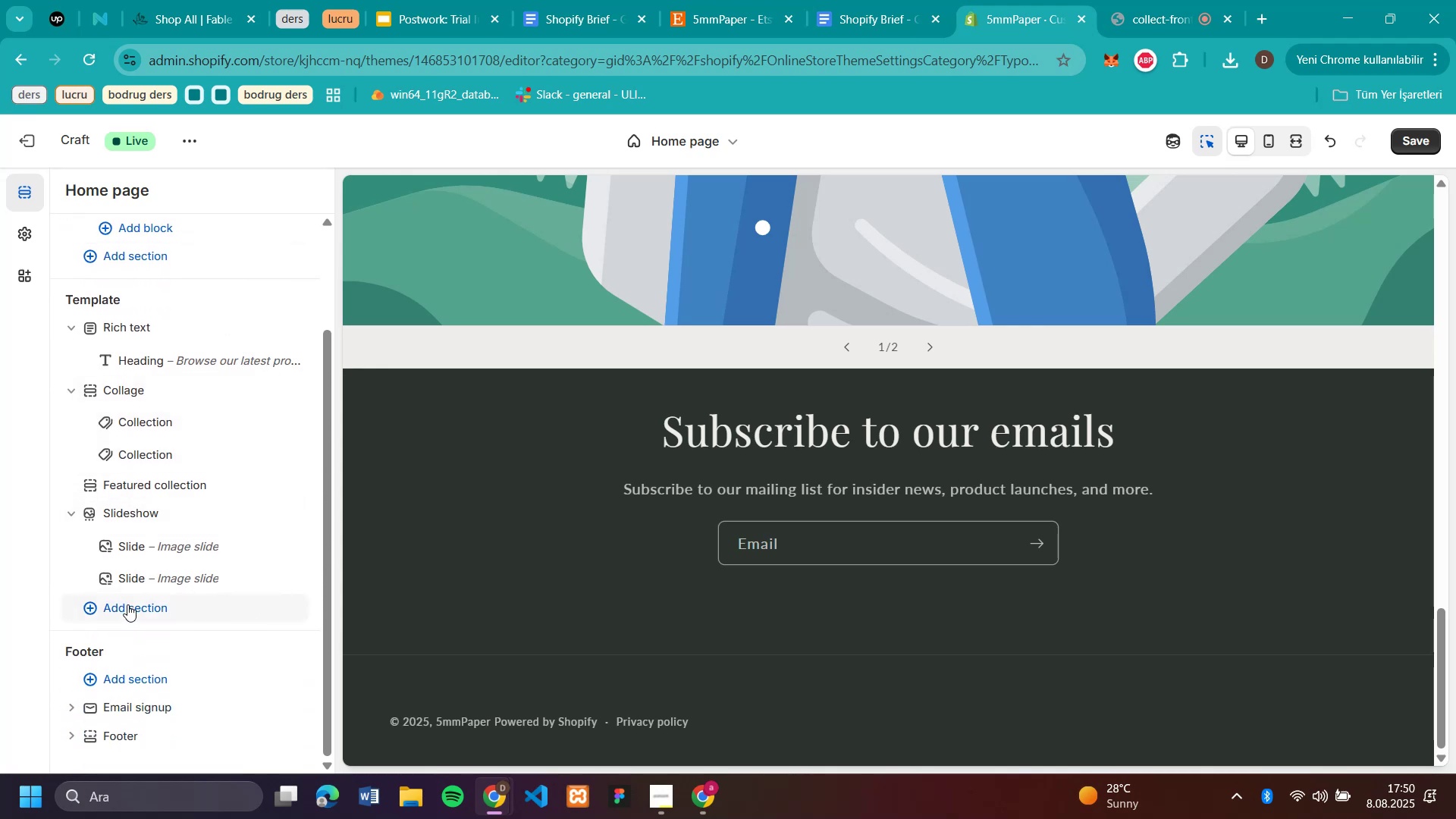 
left_click([293, 546])
 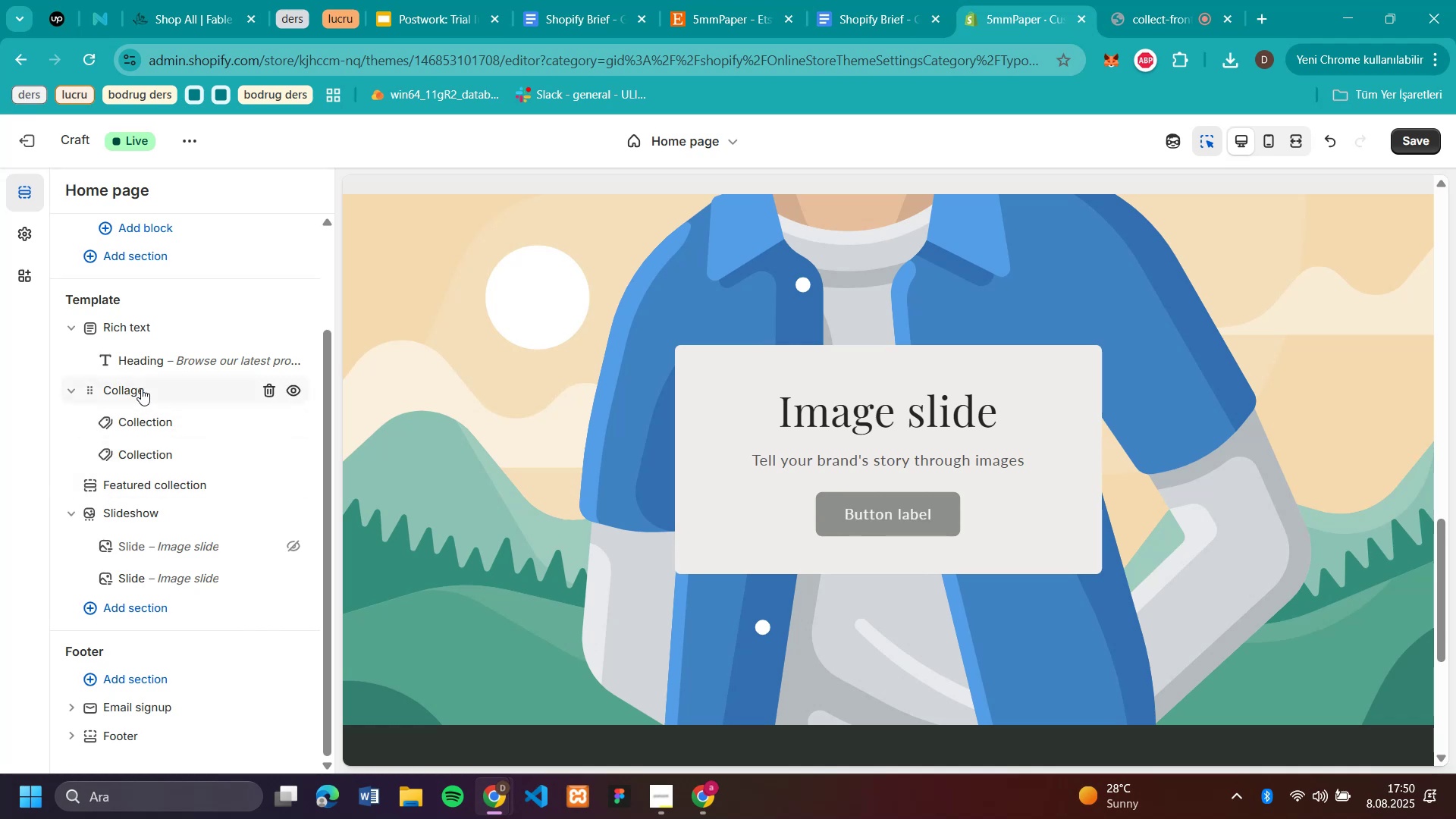 
wait(7.48)
 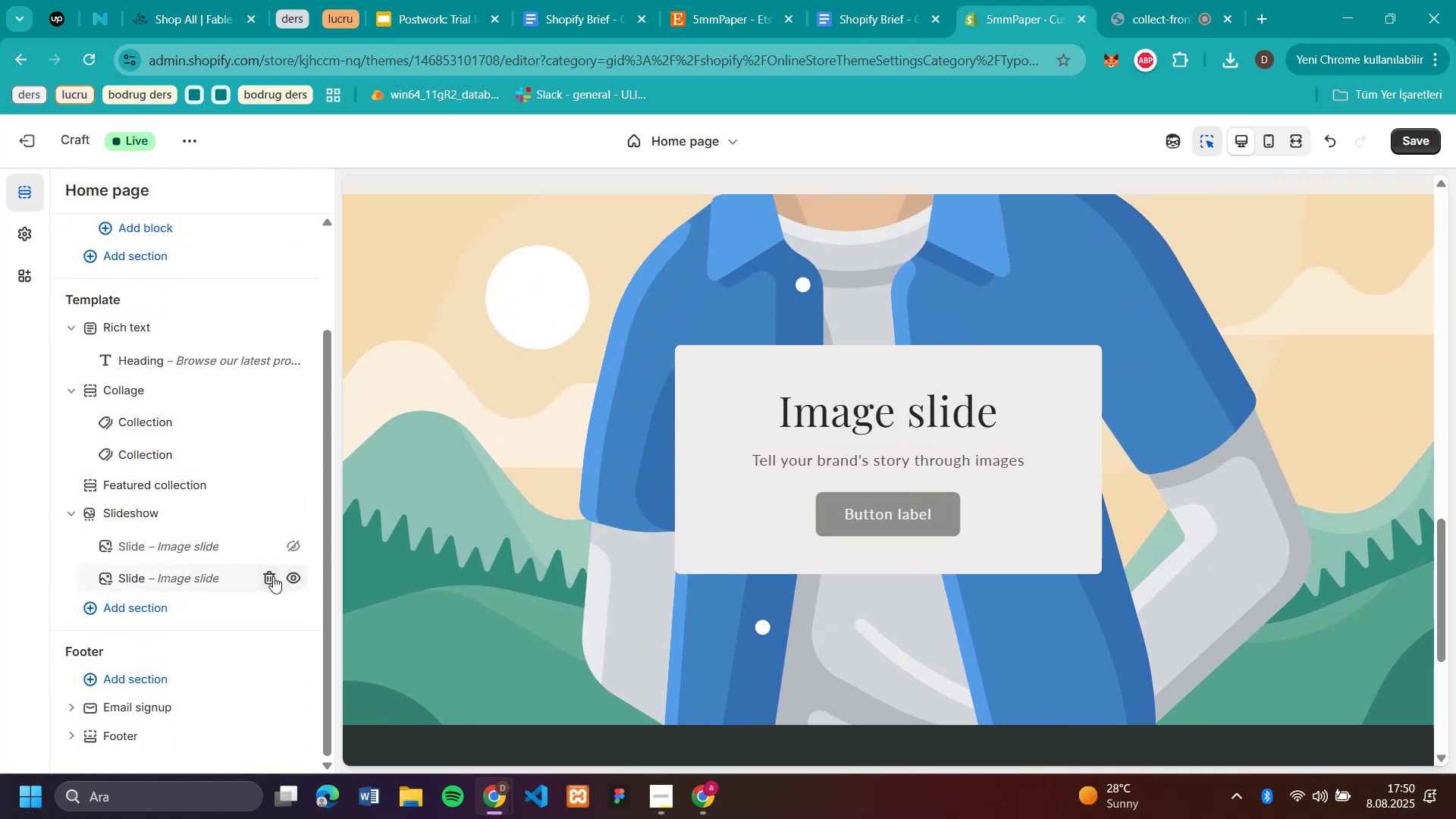 
left_click([301, 421])
 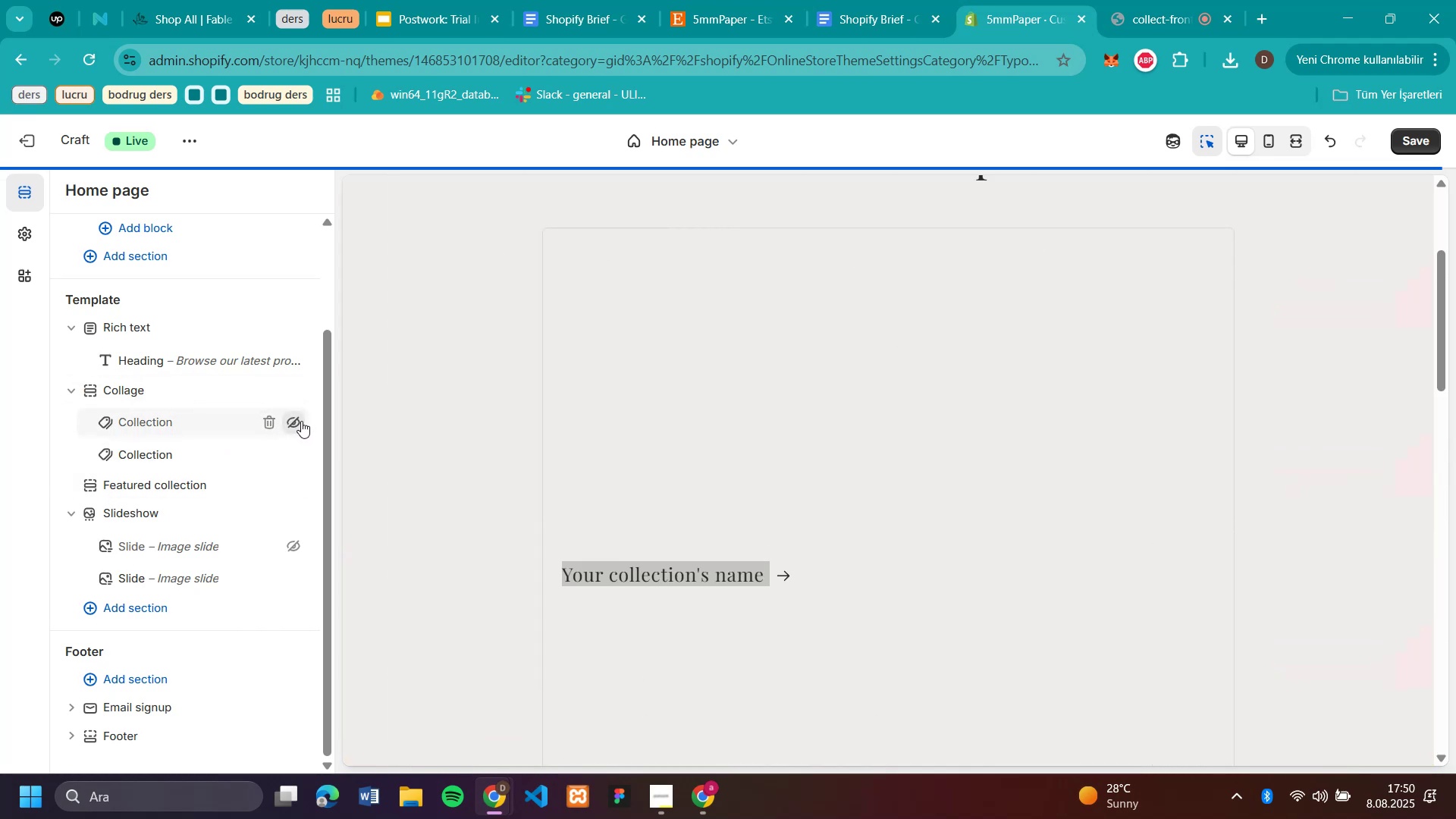 
scroll: coordinate [643, 499], scroll_direction: up, amount: 2.0
 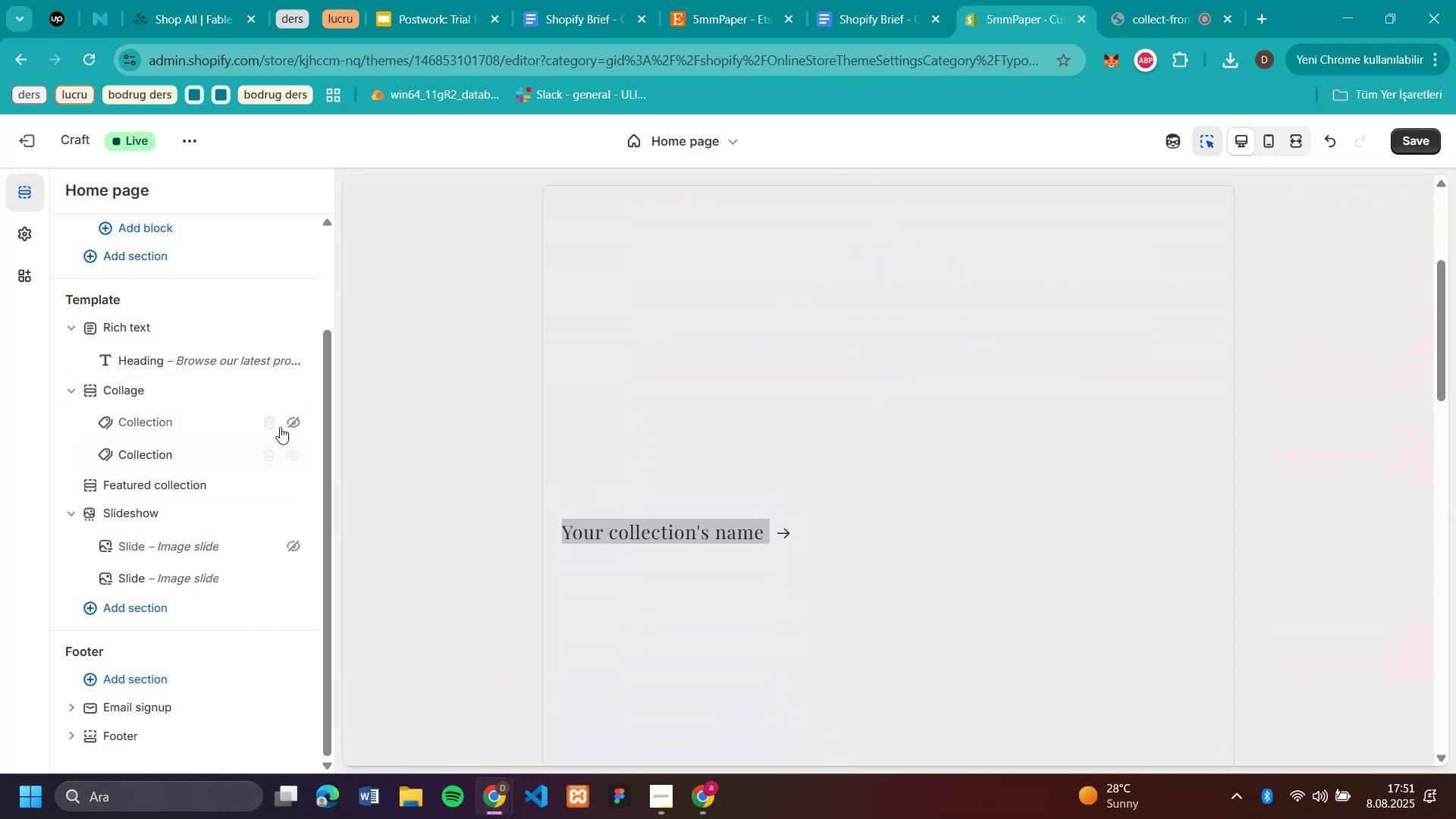 
left_click([286, 422])
 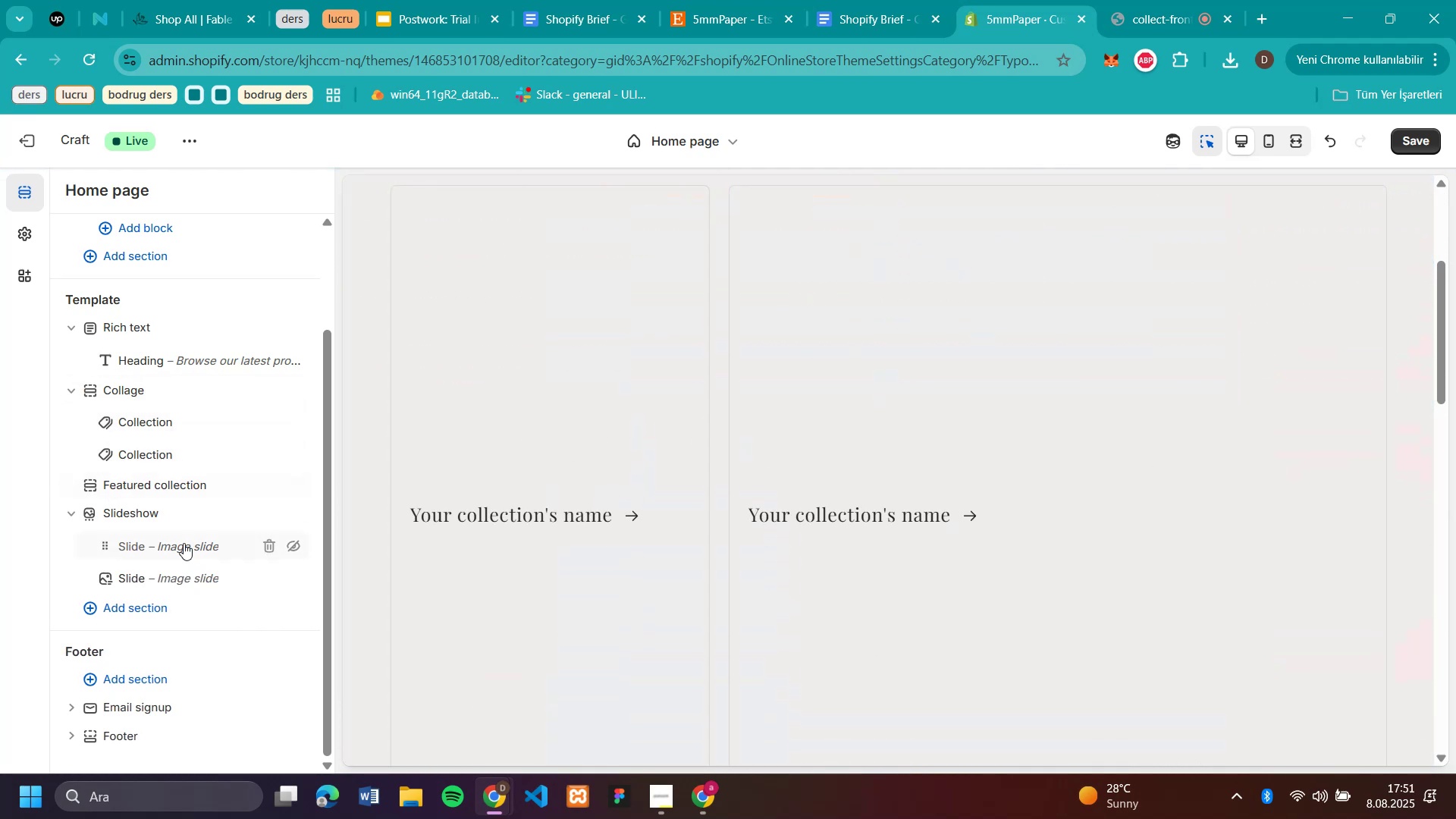 
scroll: coordinate [183, 477], scroll_direction: down, amount: 1.0
 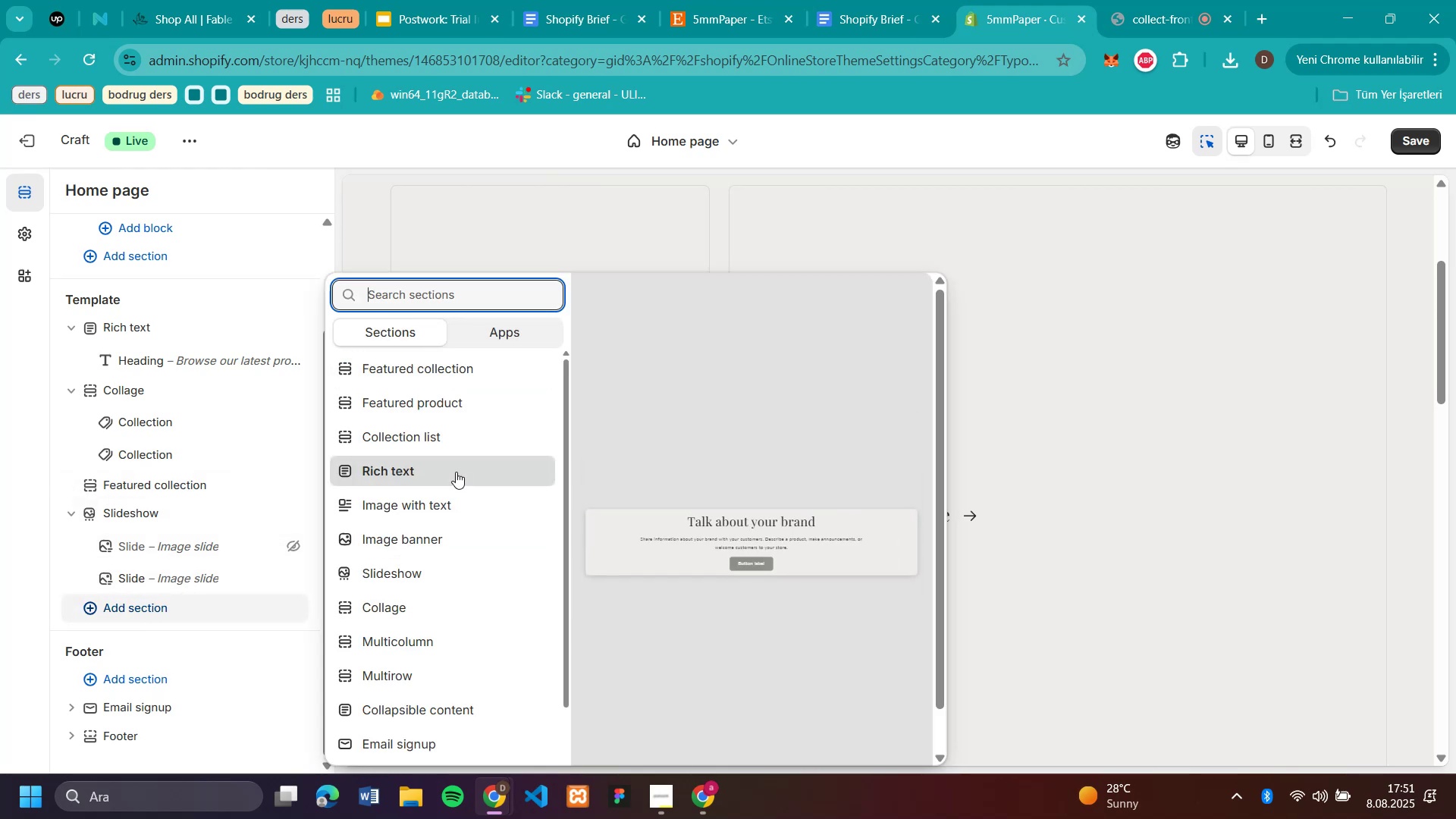 
wait(6.57)
 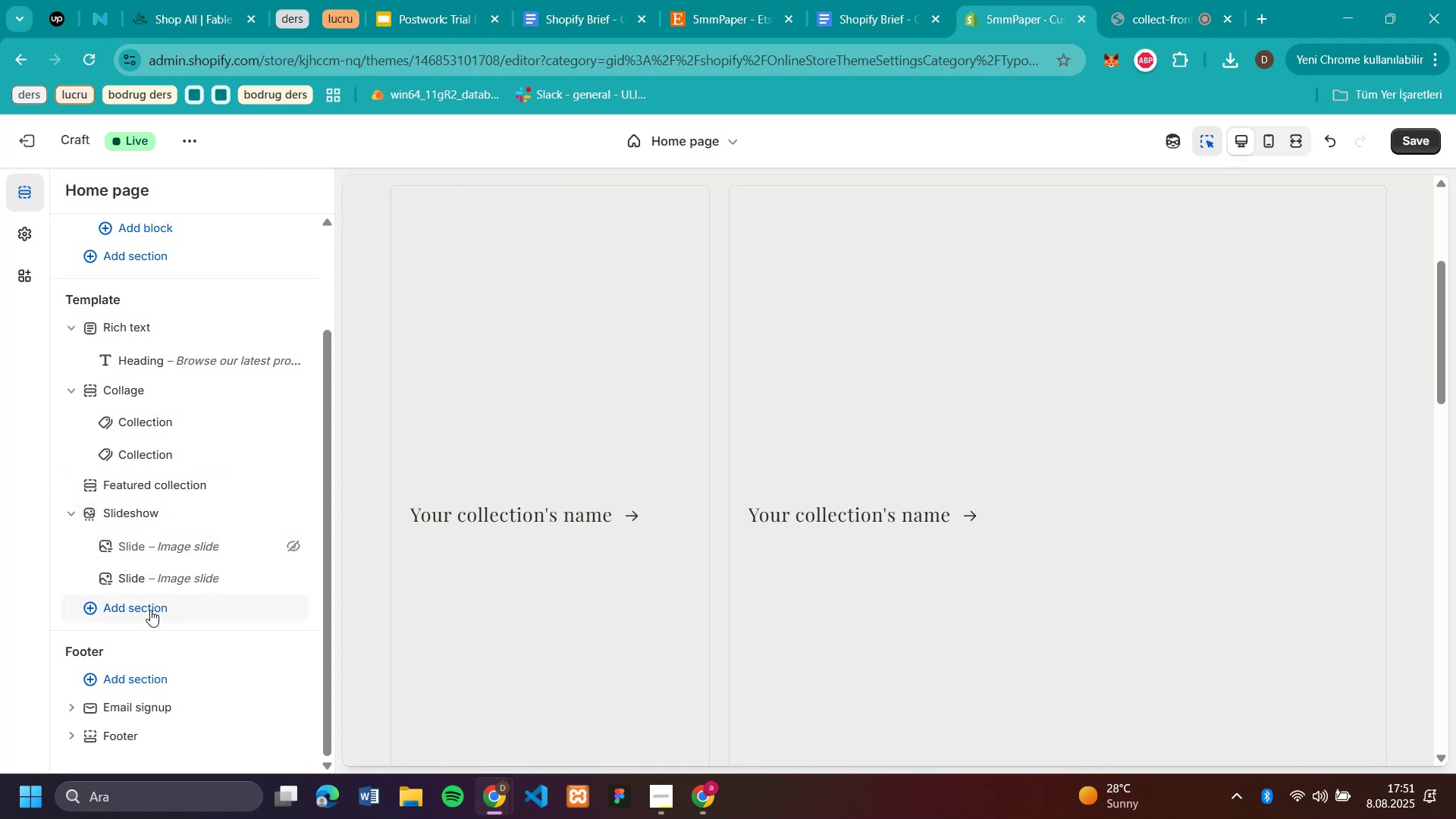 
scroll: coordinate [456, 472], scroll_direction: down, amount: 3.0
 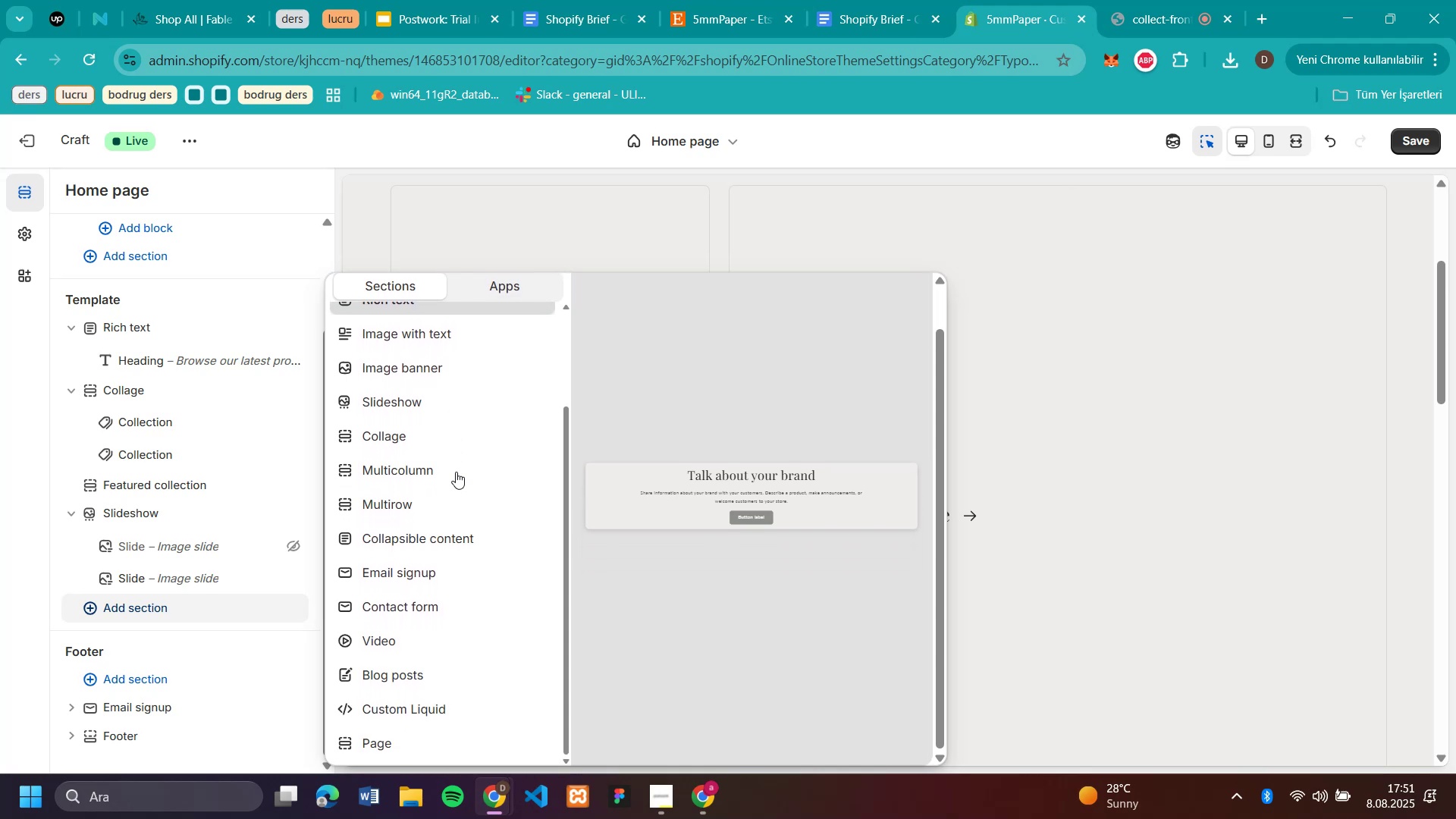 
scroll: coordinate [457, 427], scroll_direction: up, amount: 10.0
 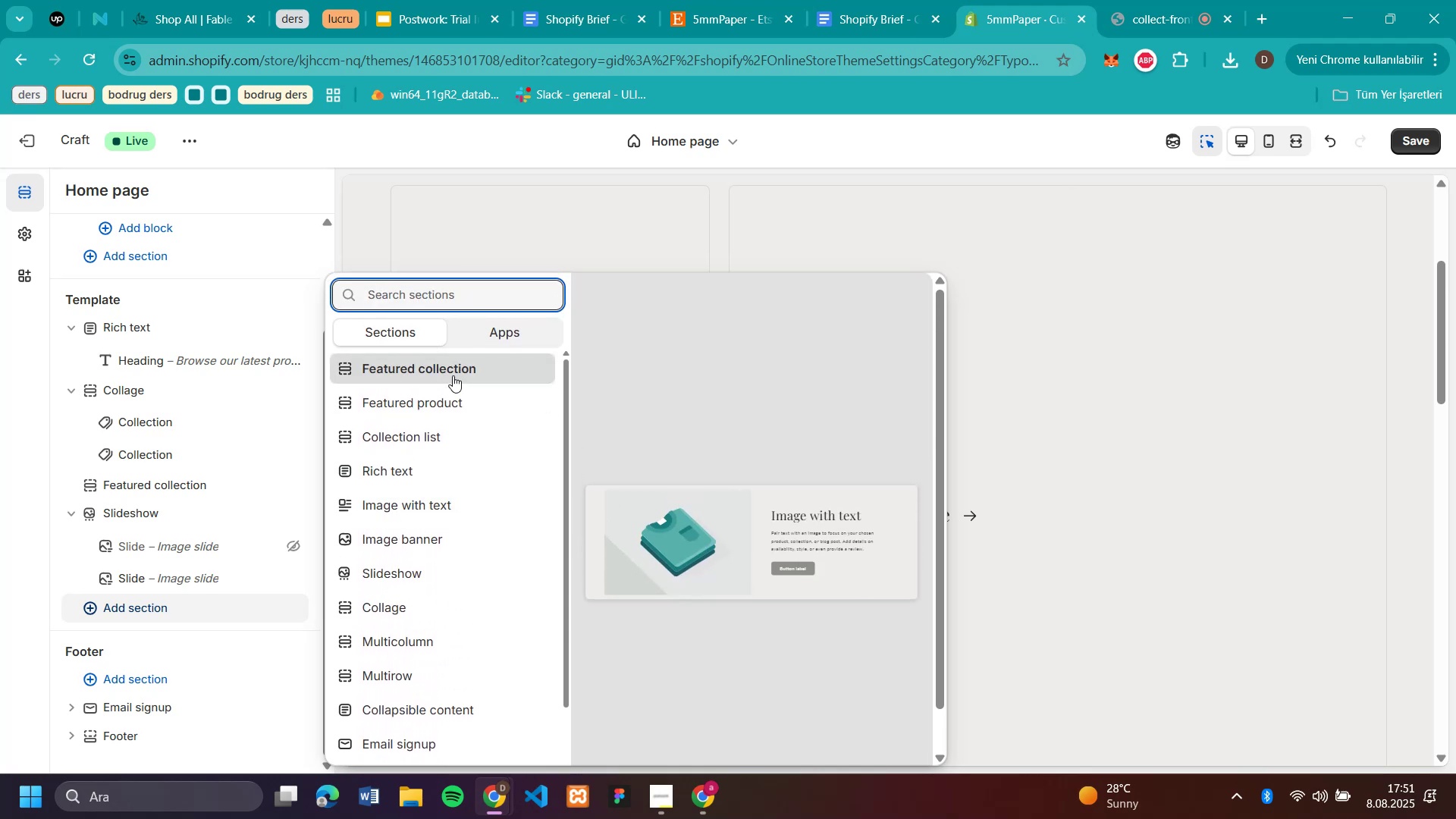 
key(H)
 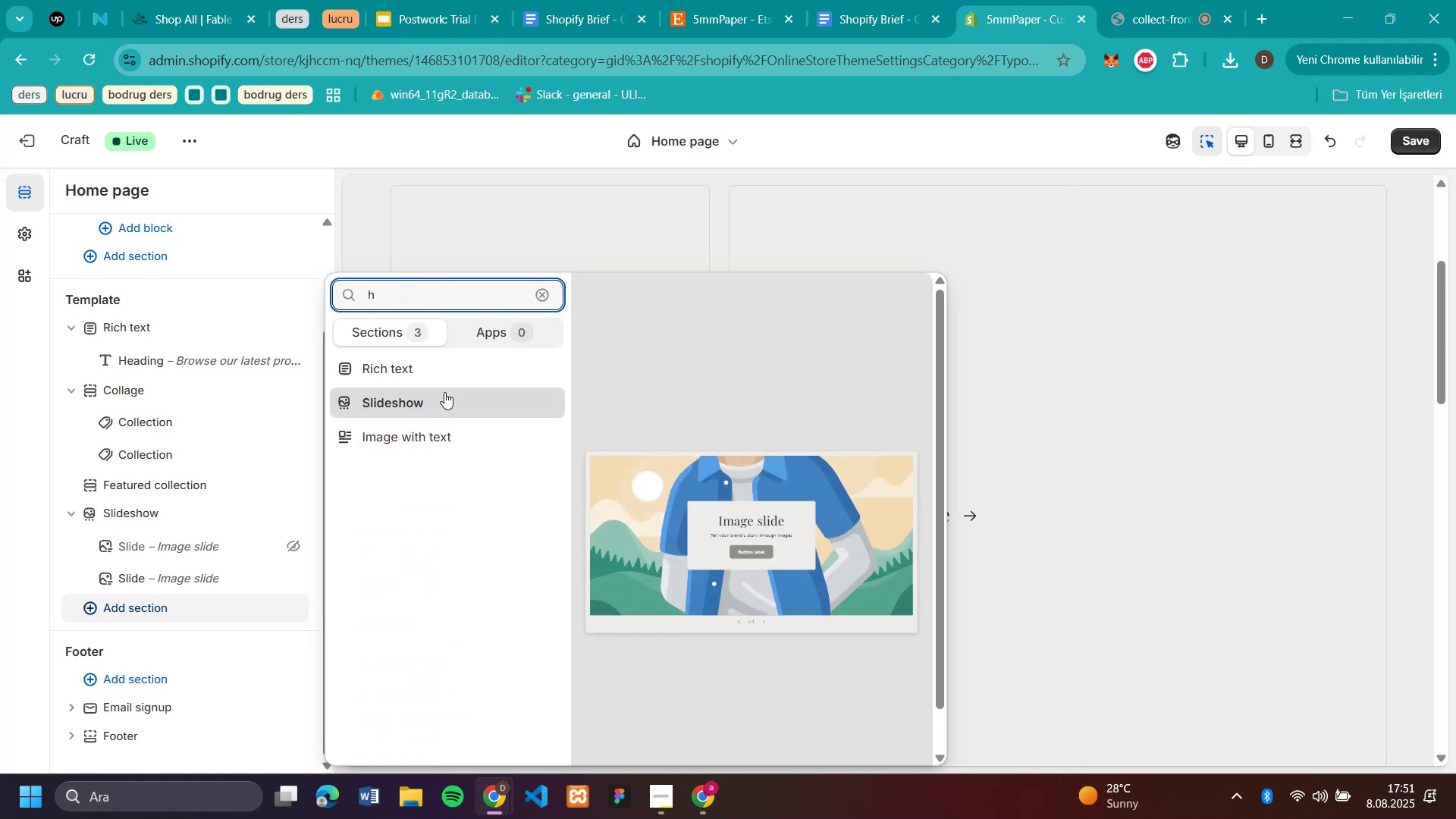 
key(Backspace)
 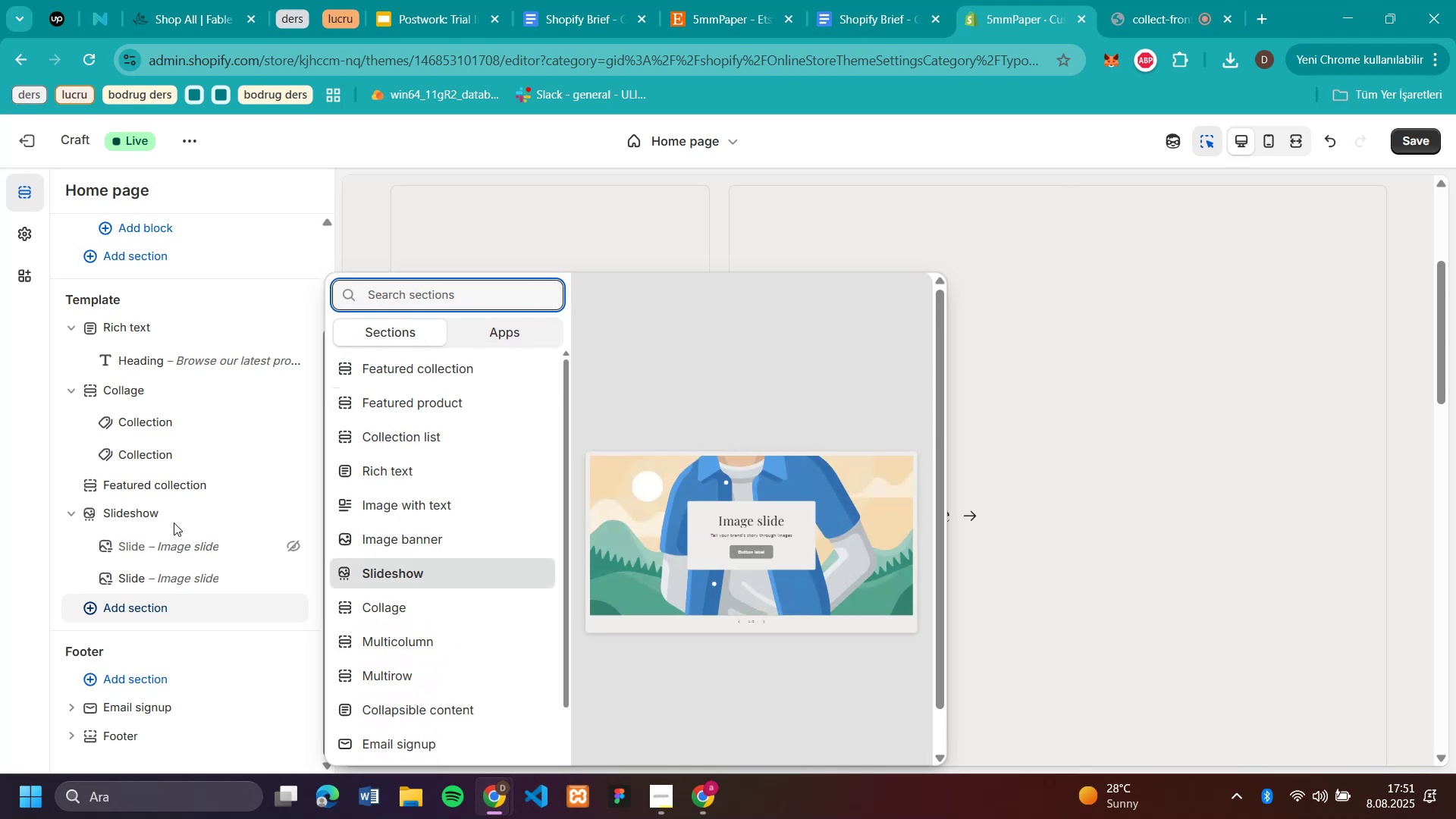 
left_click([132, 516])
 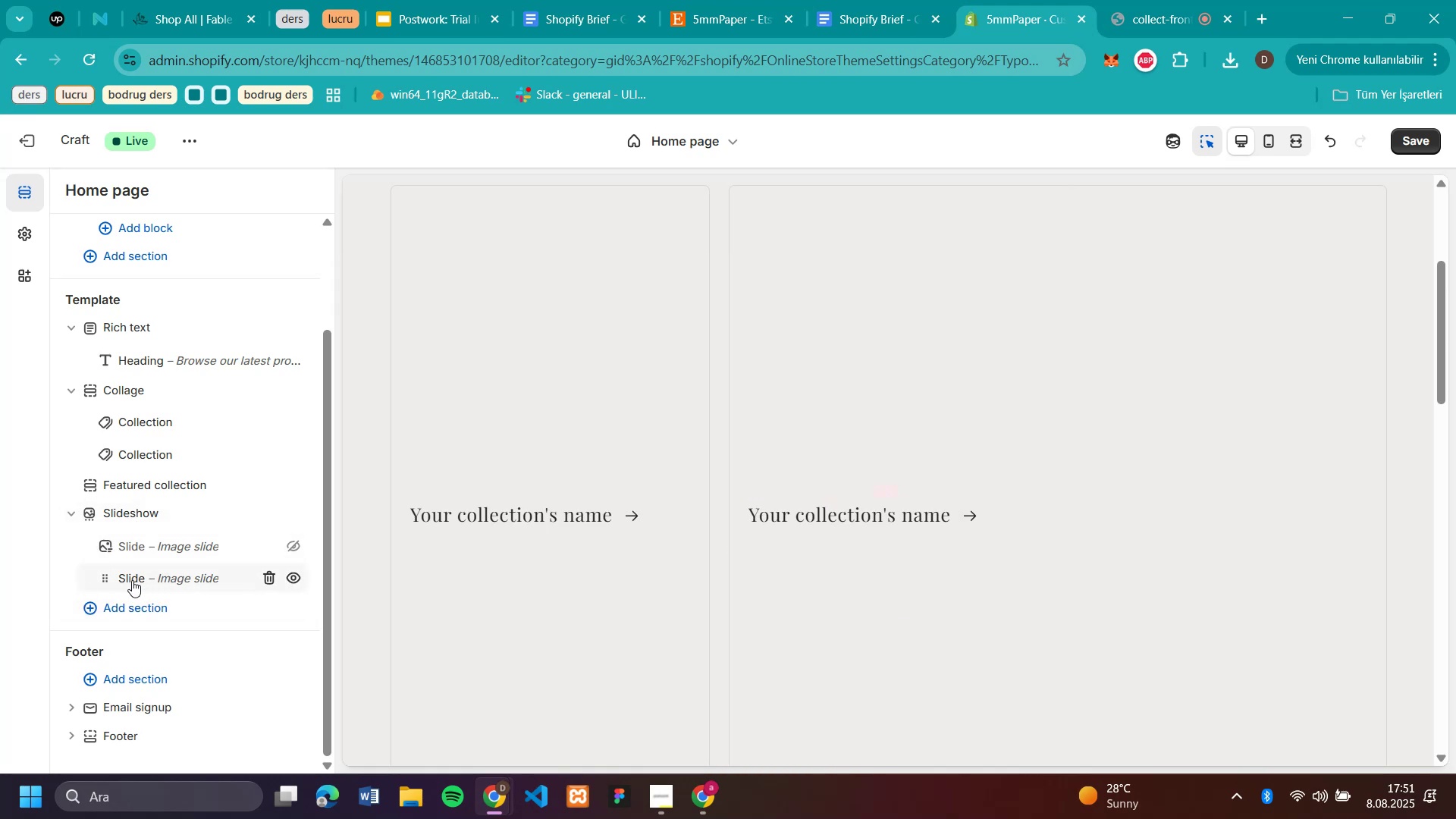 
left_click([124, 580])
 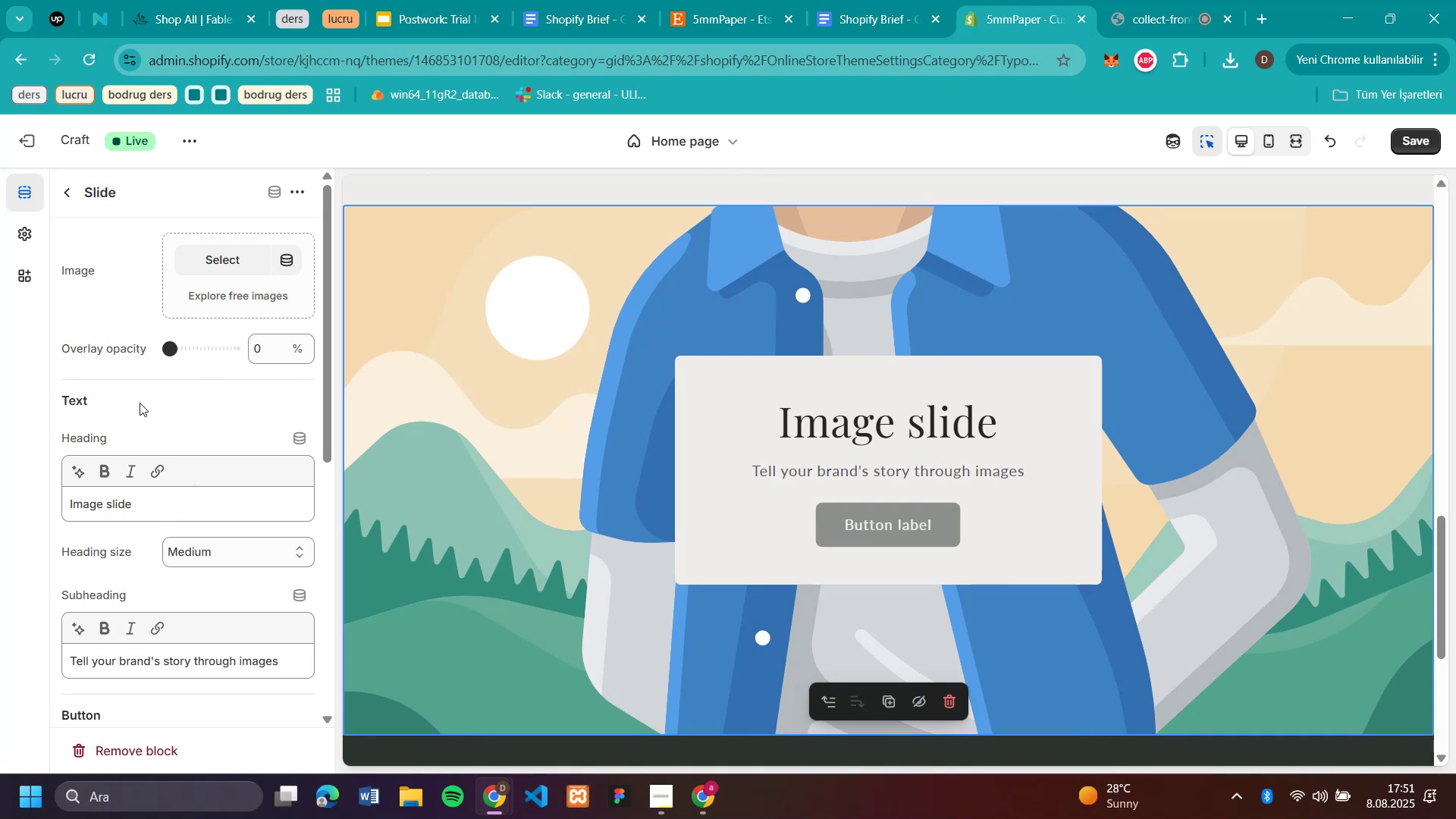 
scroll: coordinate [1110, 418], scroll_direction: up, amount: 4.0
 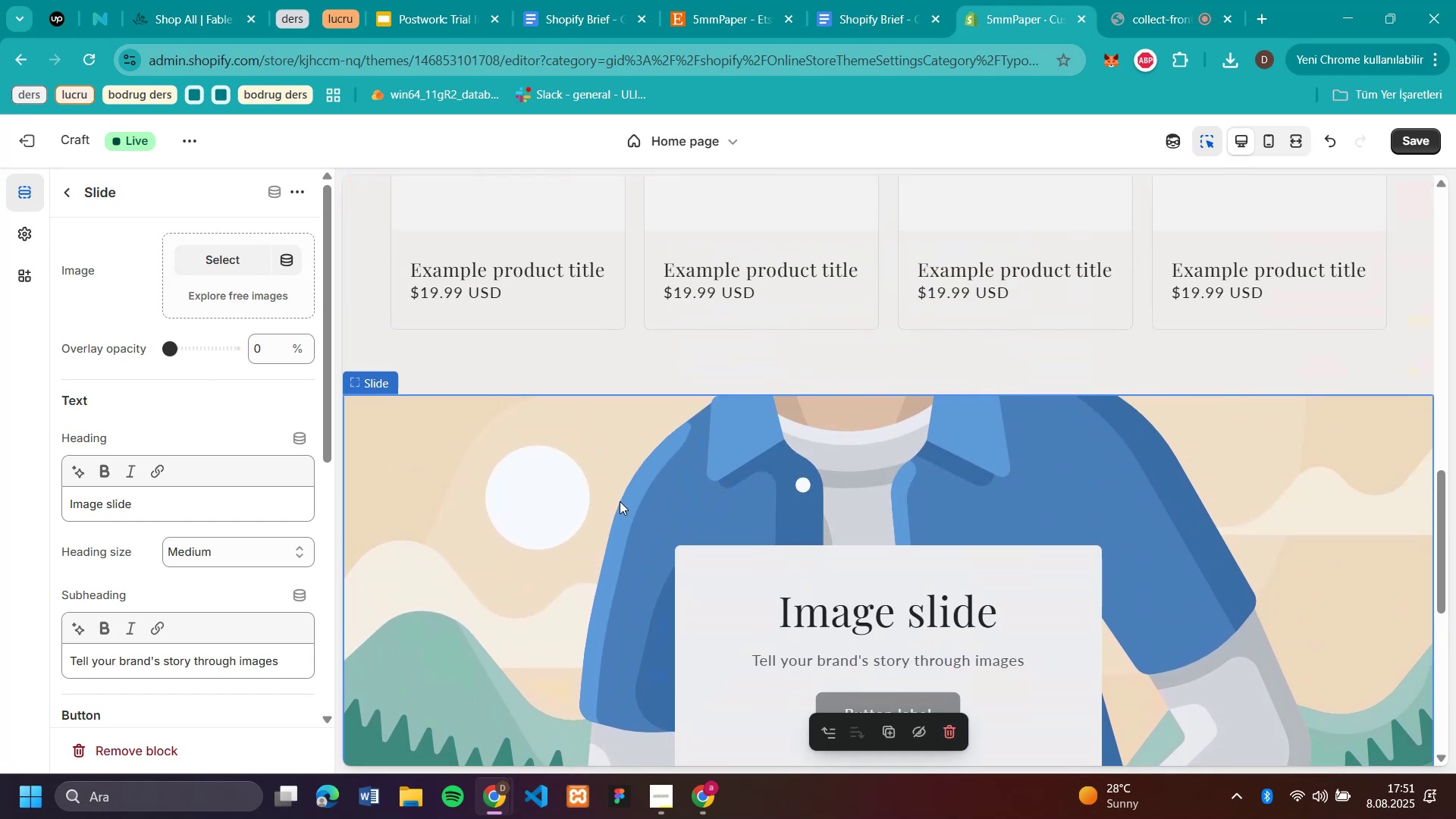 
scroll: coordinate [1258, 522], scroll_direction: down, amount: 2.0
 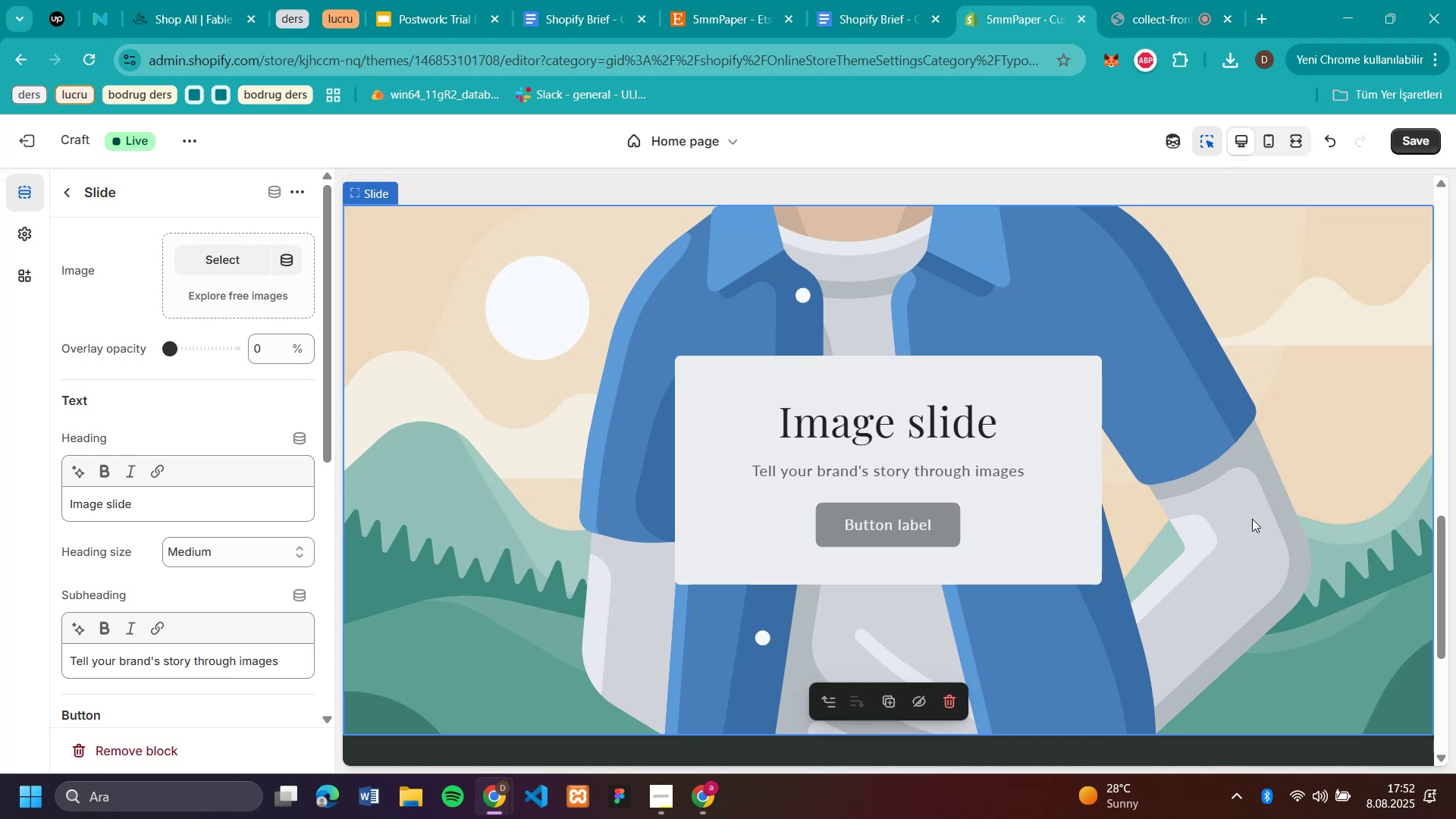 
wait(40.02)
 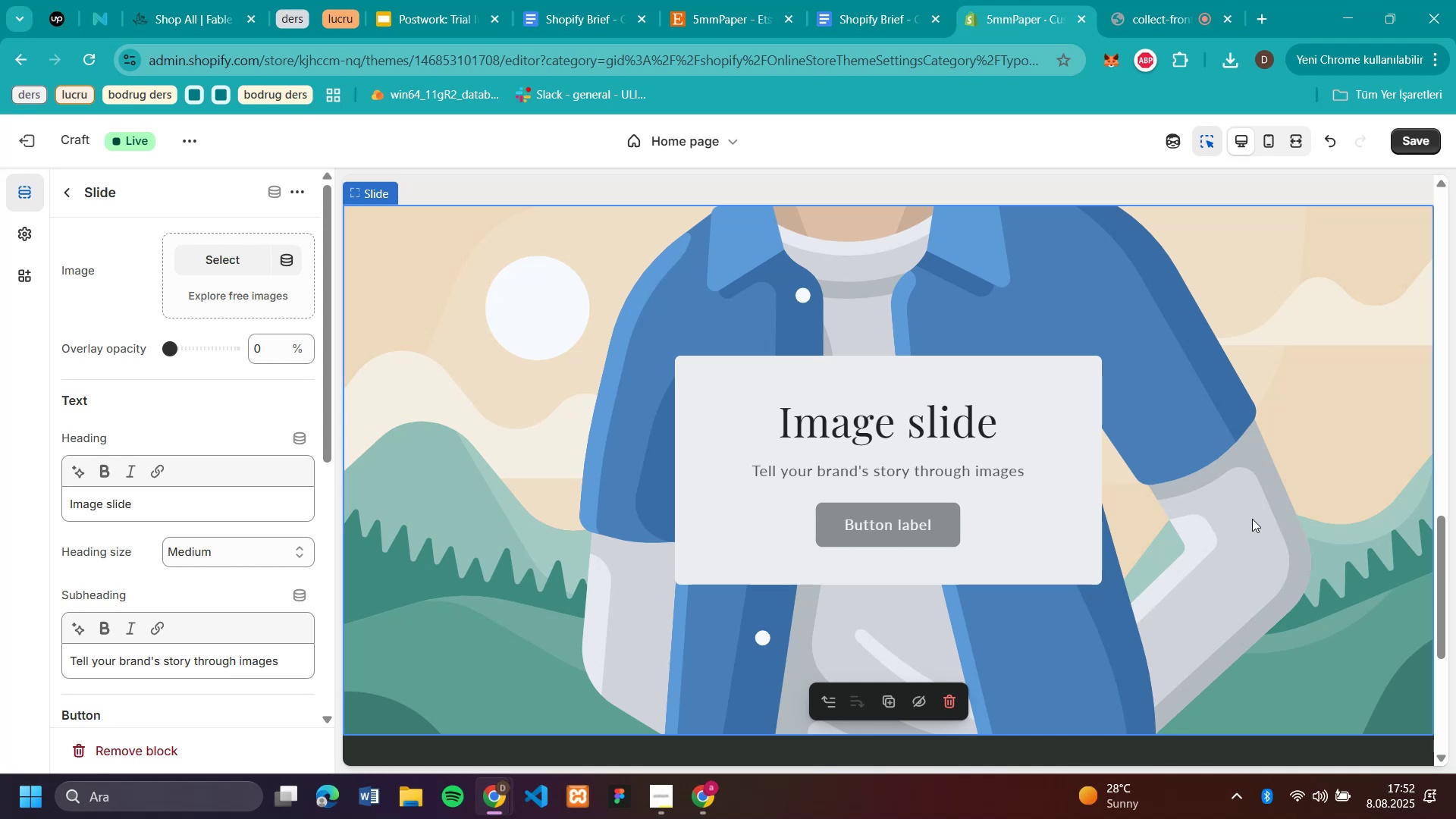 
scroll: coordinate [649, 450], scroll_direction: up, amount: 24.0
 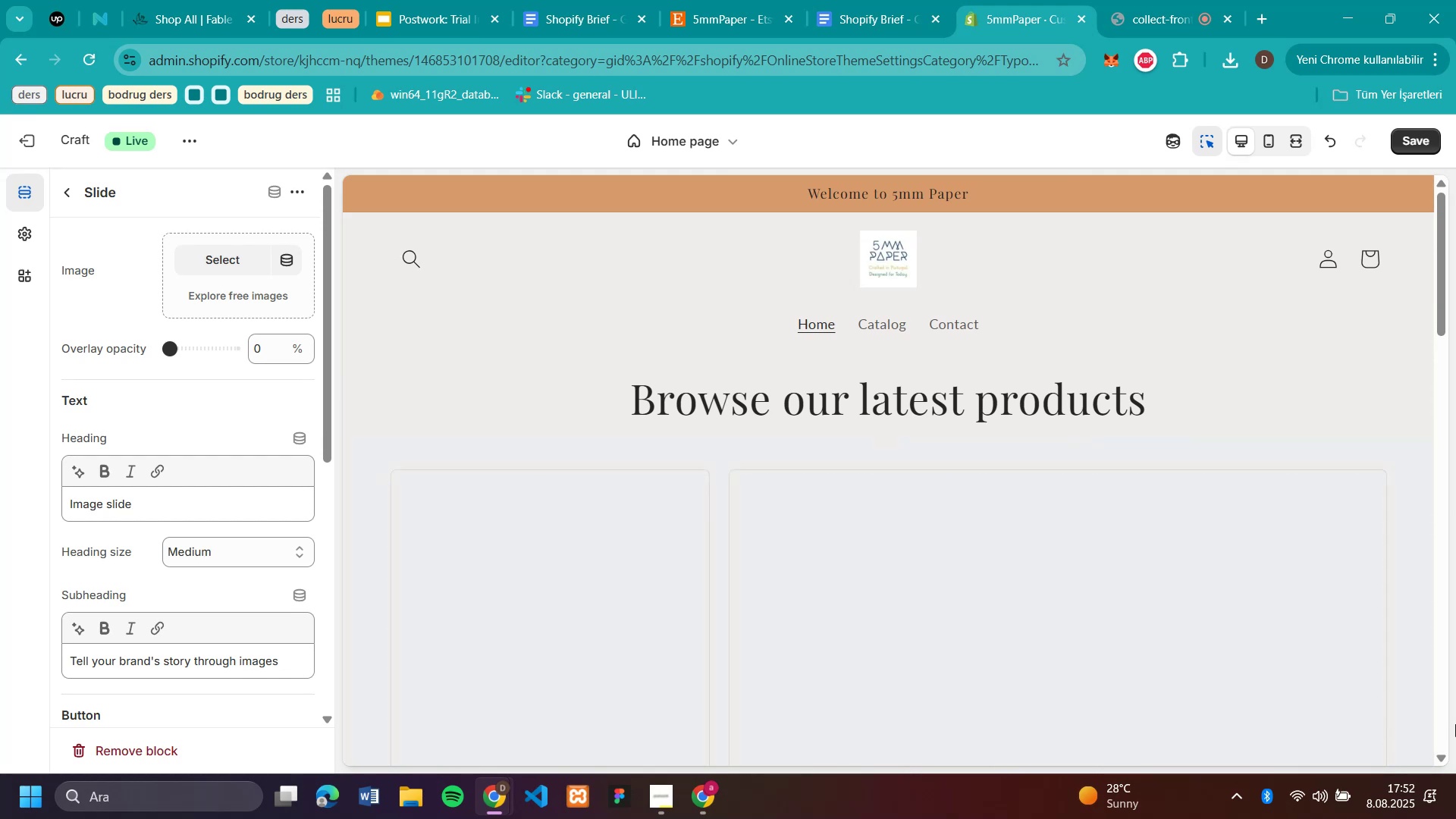 
scroll: coordinate [773, 403], scroll_direction: down, amount: 8.0
 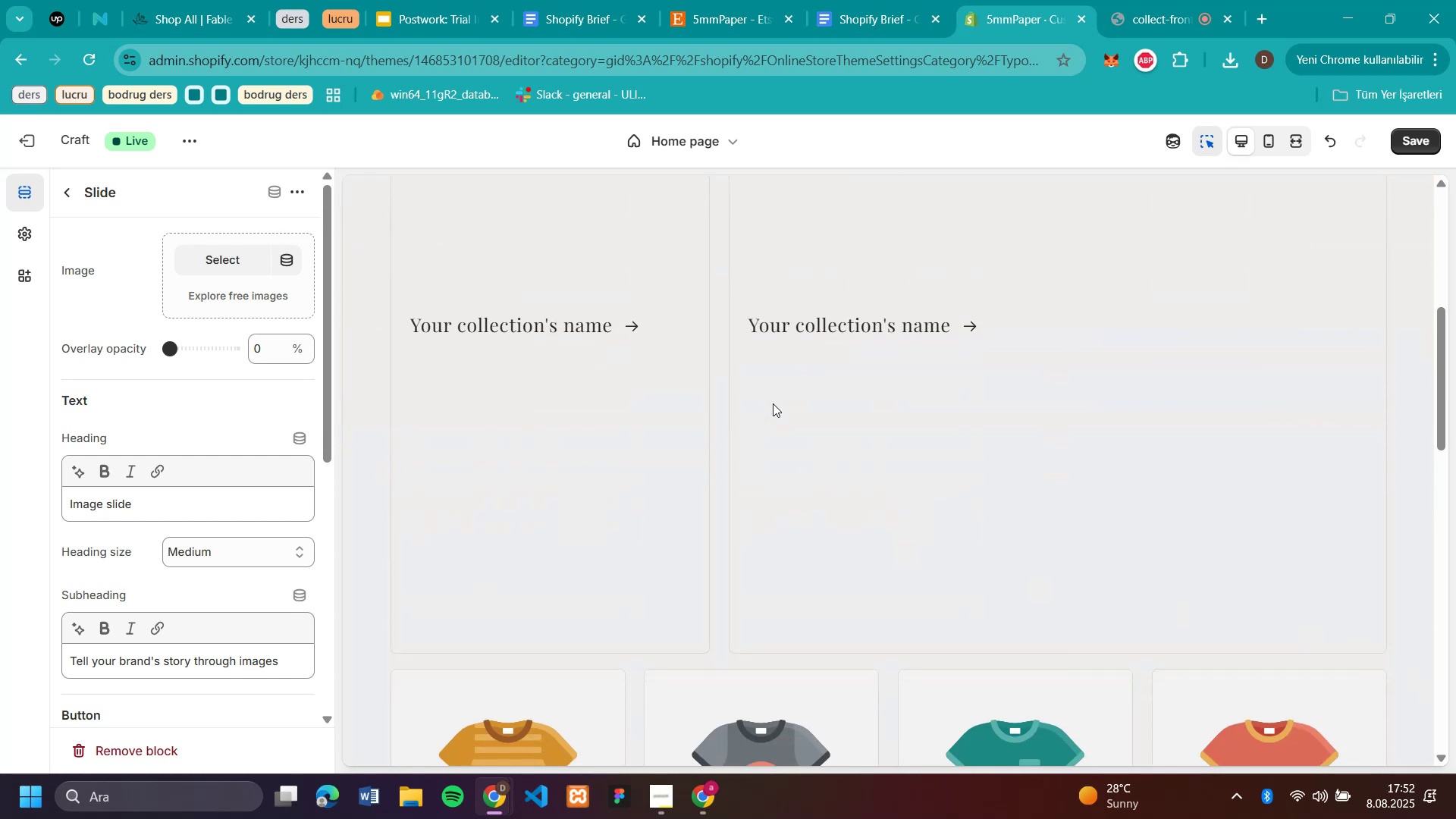 
scroll: coordinate [773, 403], scroll_direction: up, amount: 19.0
 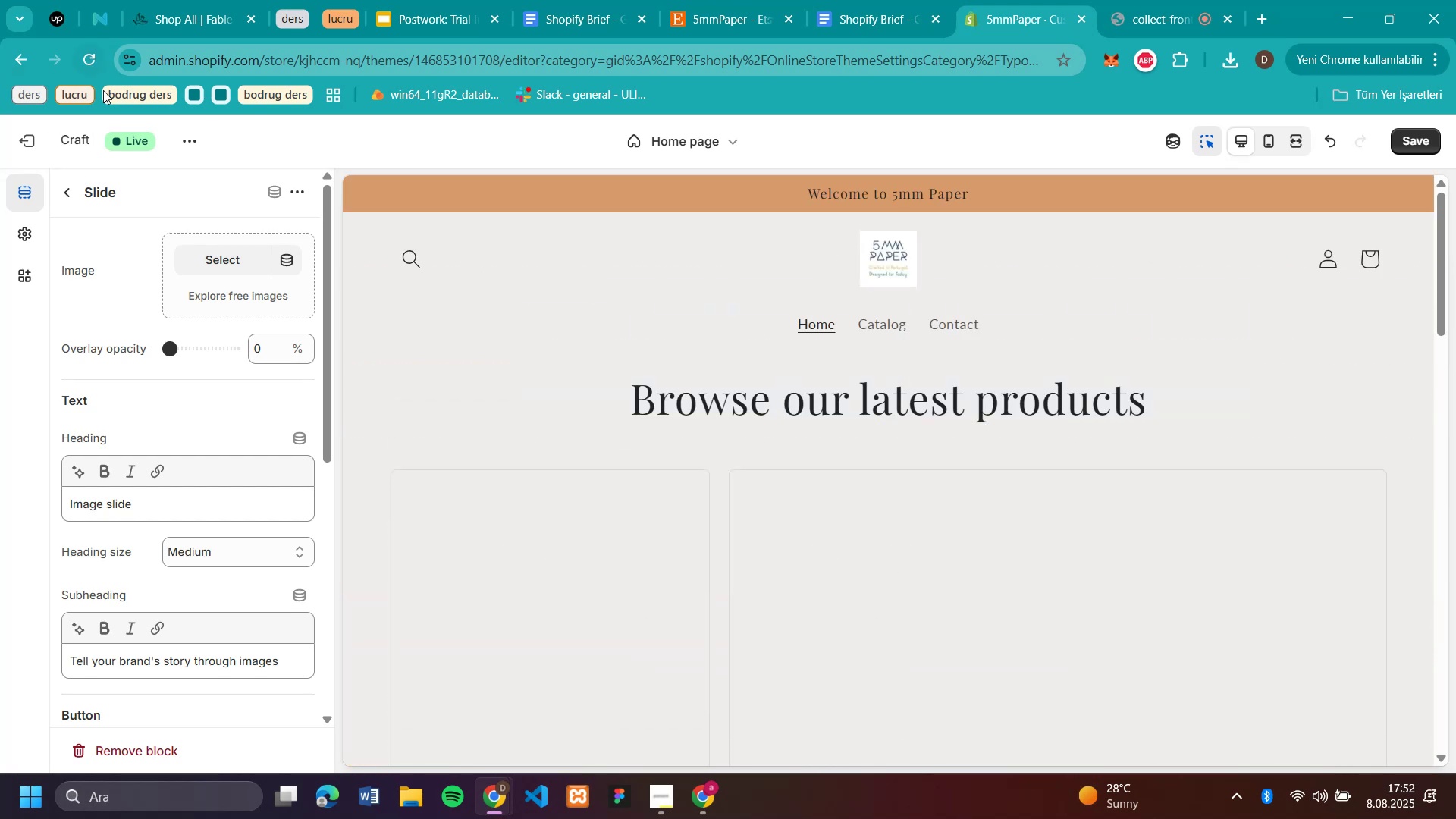 
left_click([1425, 135])
 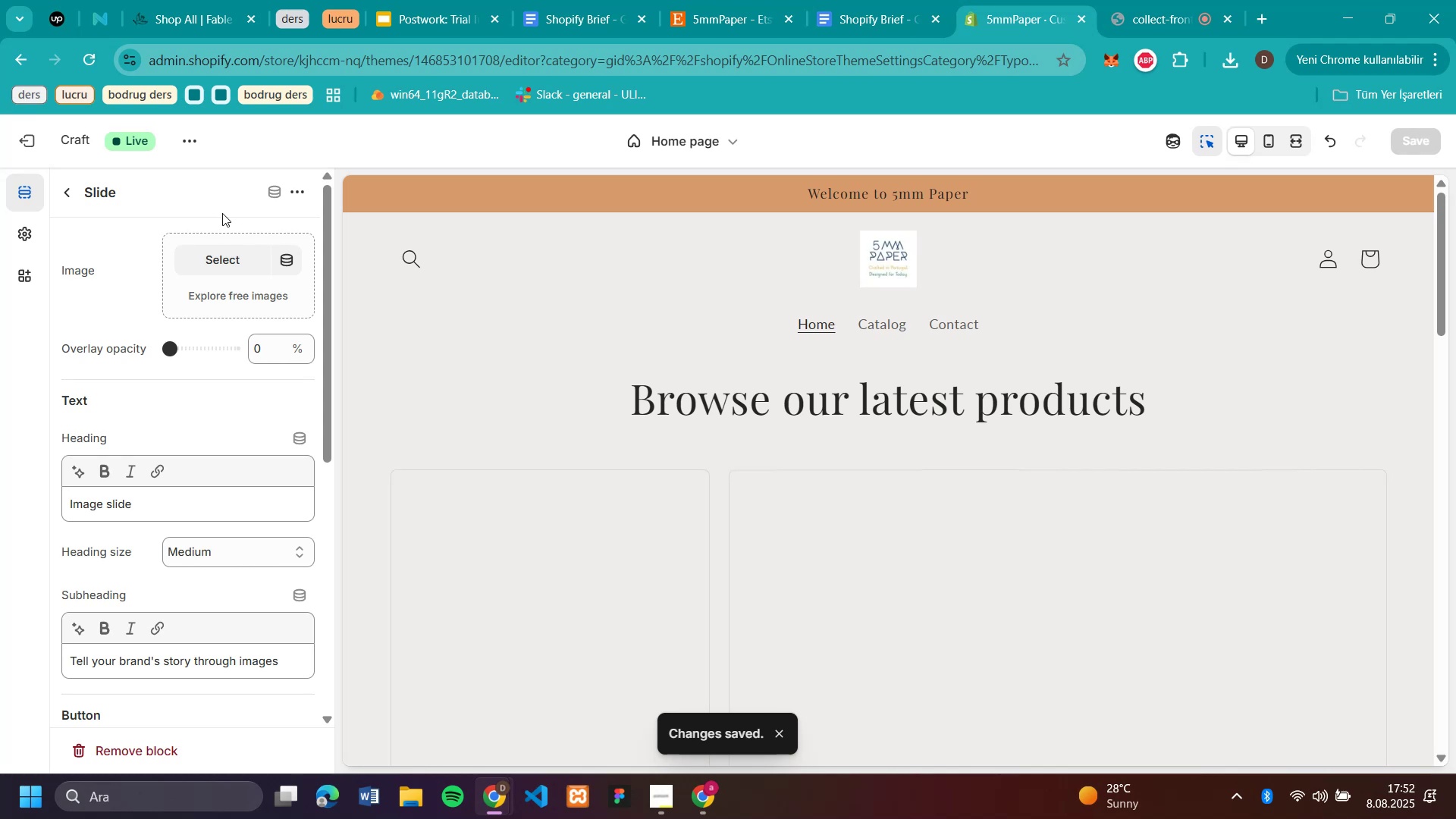 
wait(7.63)
 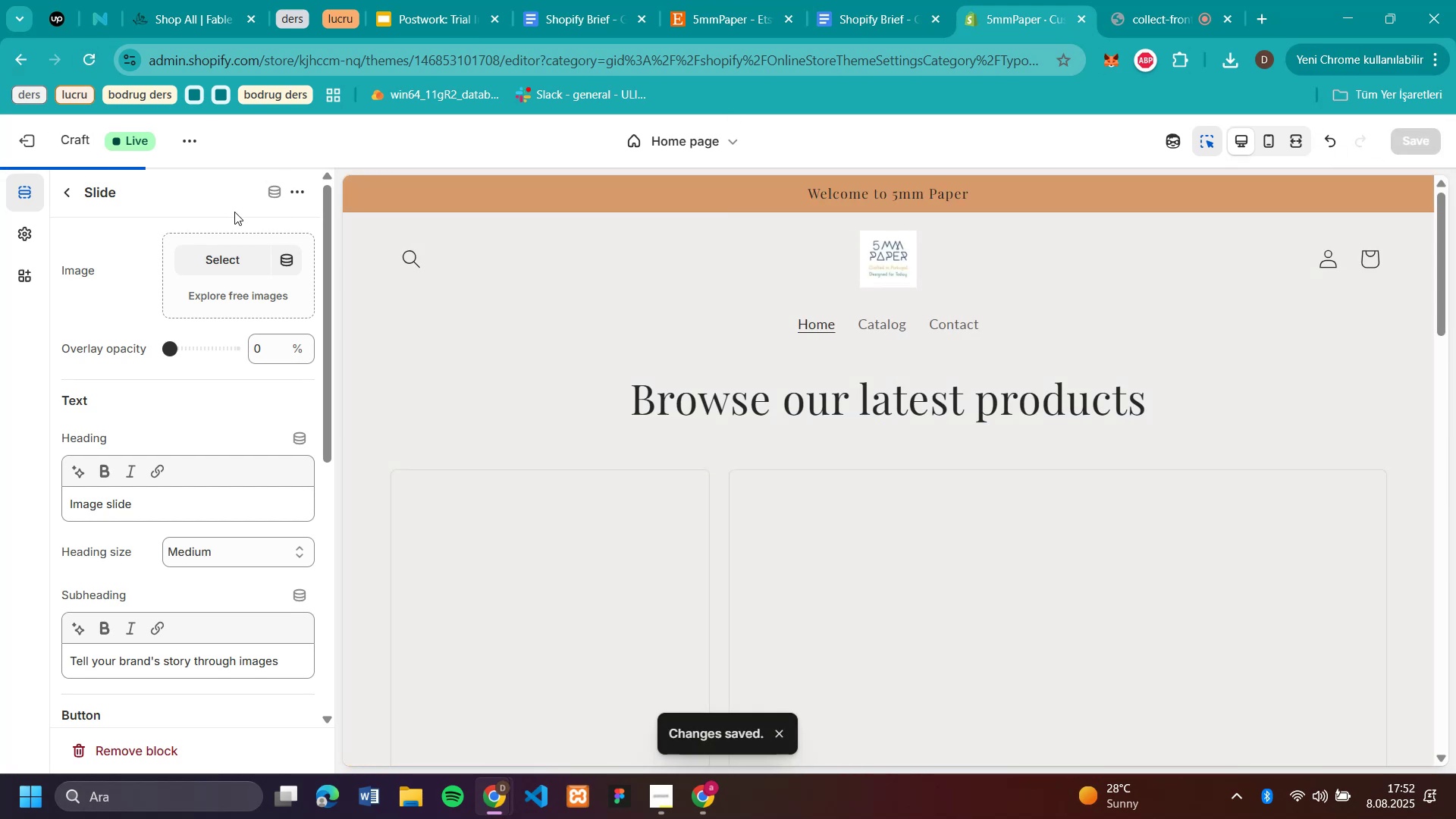 
left_click([25, 136])
 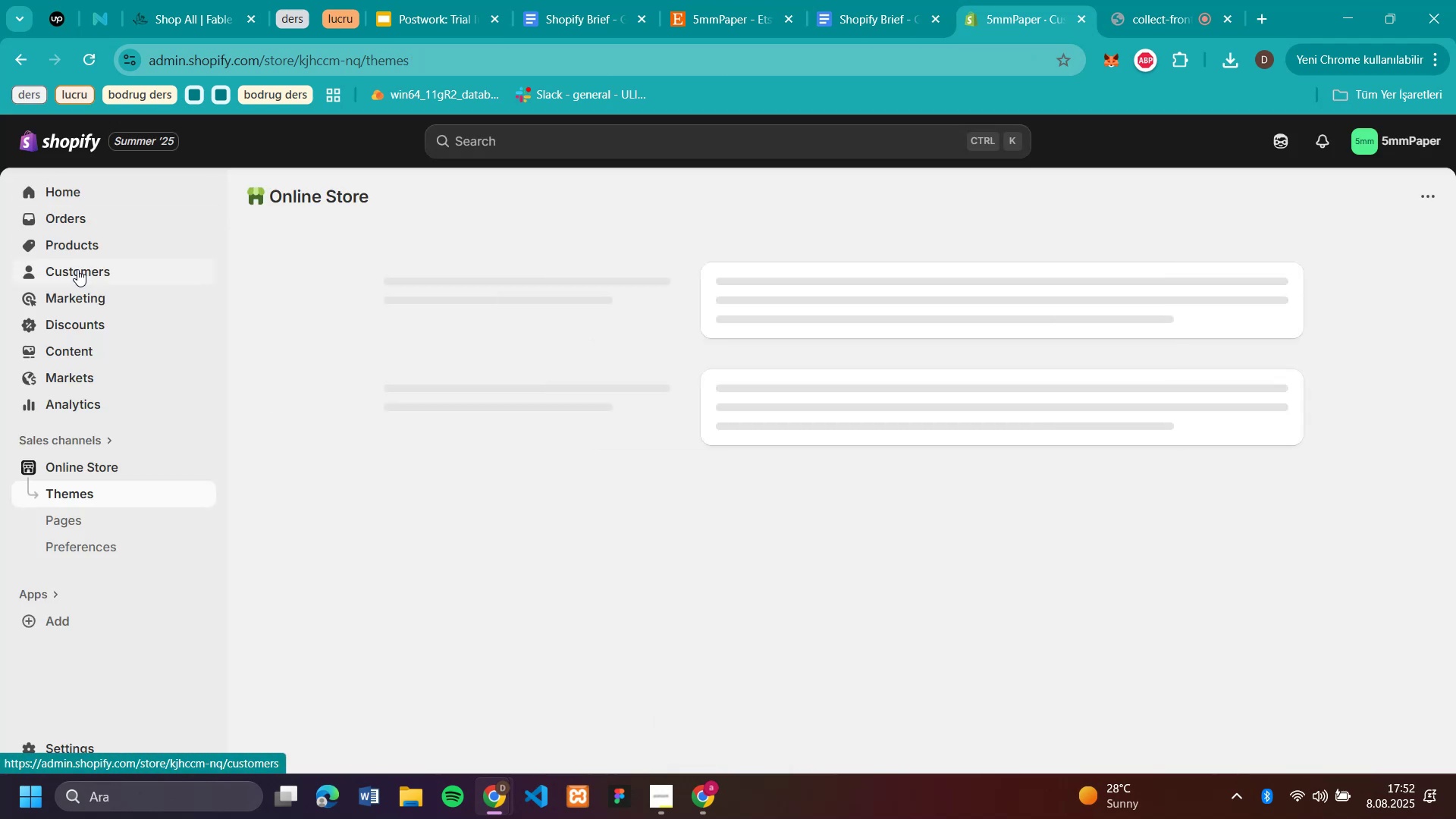 
left_click([86, 246])
 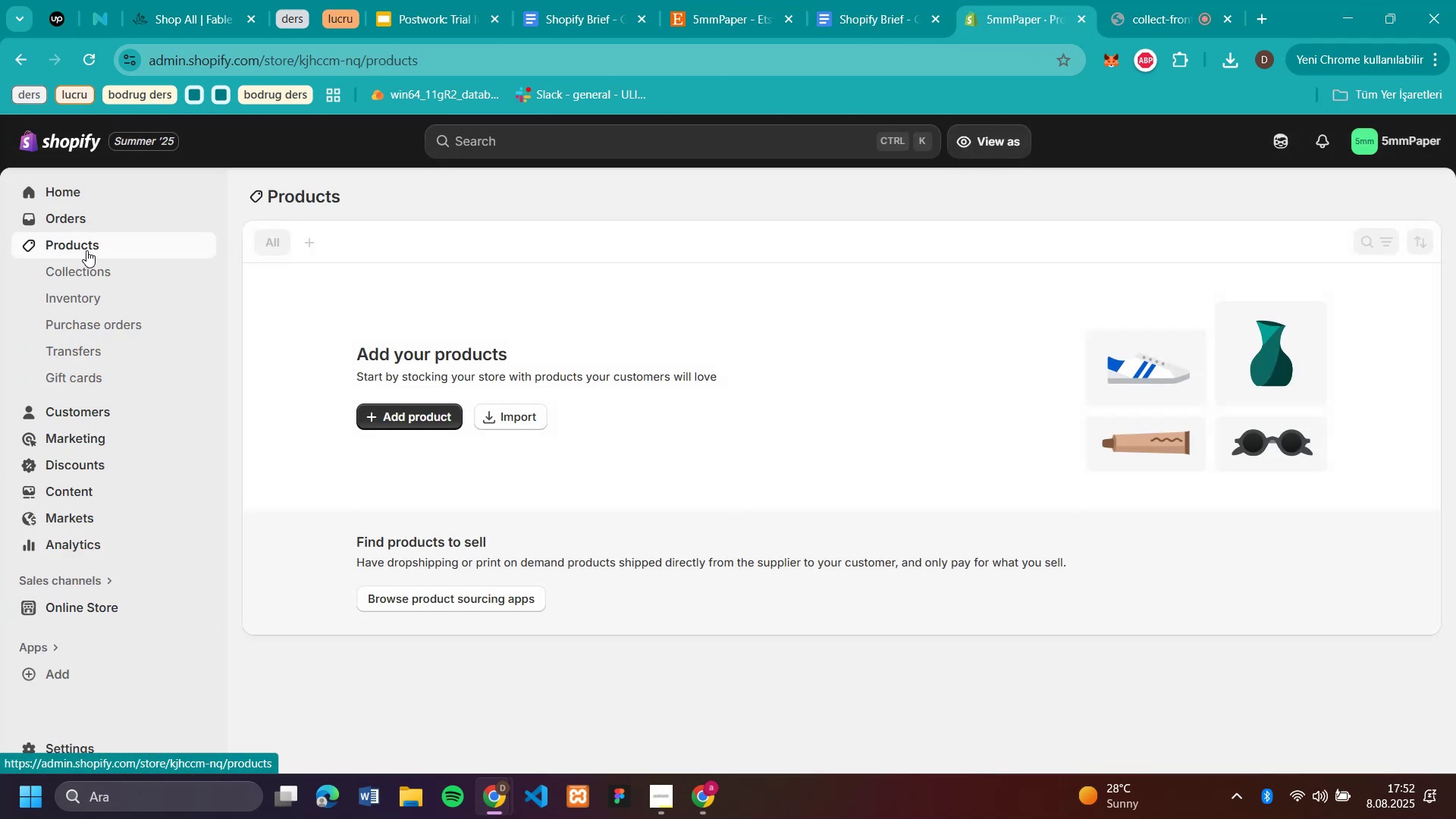 
wait(9.05)
 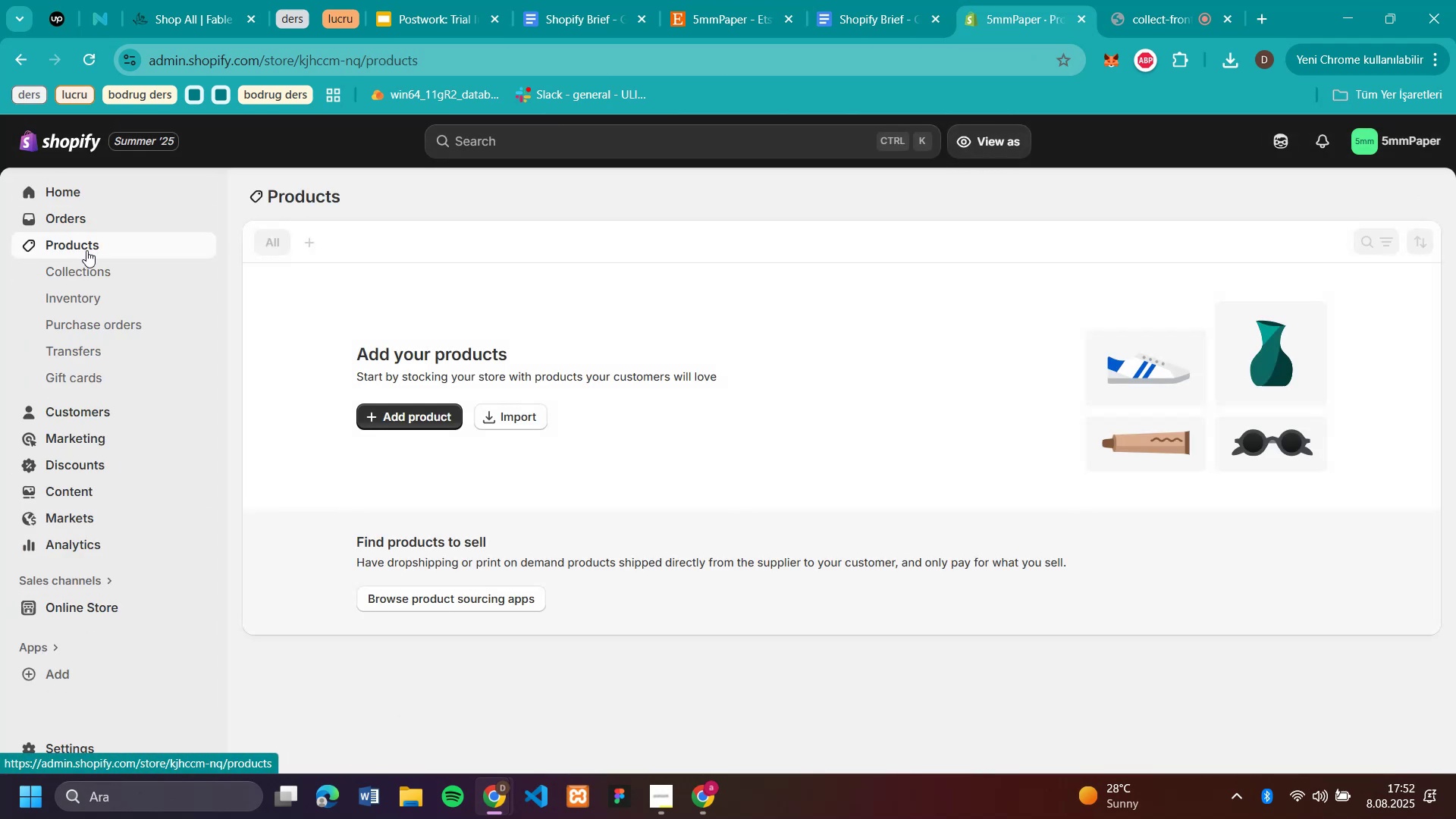 
left_click([385, 406])
 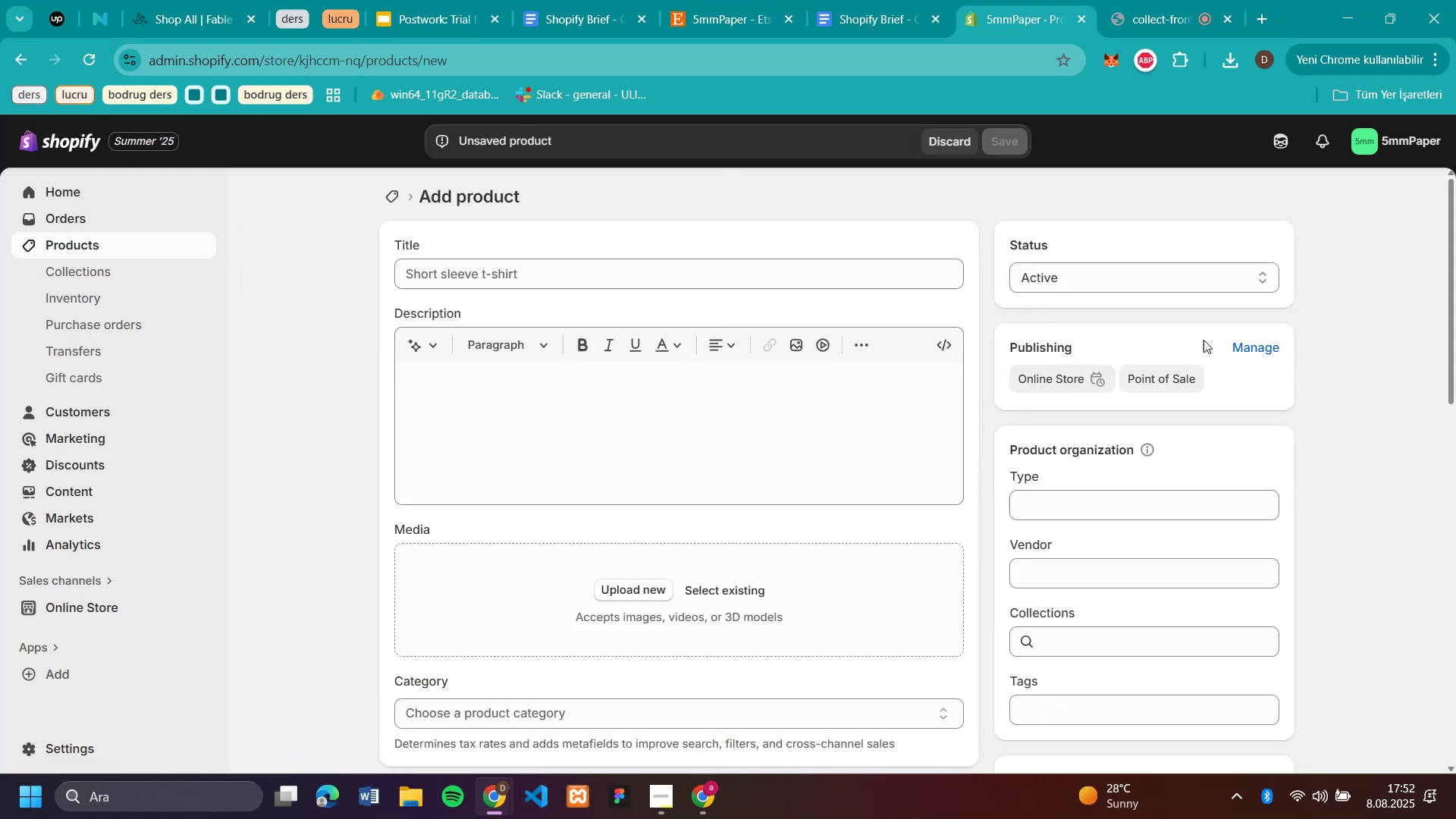 
wait(7.39)
 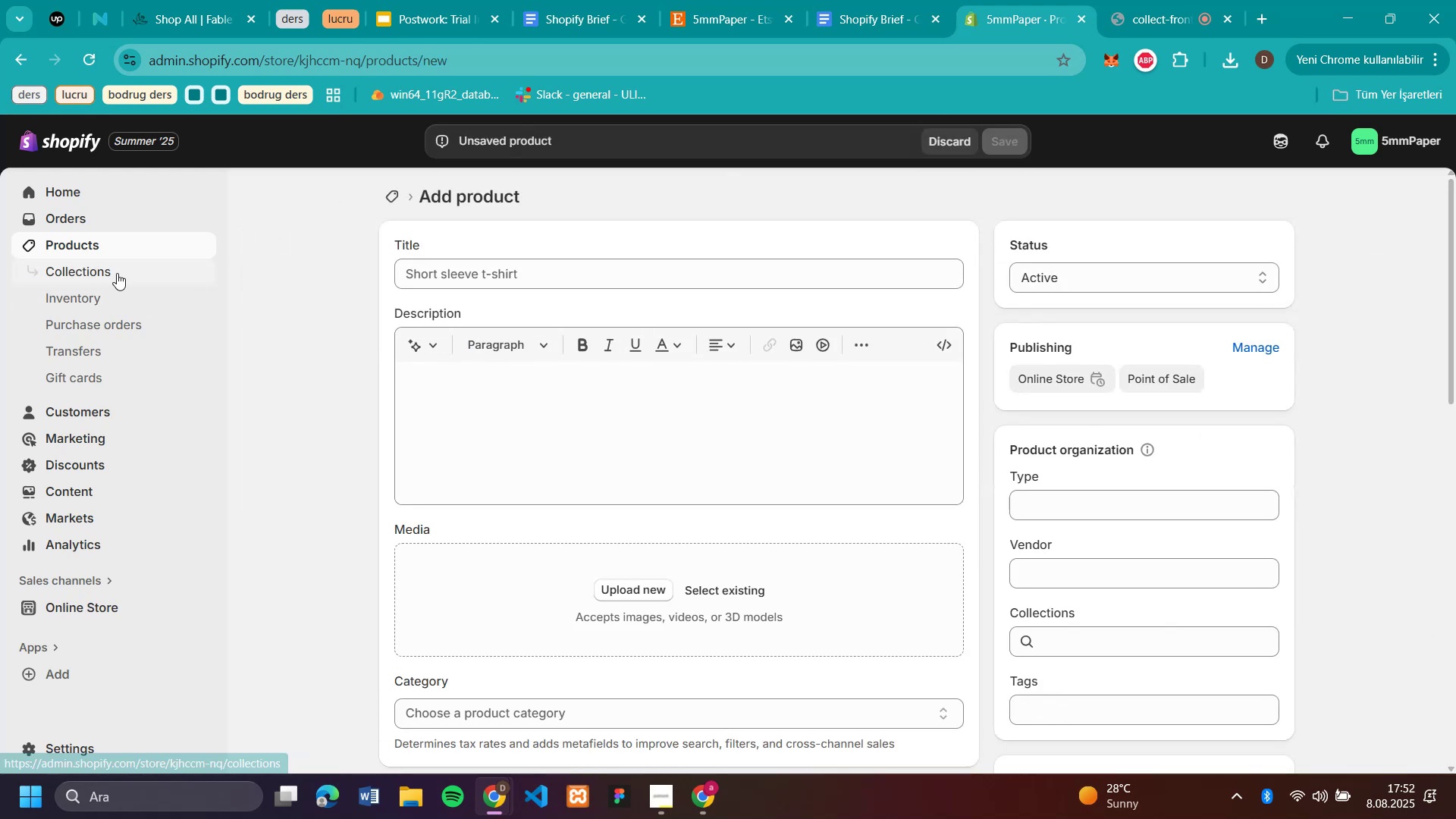 
left_click([86, 274])
 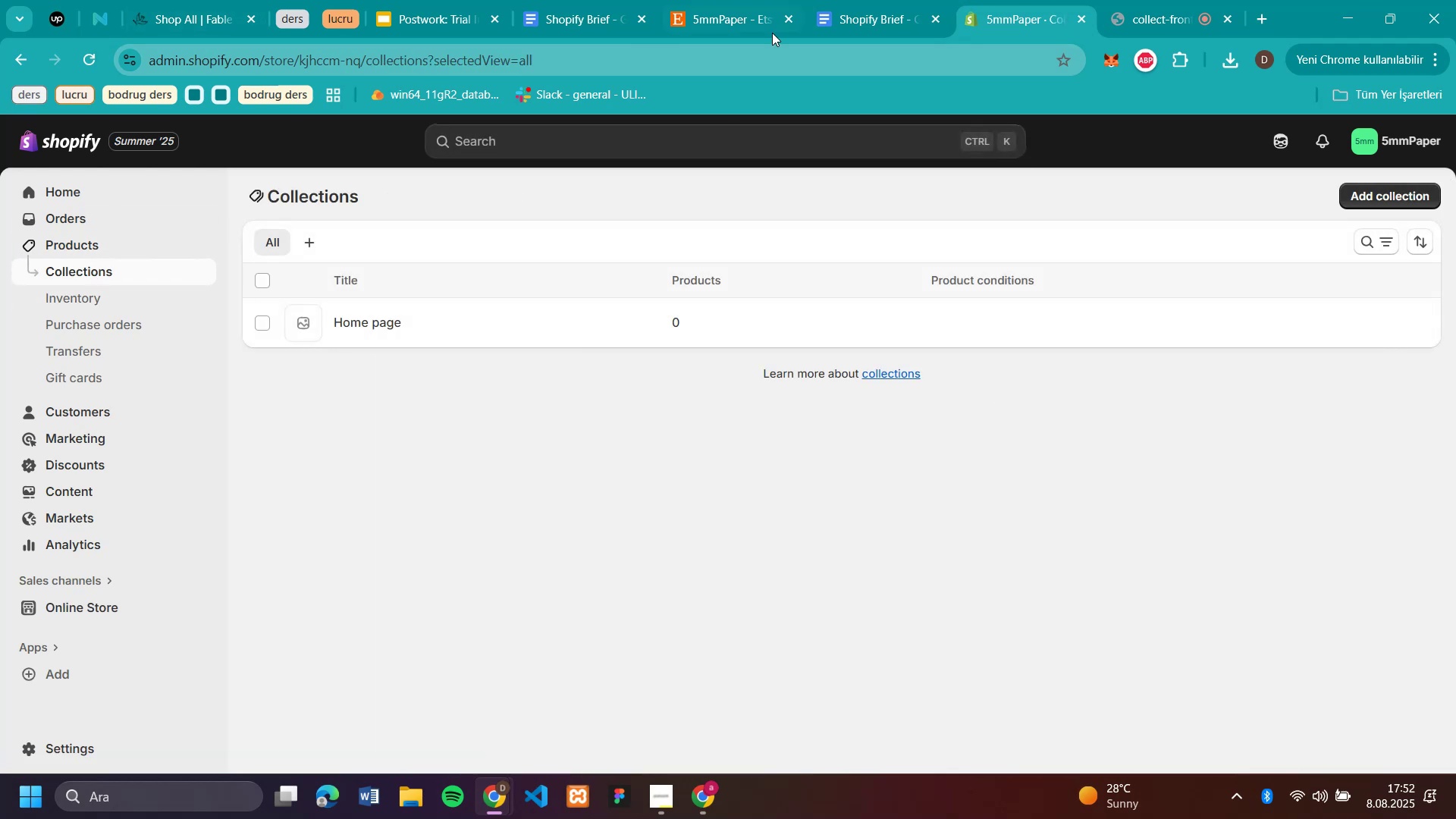 
left_click([751, 21])
 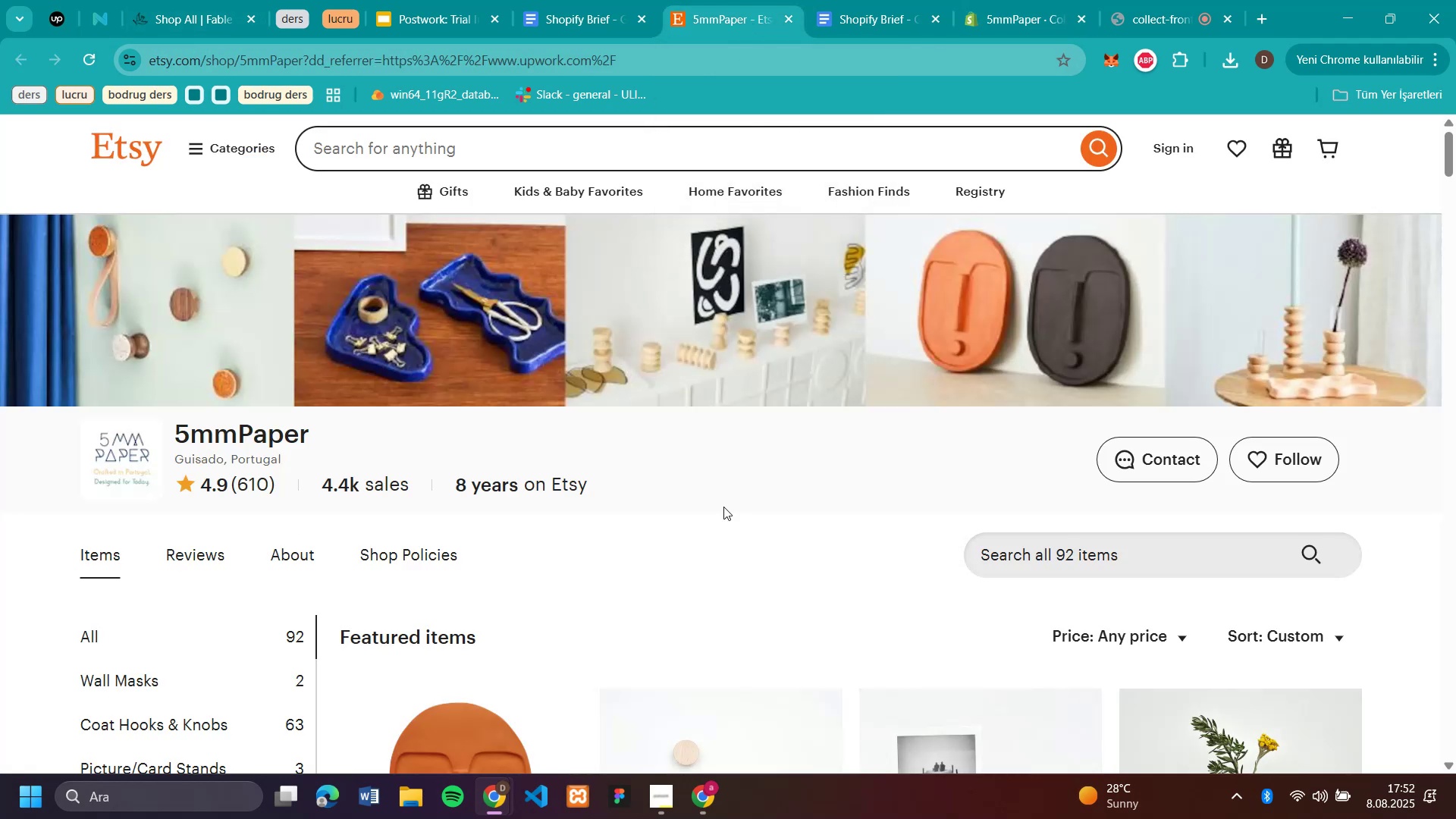 
scroll: coordinate [723, 507], scroll_direction: down, amount: 2.0
 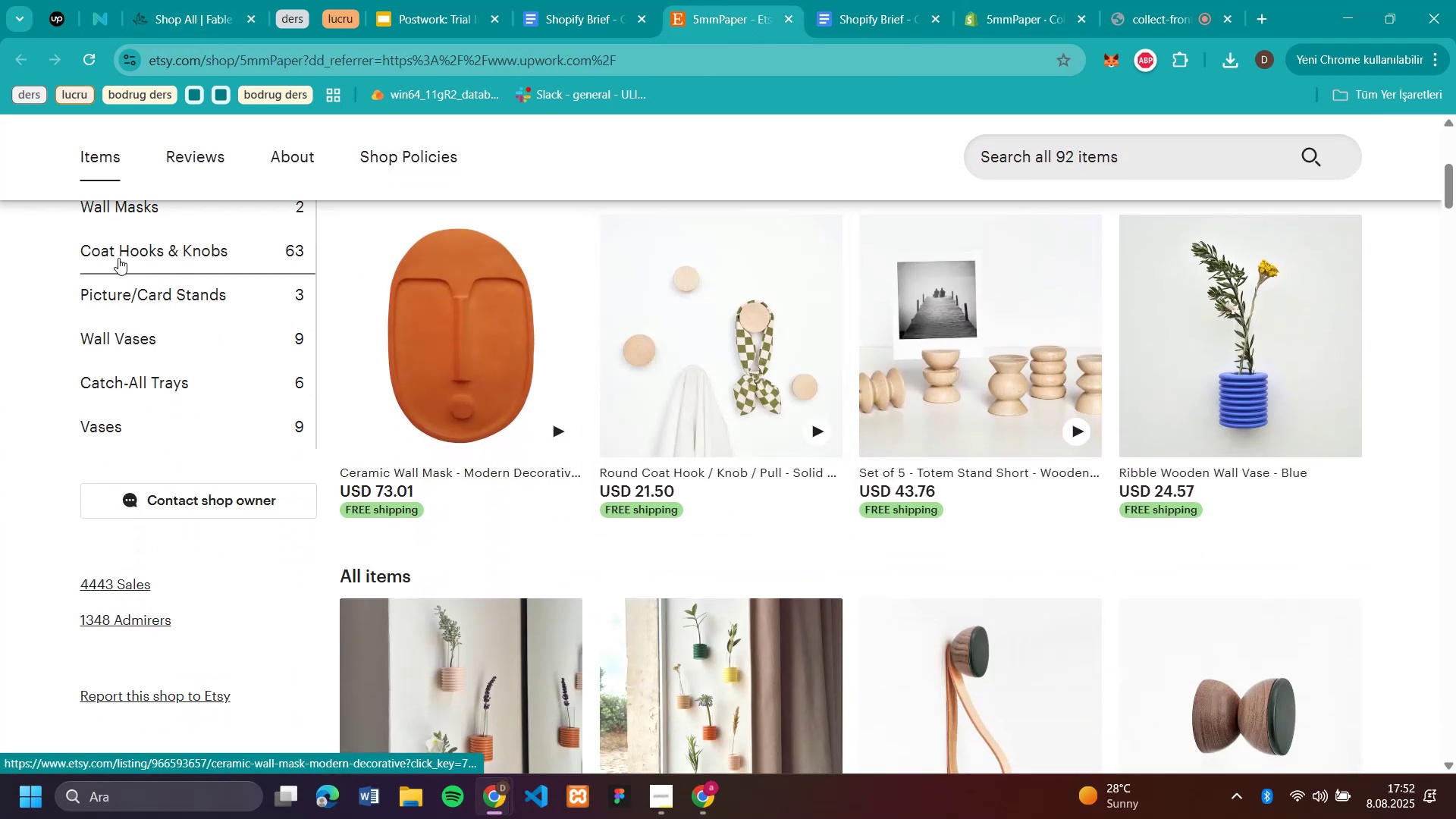 
scroll: coordinate [299, 295], scroll_direction: up, amount: 2.0
 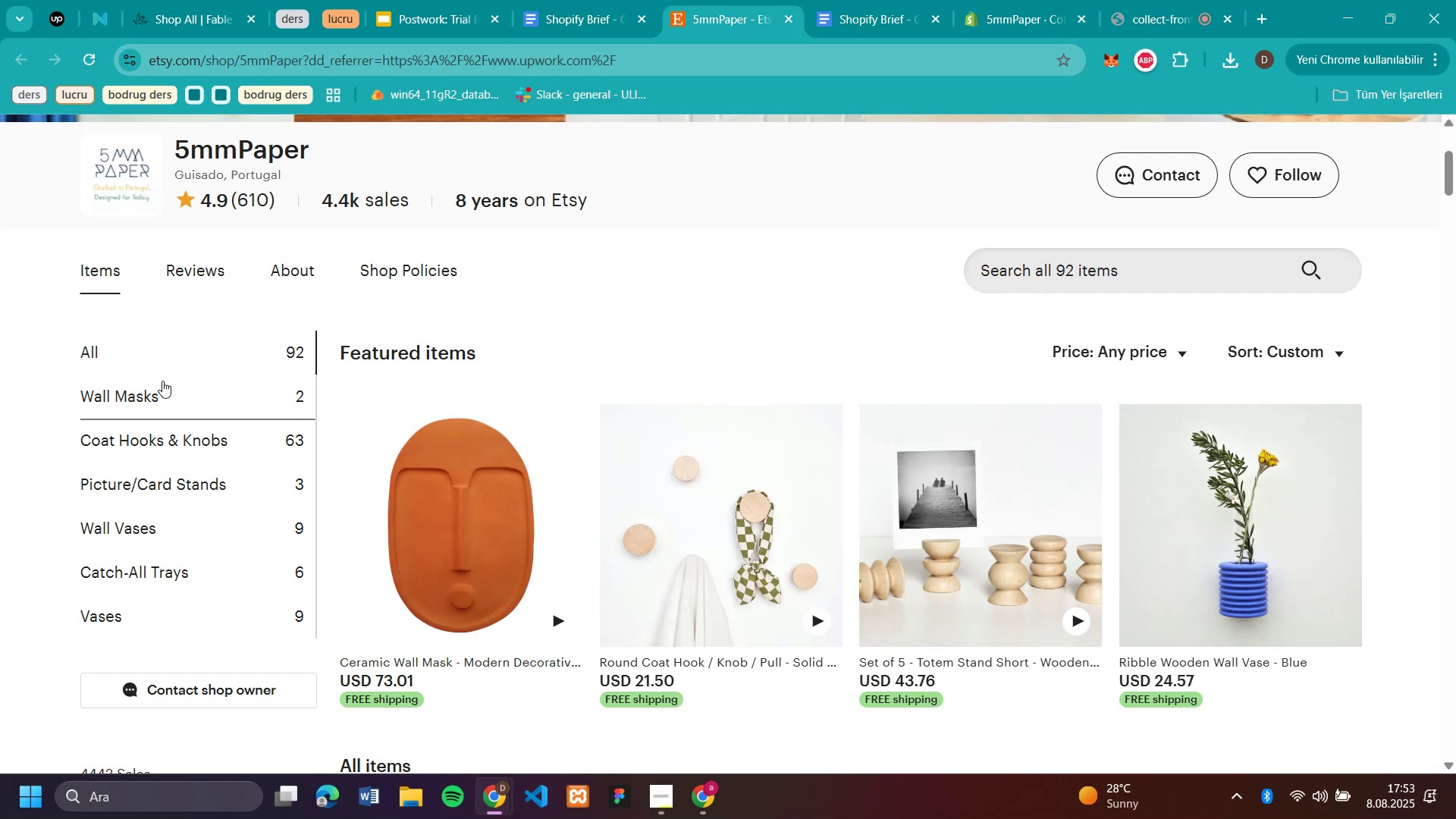 
left_click([156, 394])
 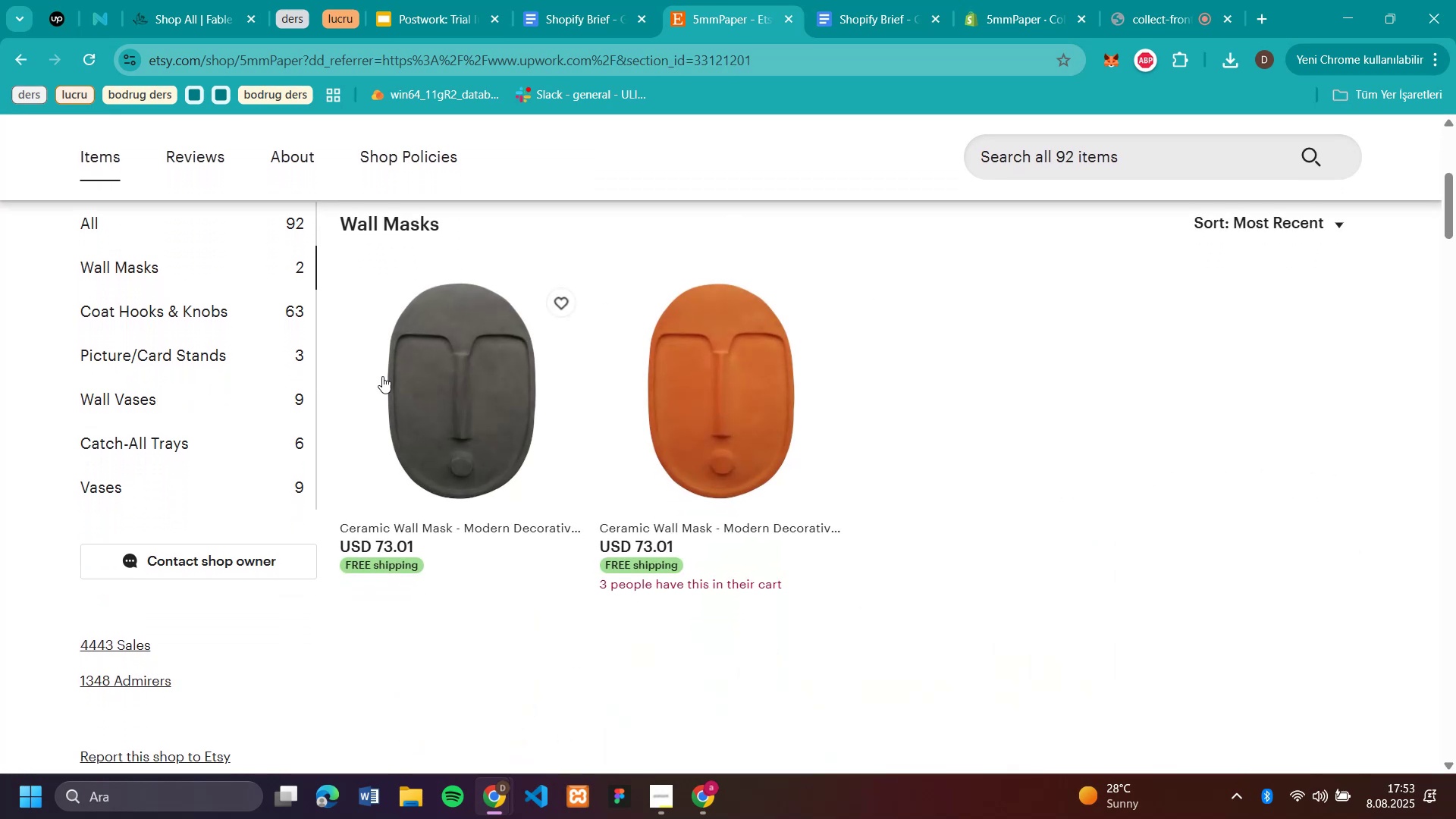 
scroll: coordinate [582, 341], scroll_direction: up, amount: 2.0
 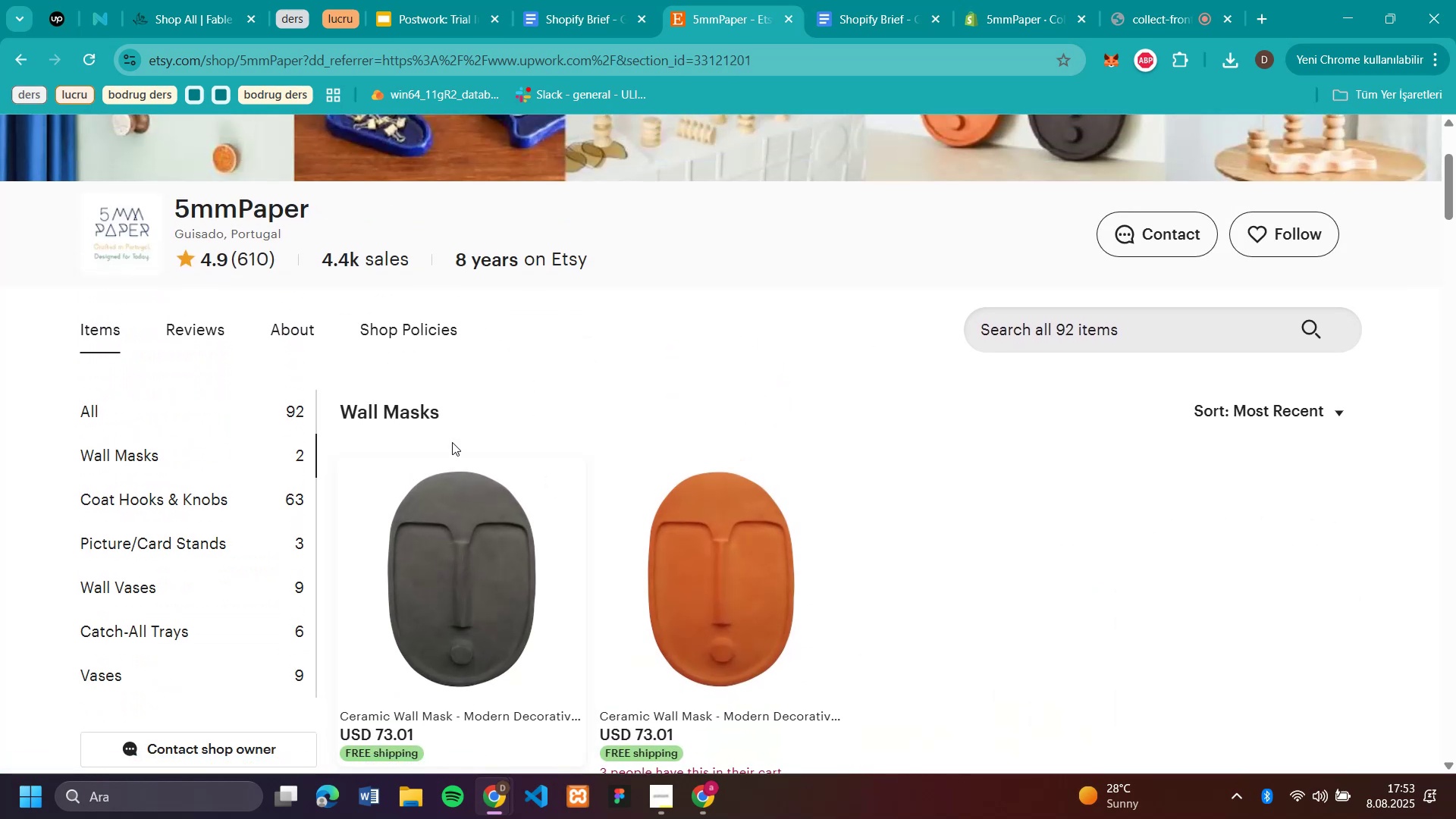 
left_click_drag(start_coordinate=[458, 417], to_coordinate=[346, 417])
 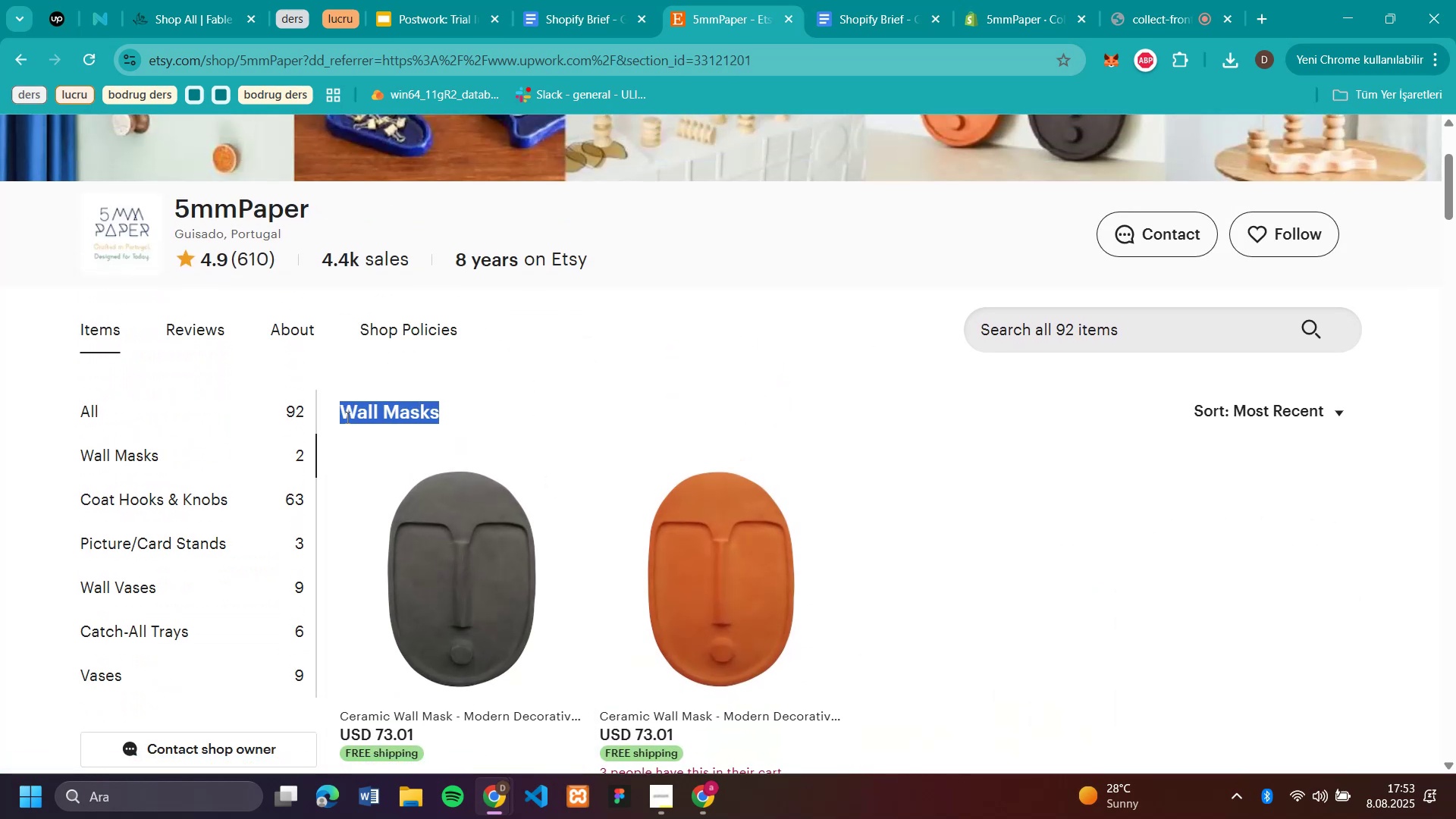 
key(Control+C)
 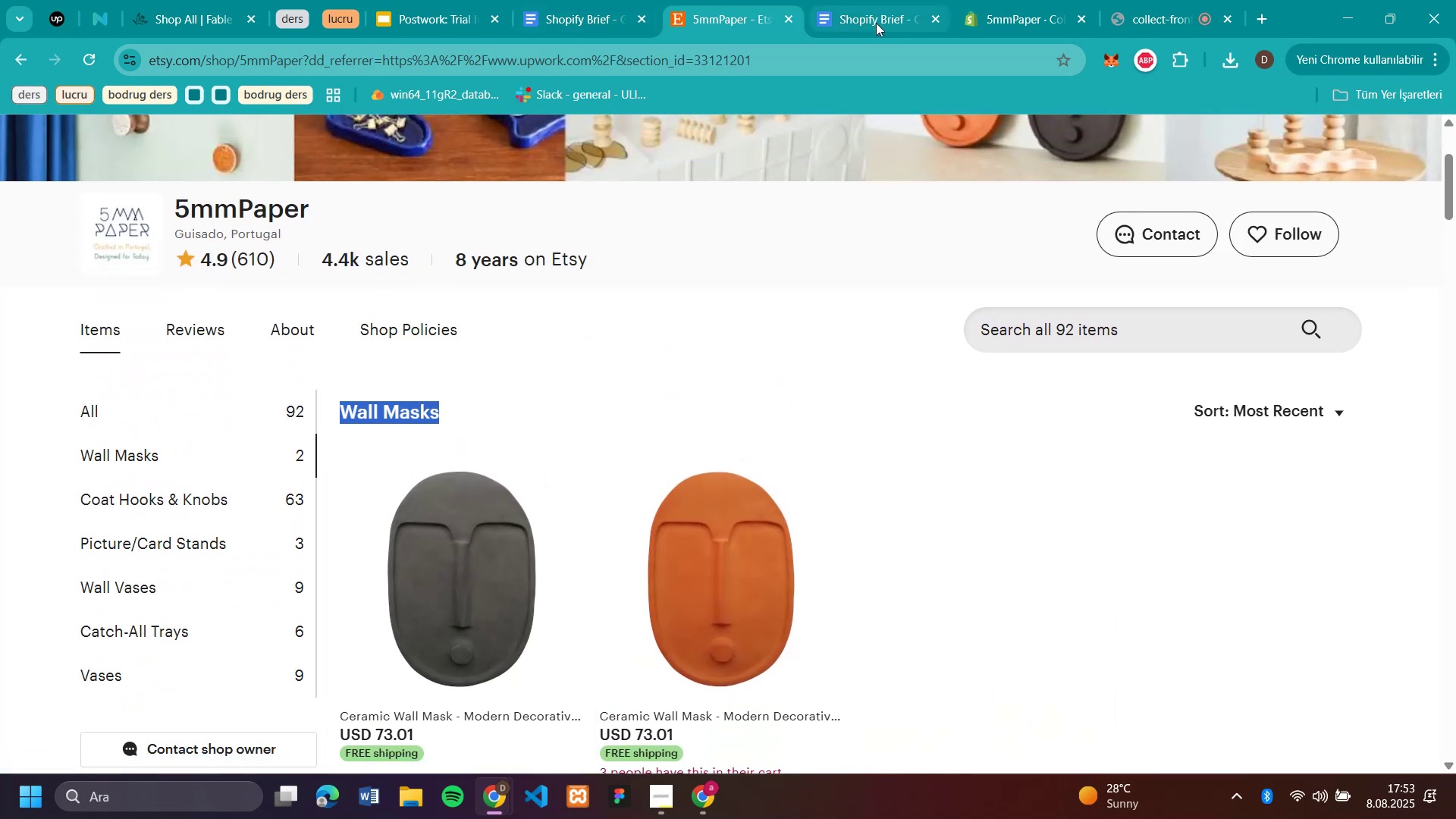 
left_click([993, 22])
 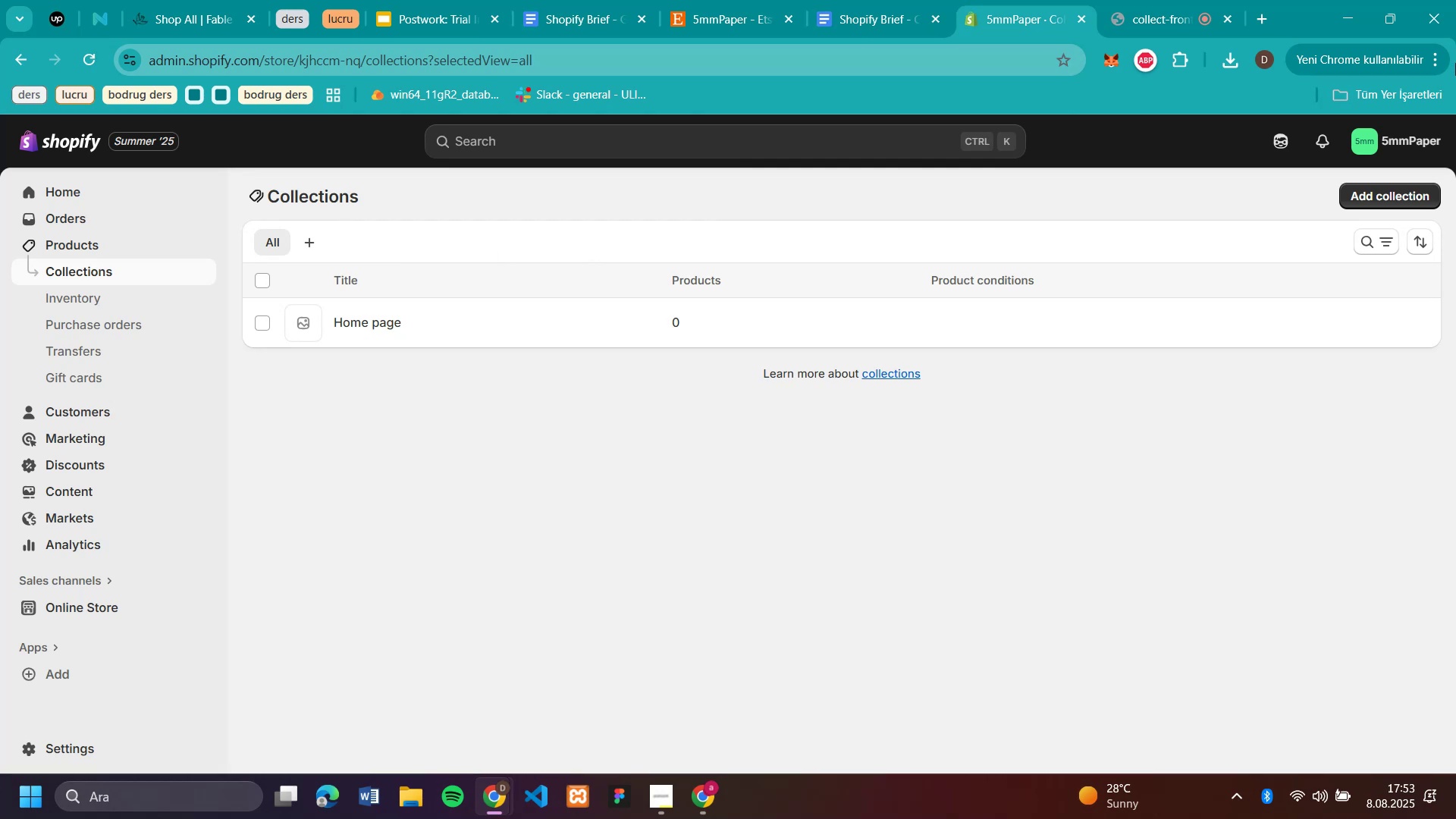 
left_click([1379, 192])
 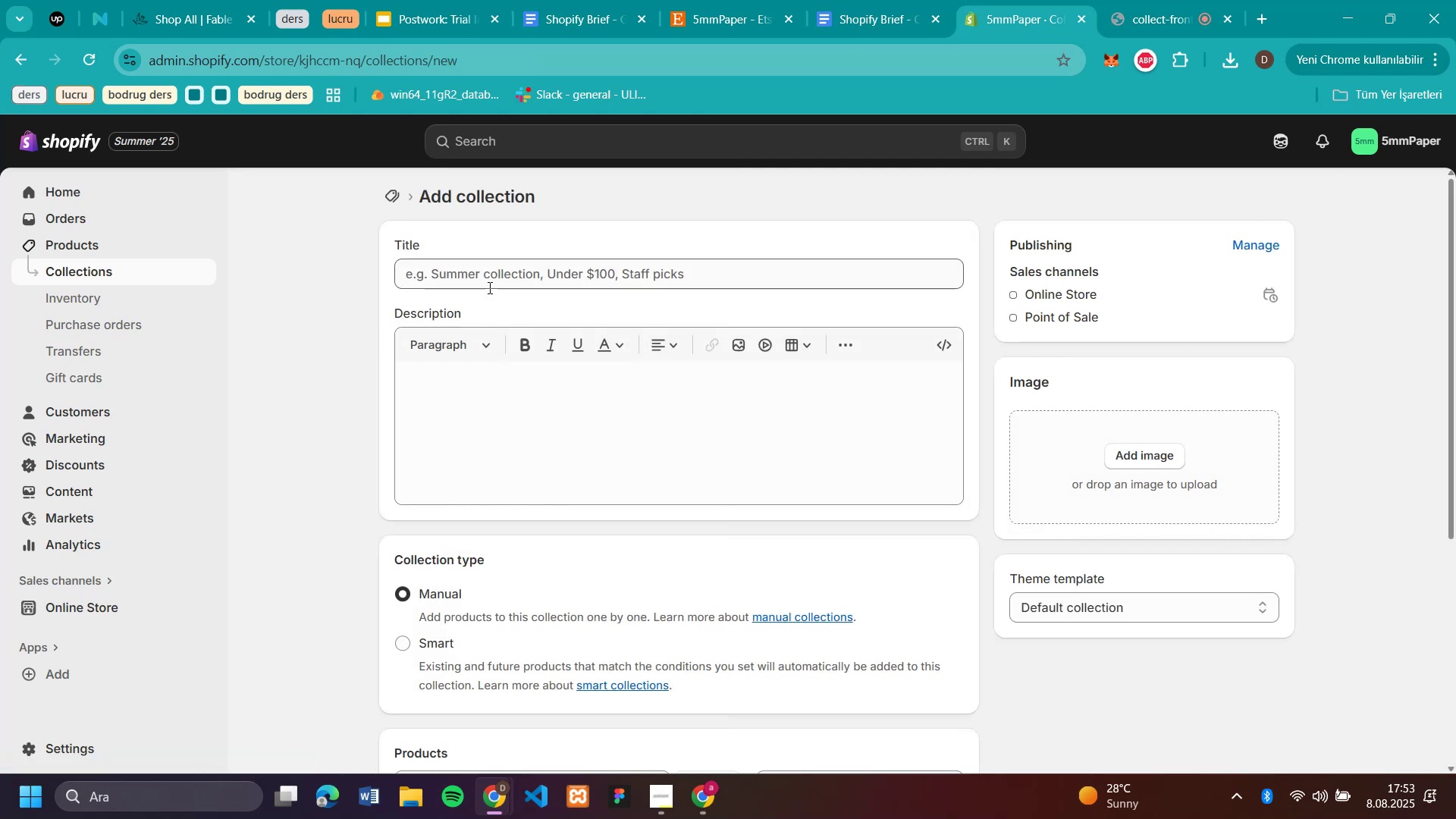 
left_click([490, 278])
 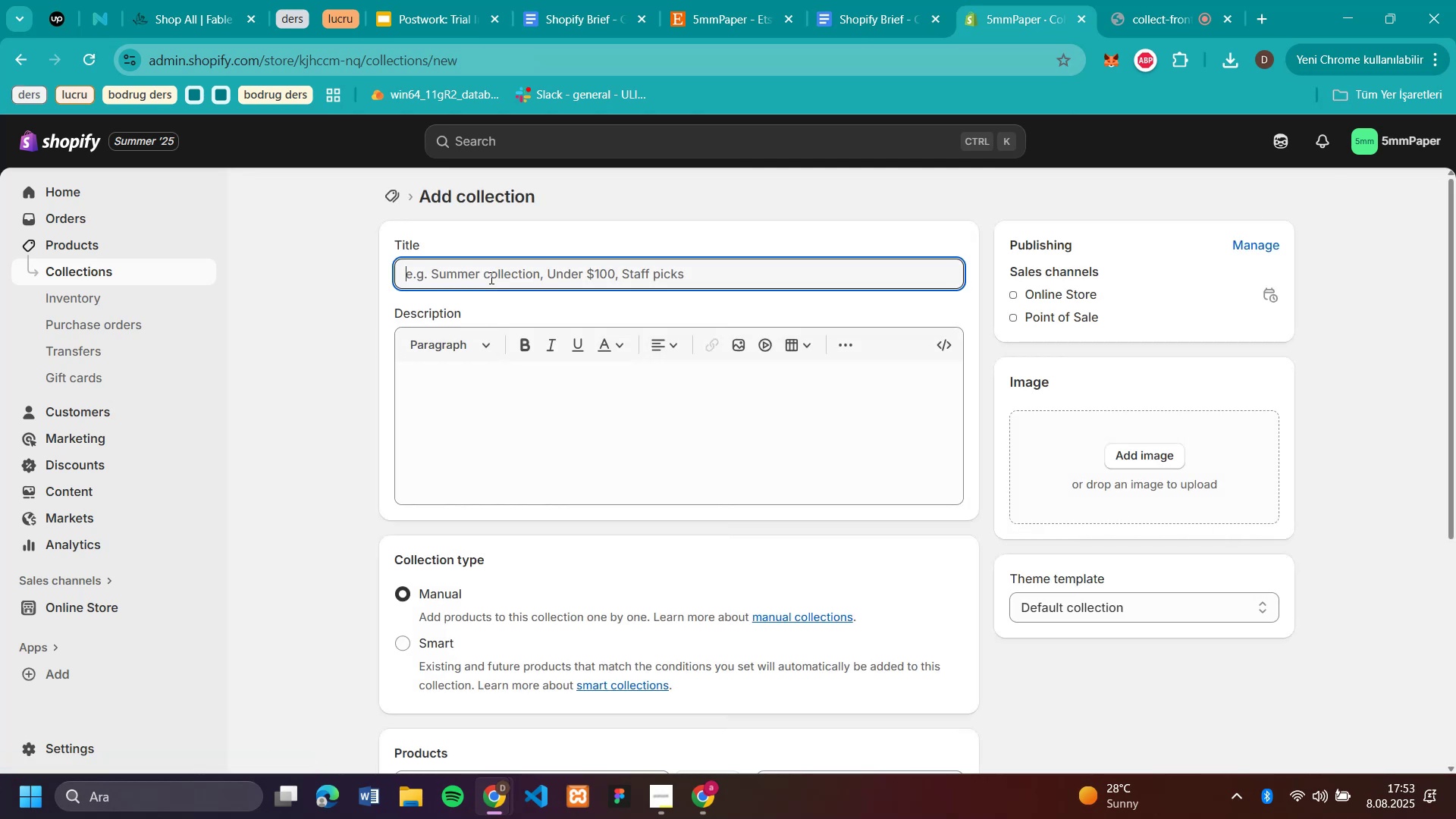 
key(Control+V)
 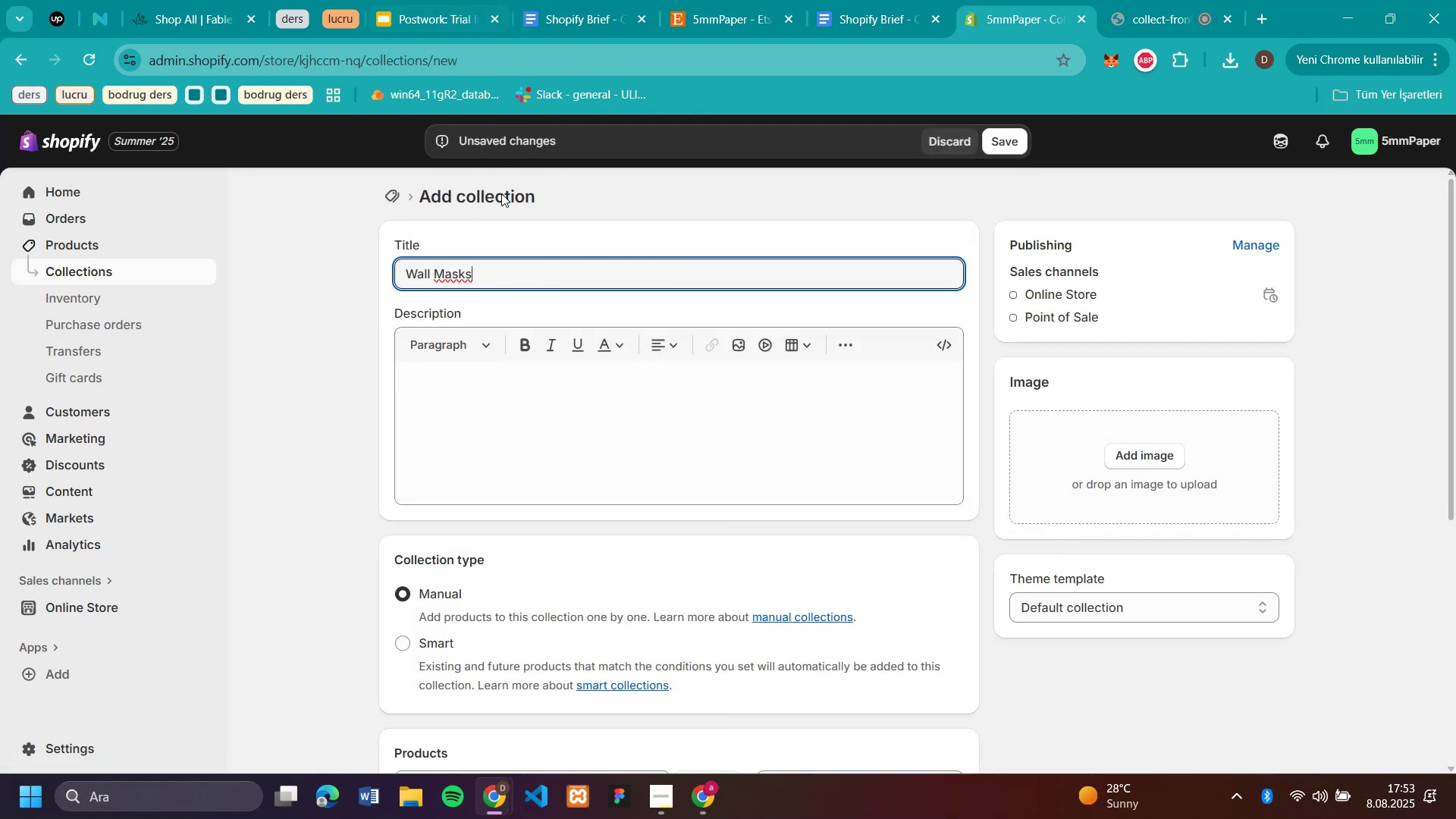 
wait(9.68)
 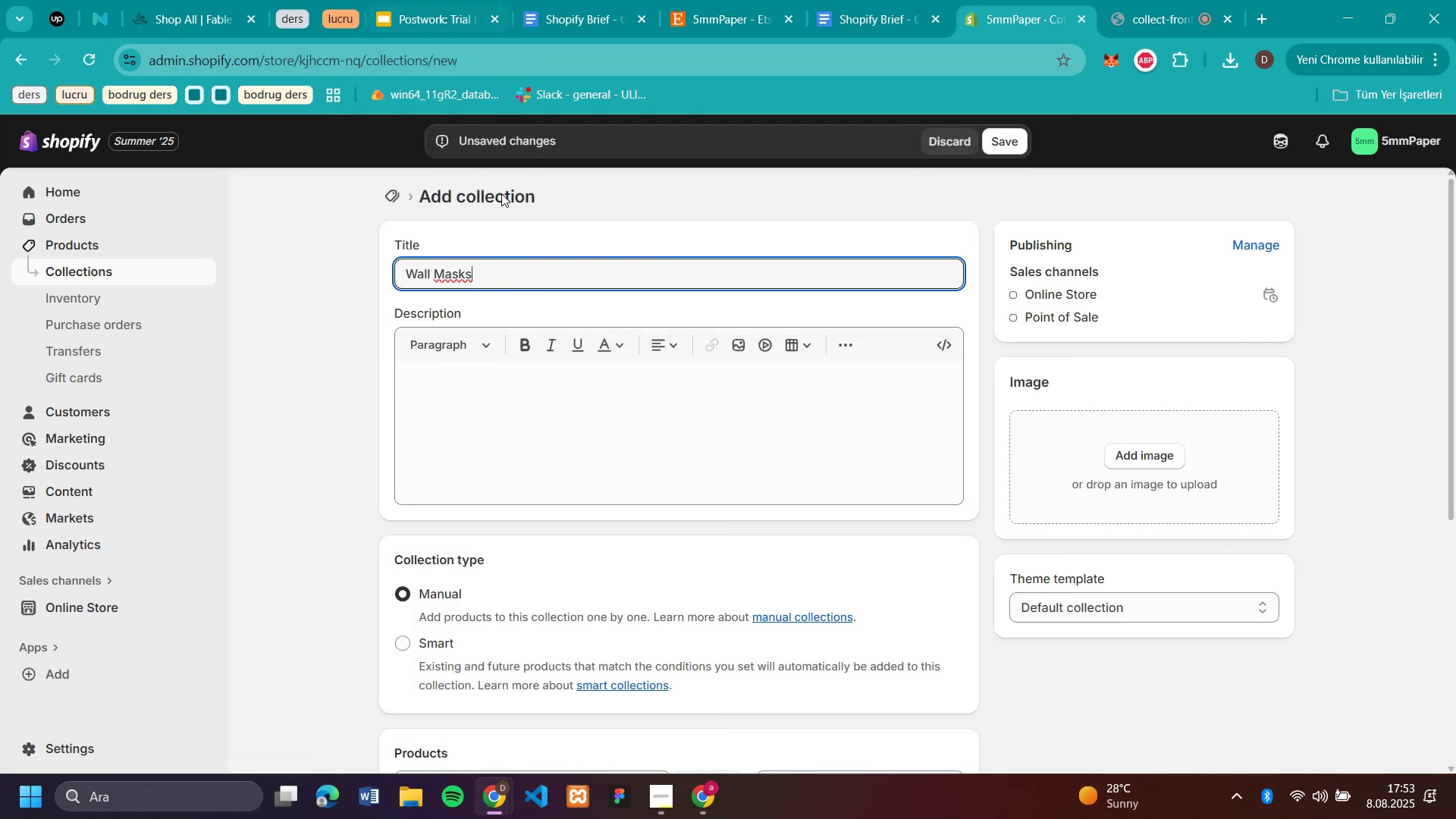 
left_click([736, 11])
 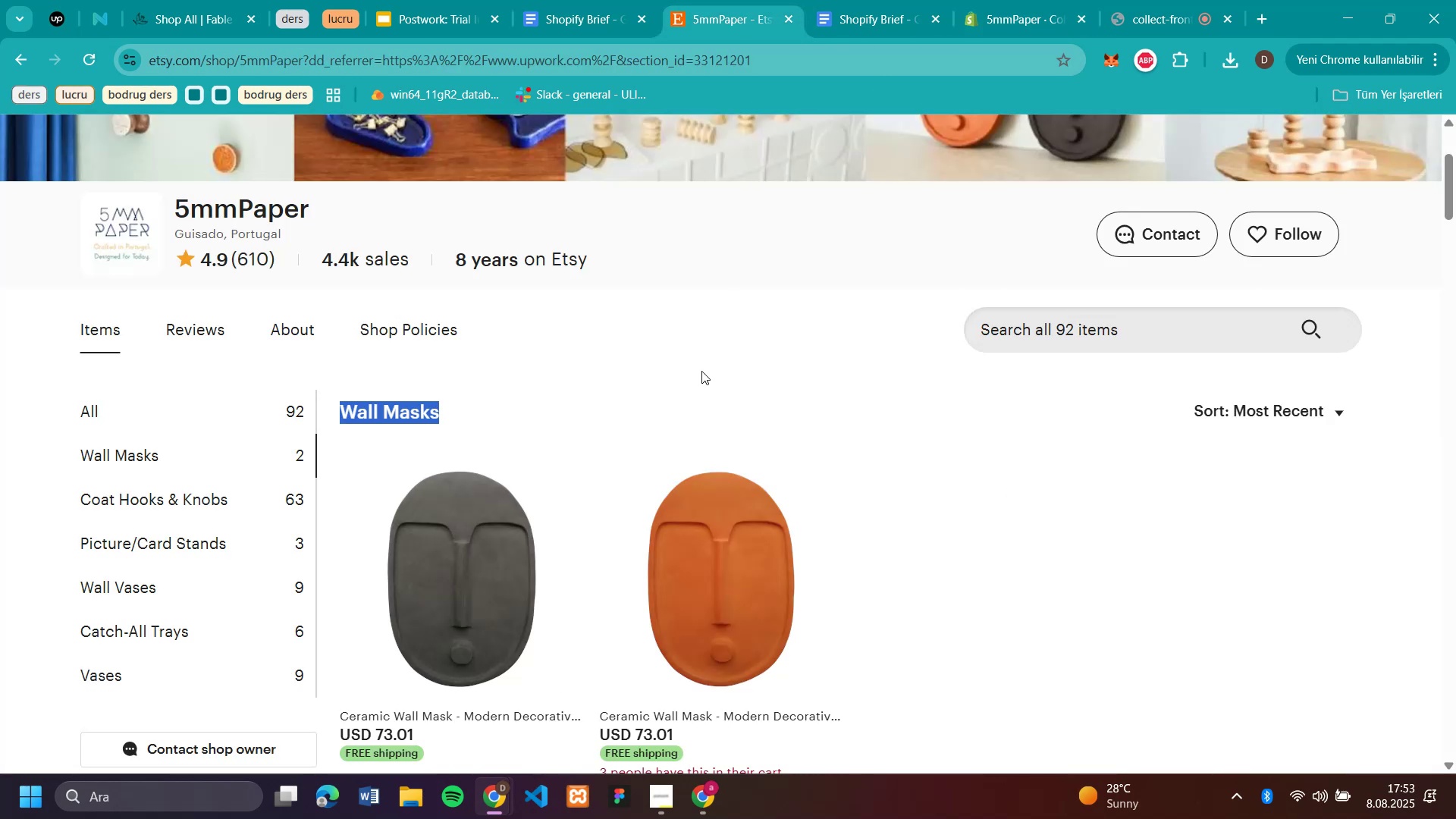 
scroll: coordinate [701, 371], scroll_direction: down, amount: 2.0
 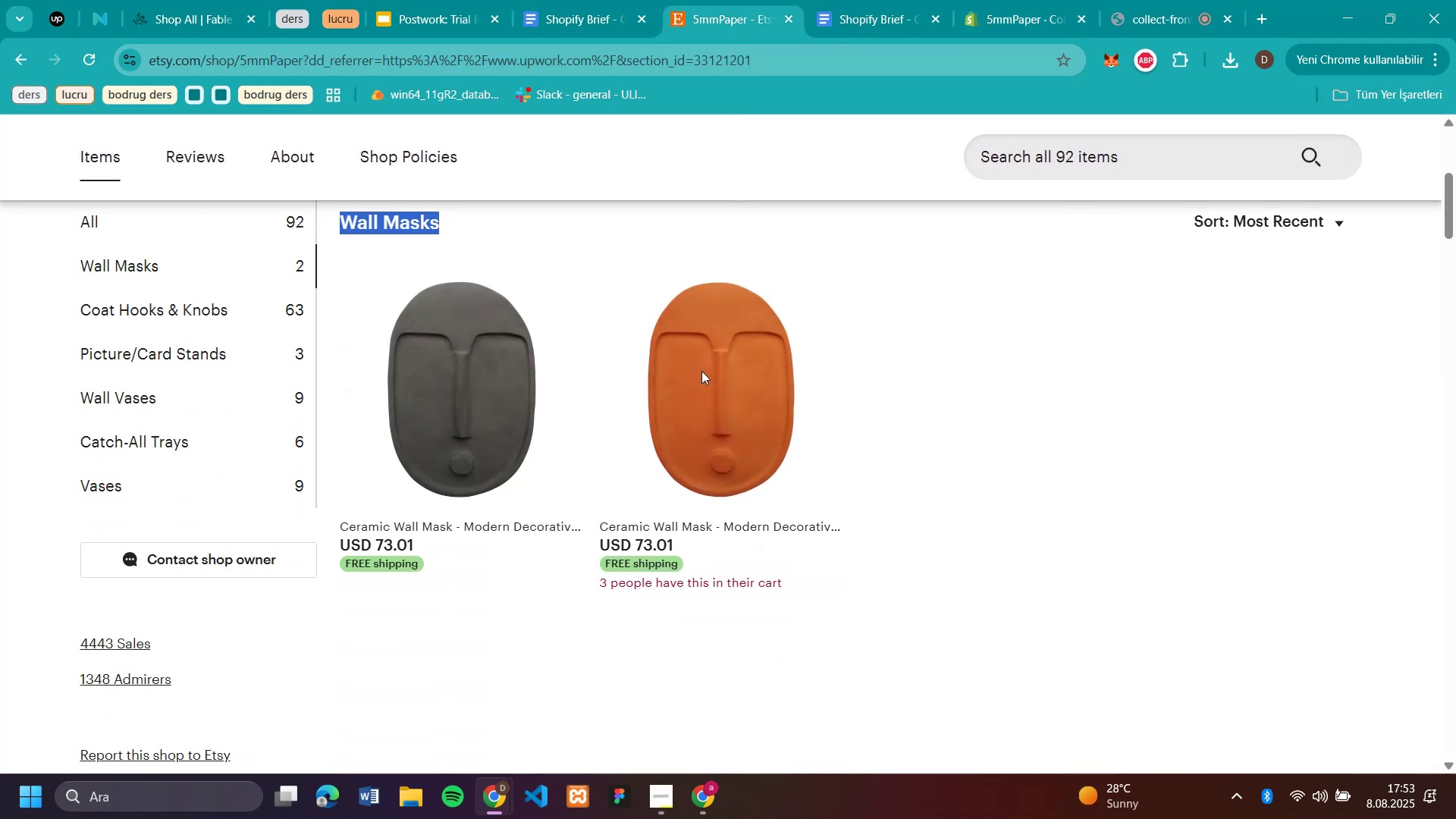 
scroll: coordinate [701, 371], scroll_direction: up, amount: 2.0
 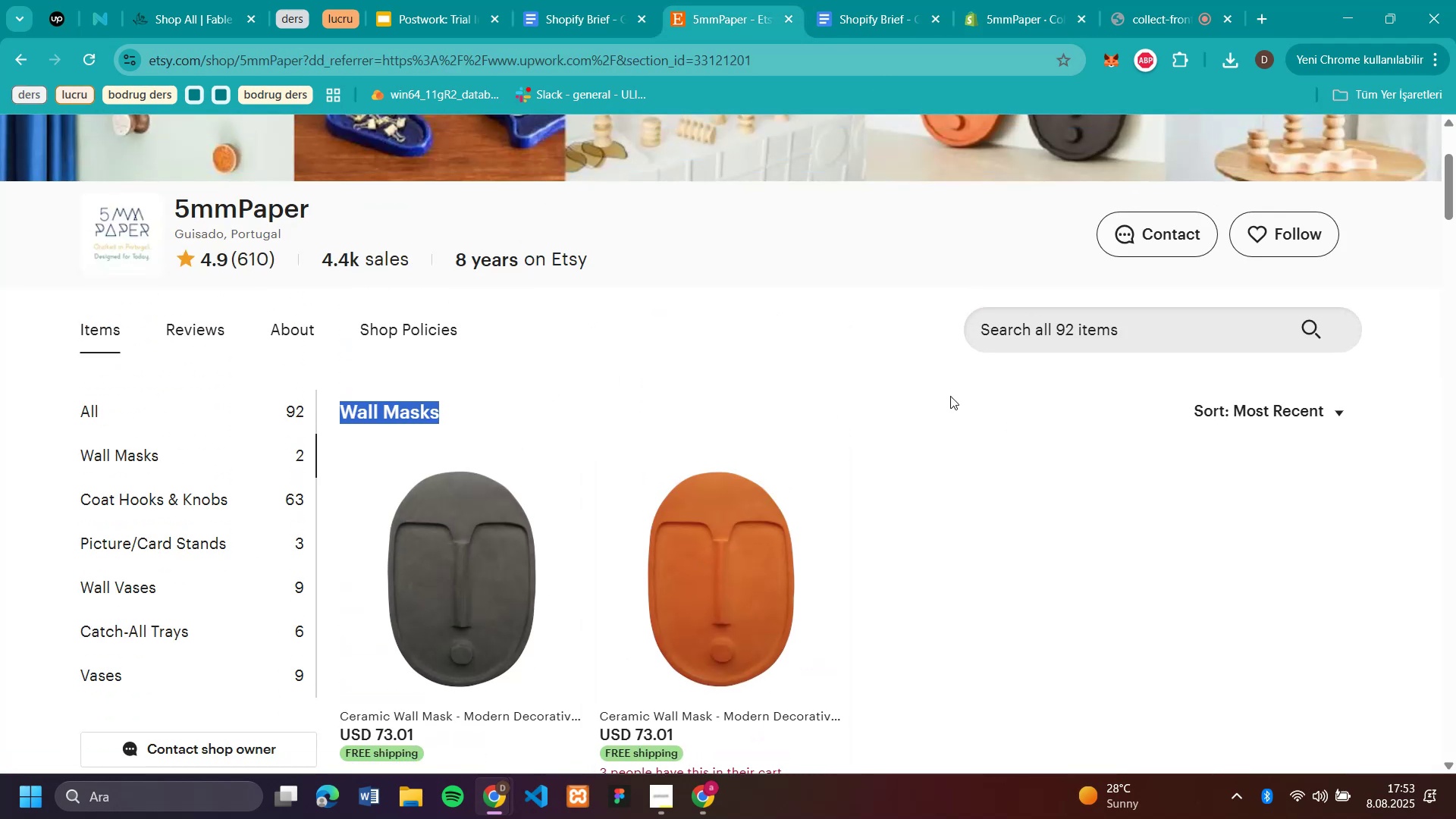 
scroll: coordinate [1294, 508], scroll_direction: down, amount: 4.0
 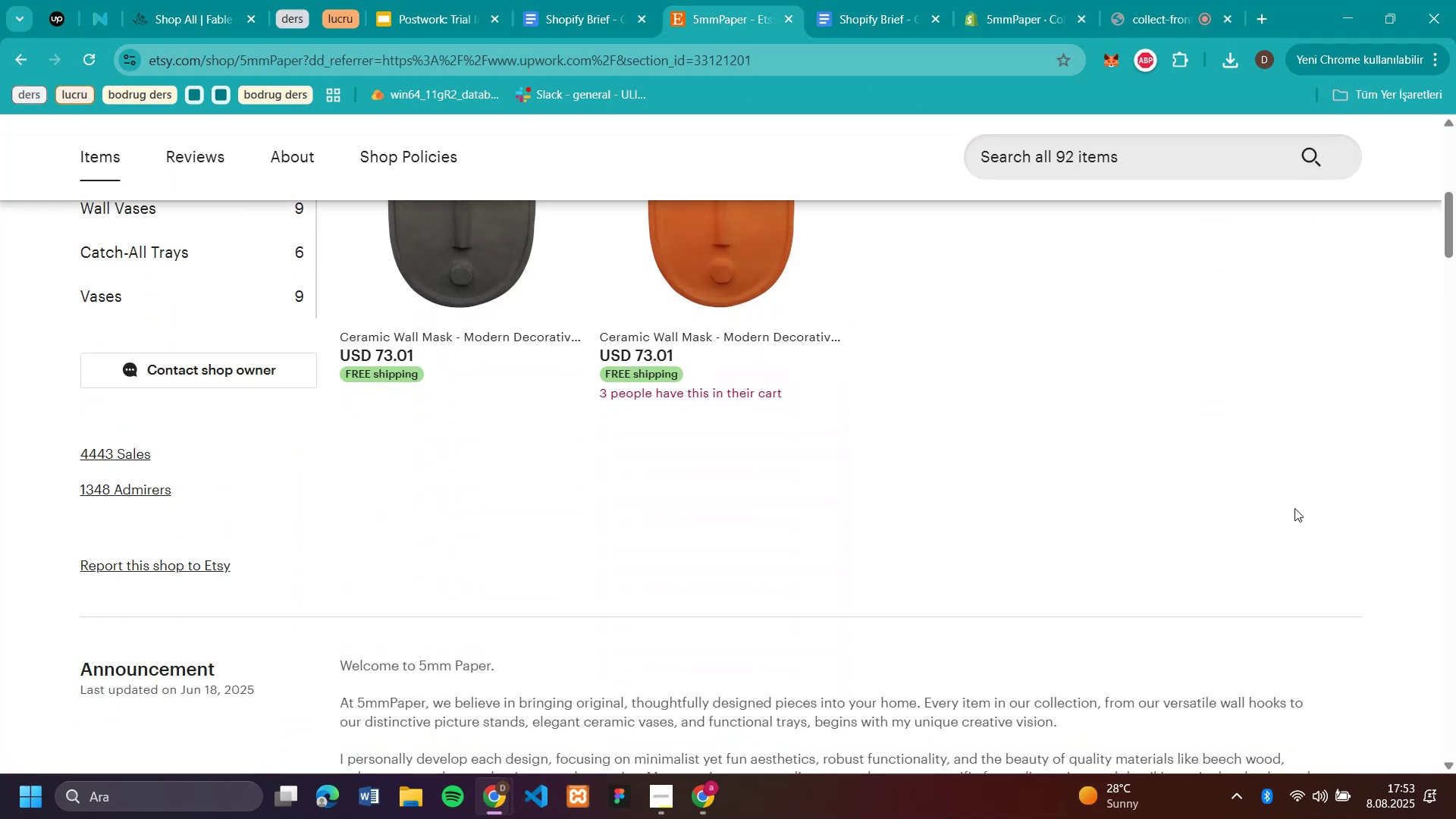 
scroll: coordinate [788, 422], scroll_direction: up, amount: 17.0
 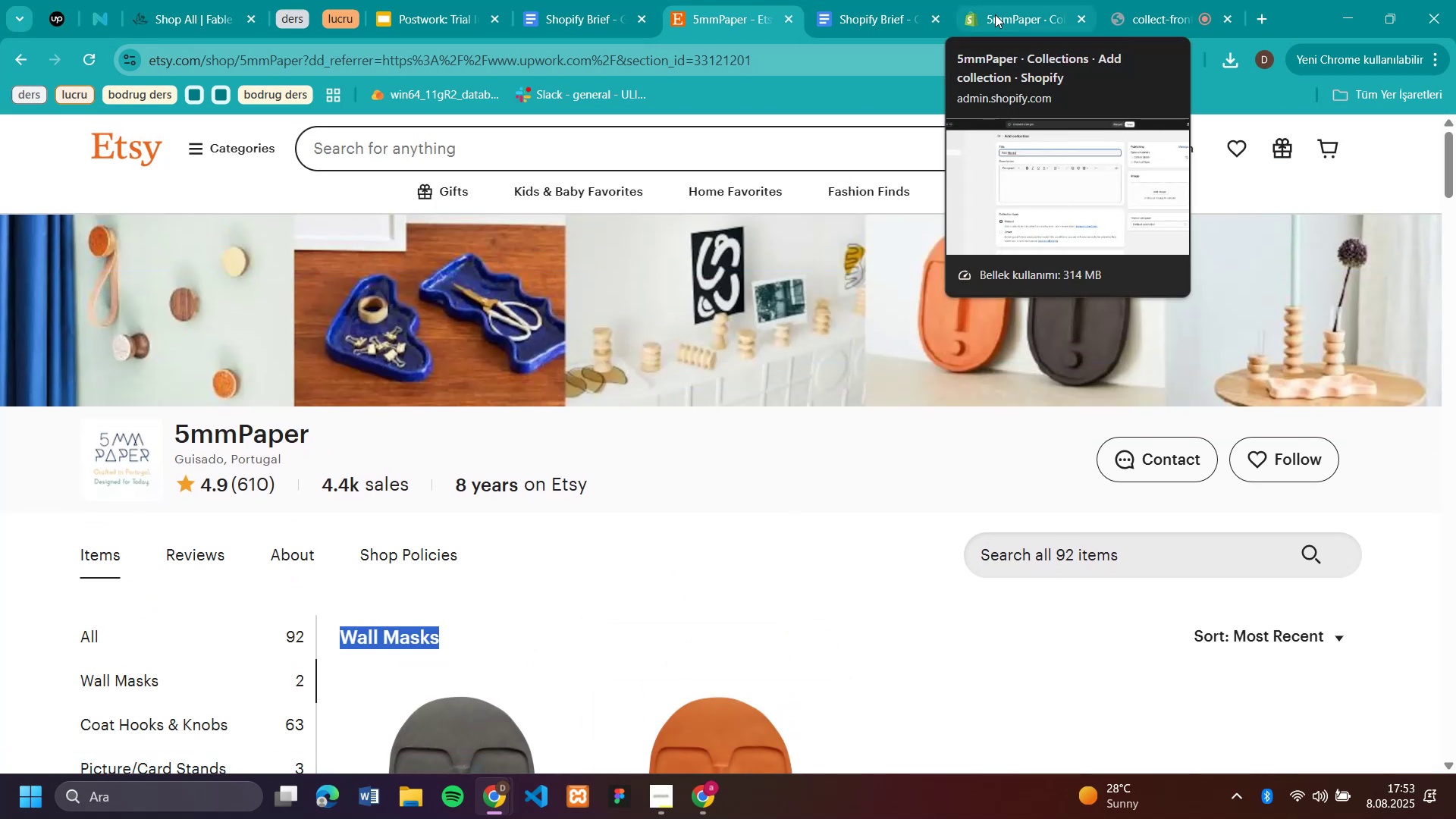 
left_click([995, 14])
 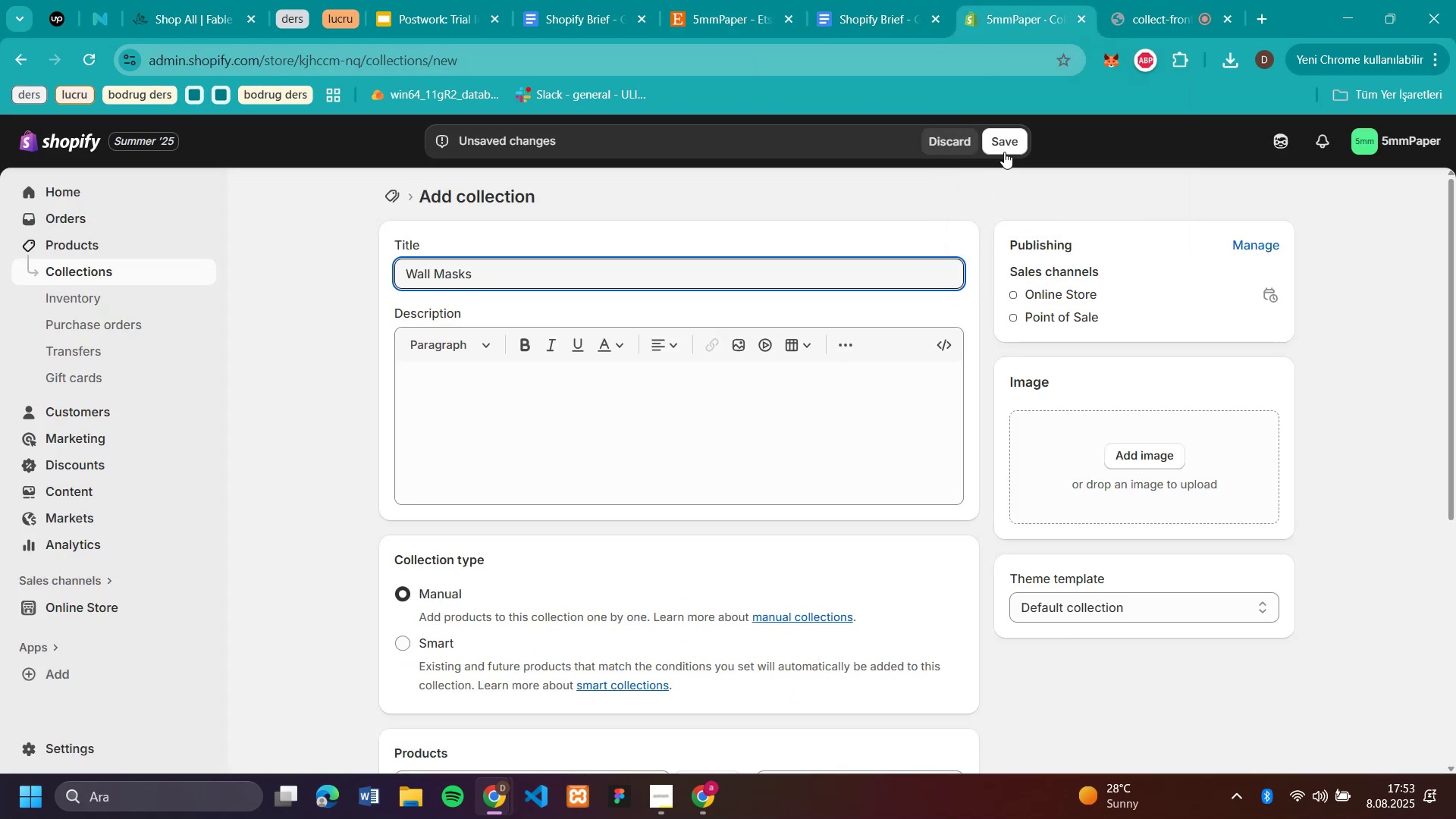 
left_click([1004, 148])
 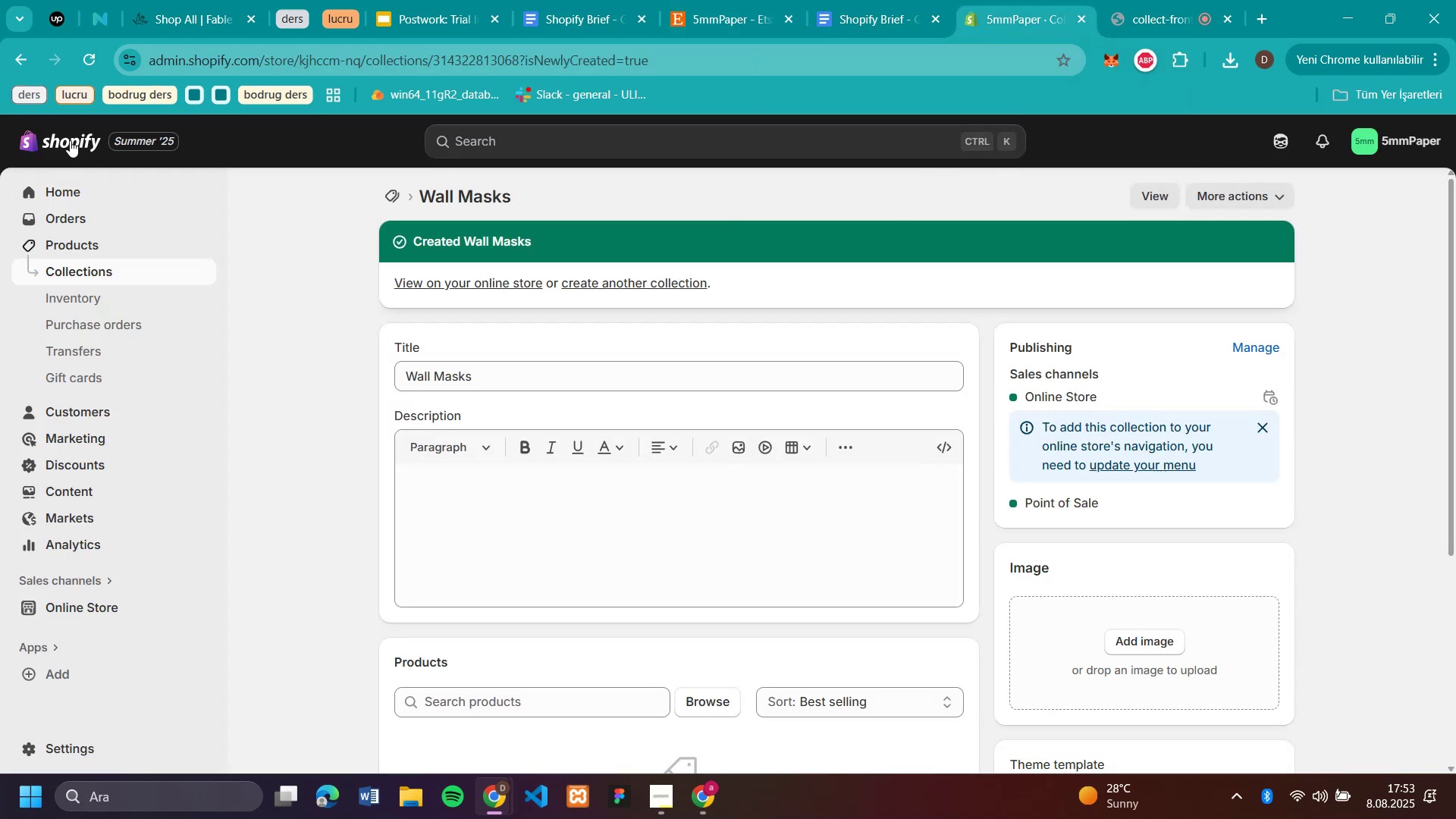 
left_click([388, 190])
 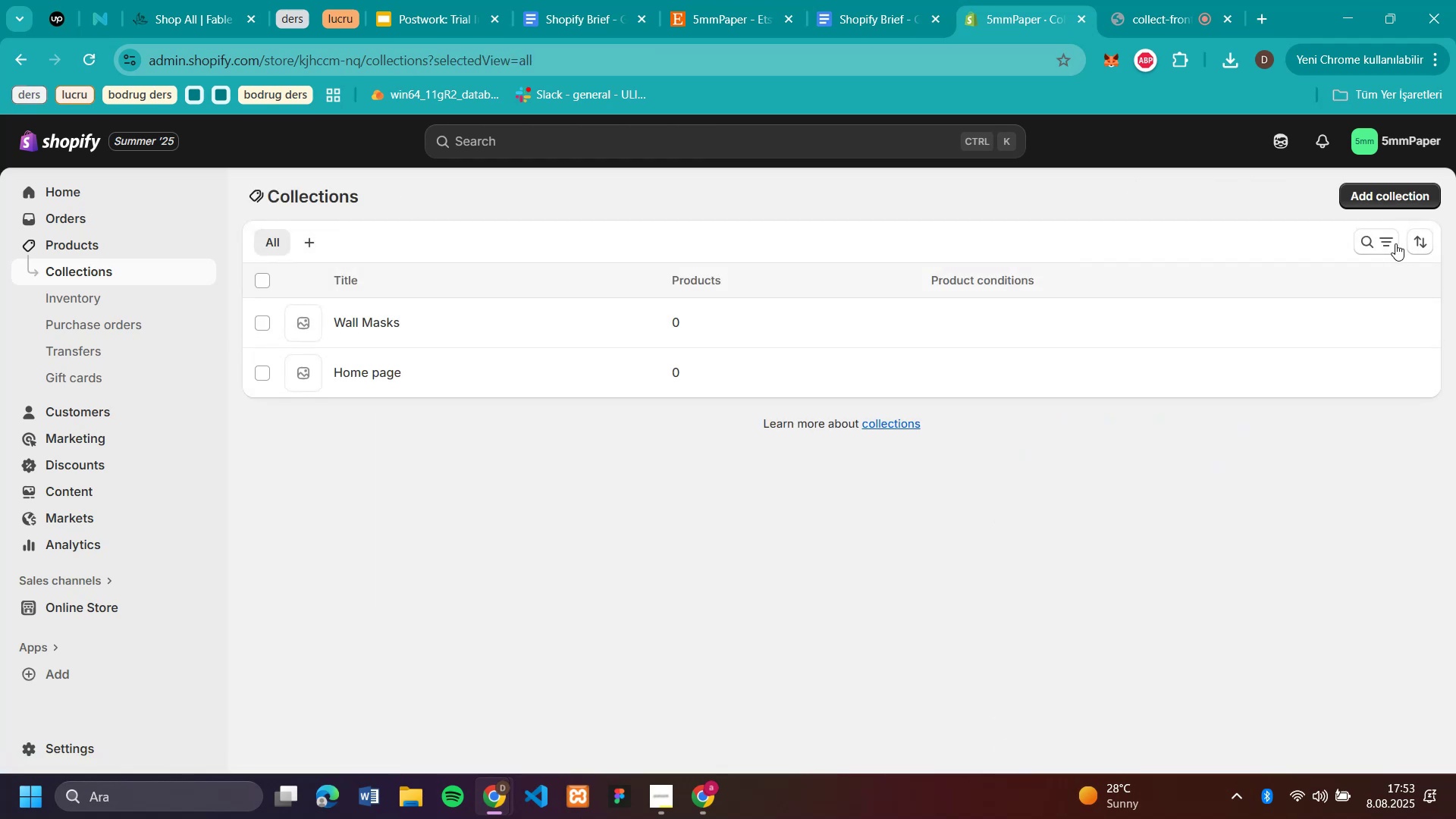 
left_click([1368, 196])
 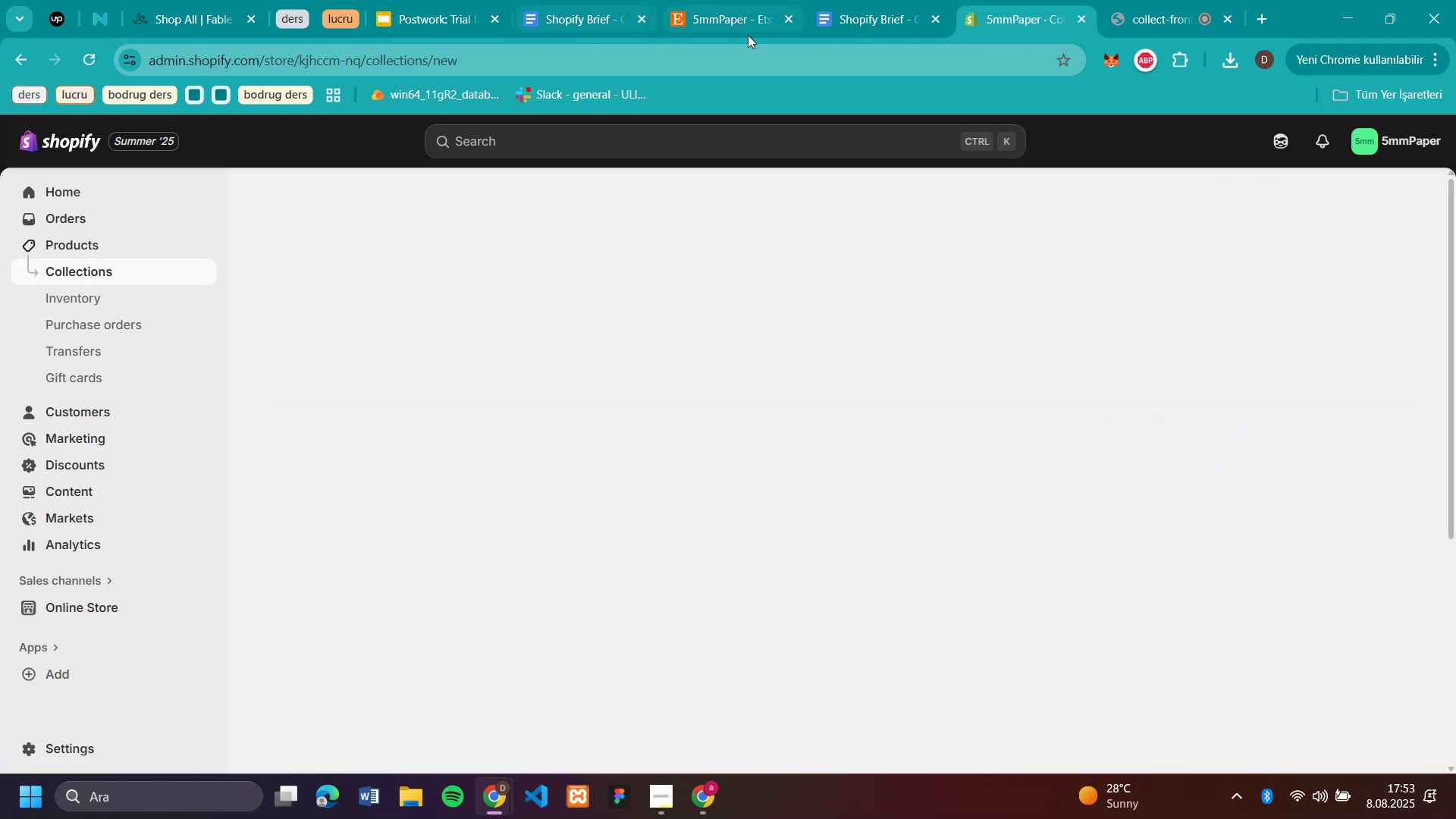 
left_click([729, 27])
 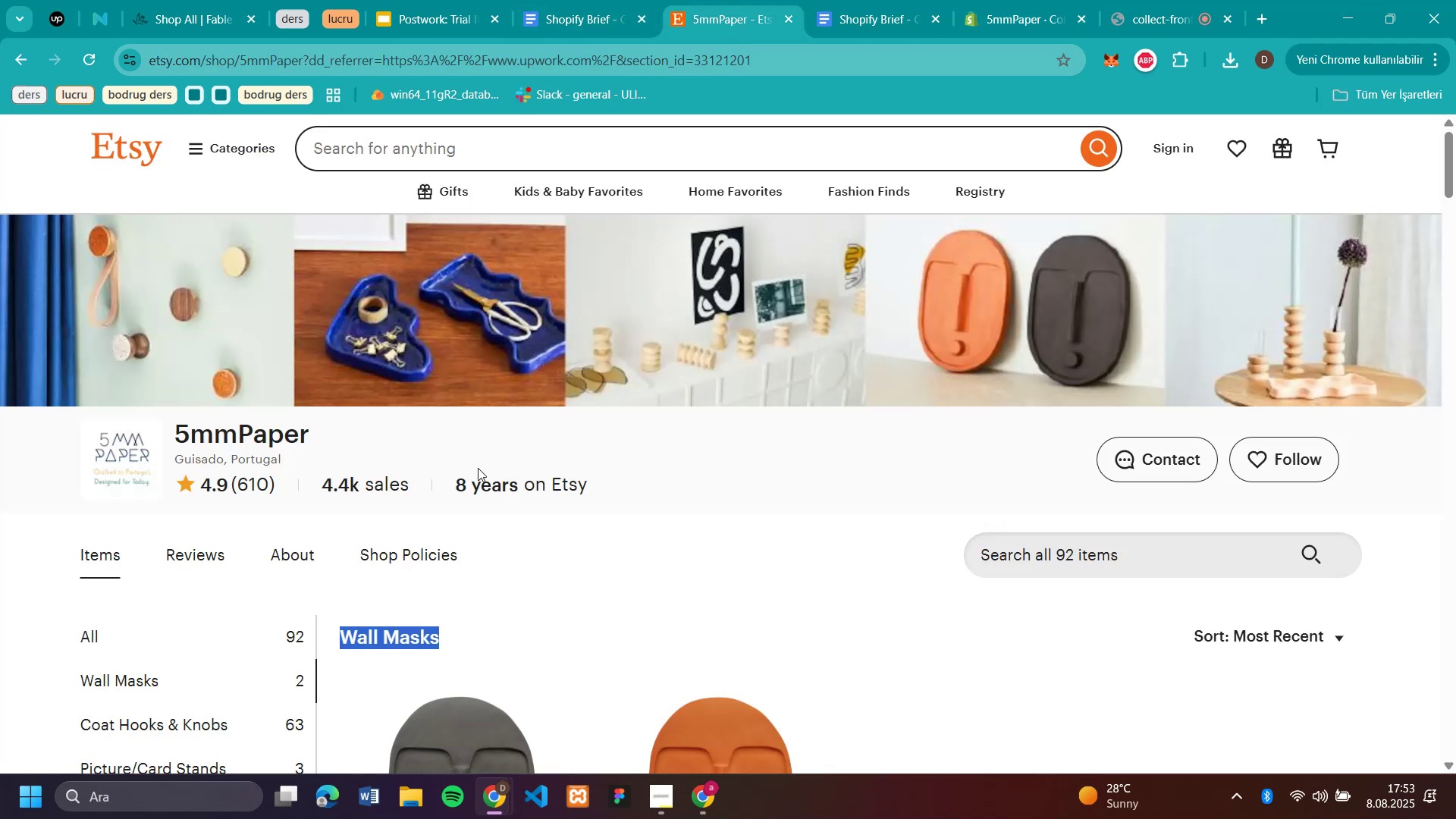 
scroll: coordinate [458, 487], scroll_direction: down, amount: 3.0
 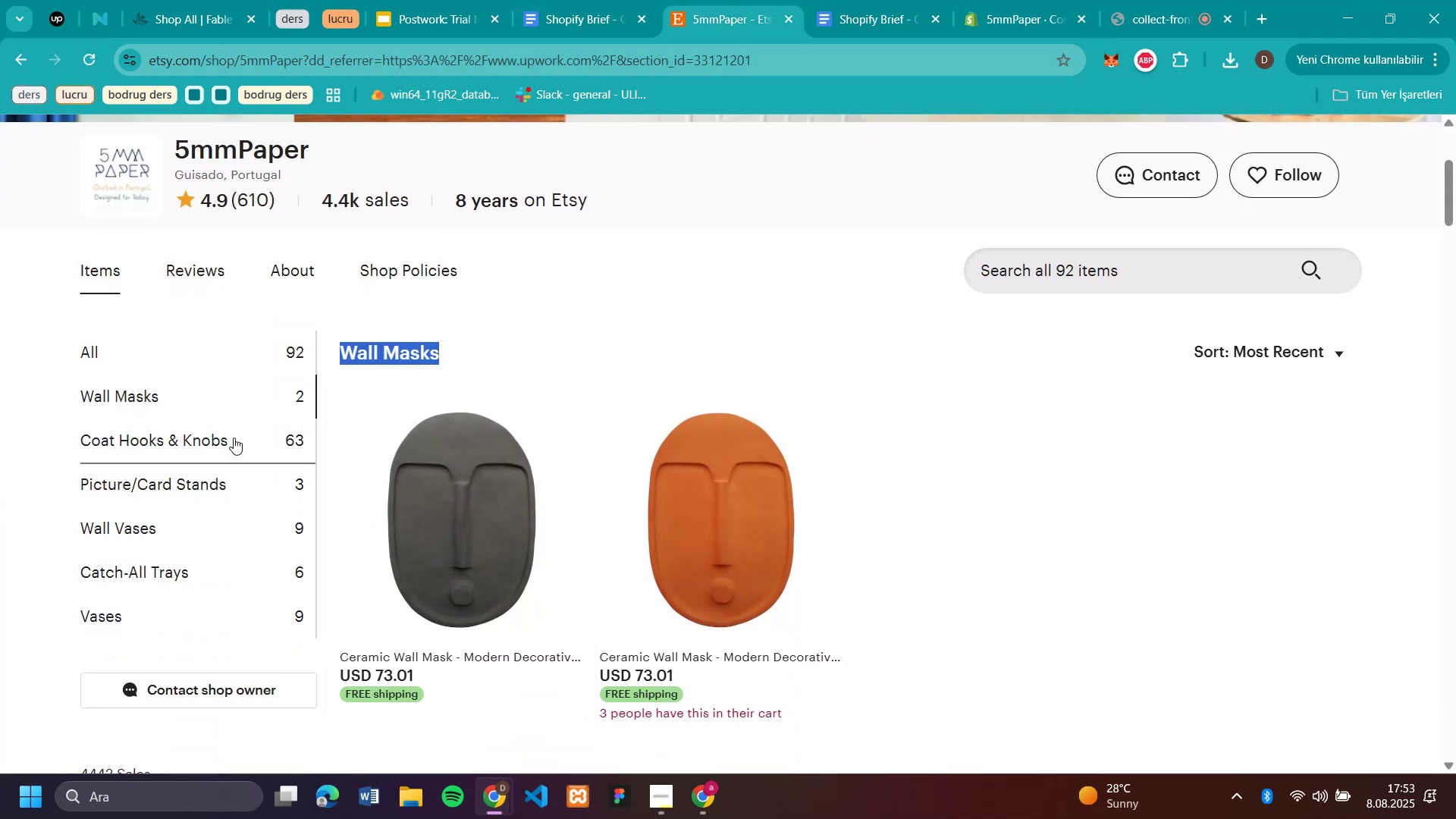 
left_click([217, 435])
 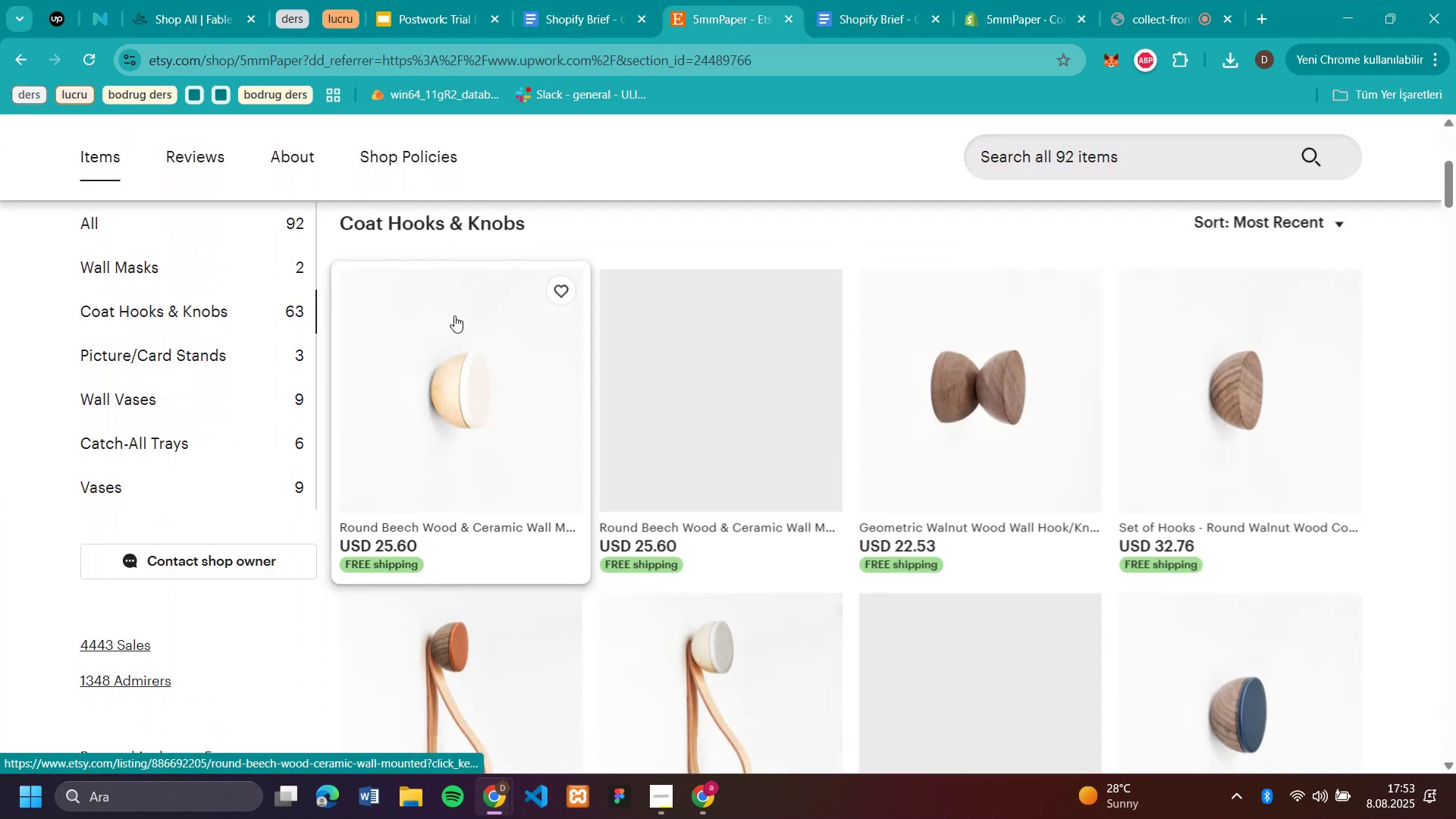 
scroll: coordinate [485, 281], scroll_direction: up, amount: 1.0
 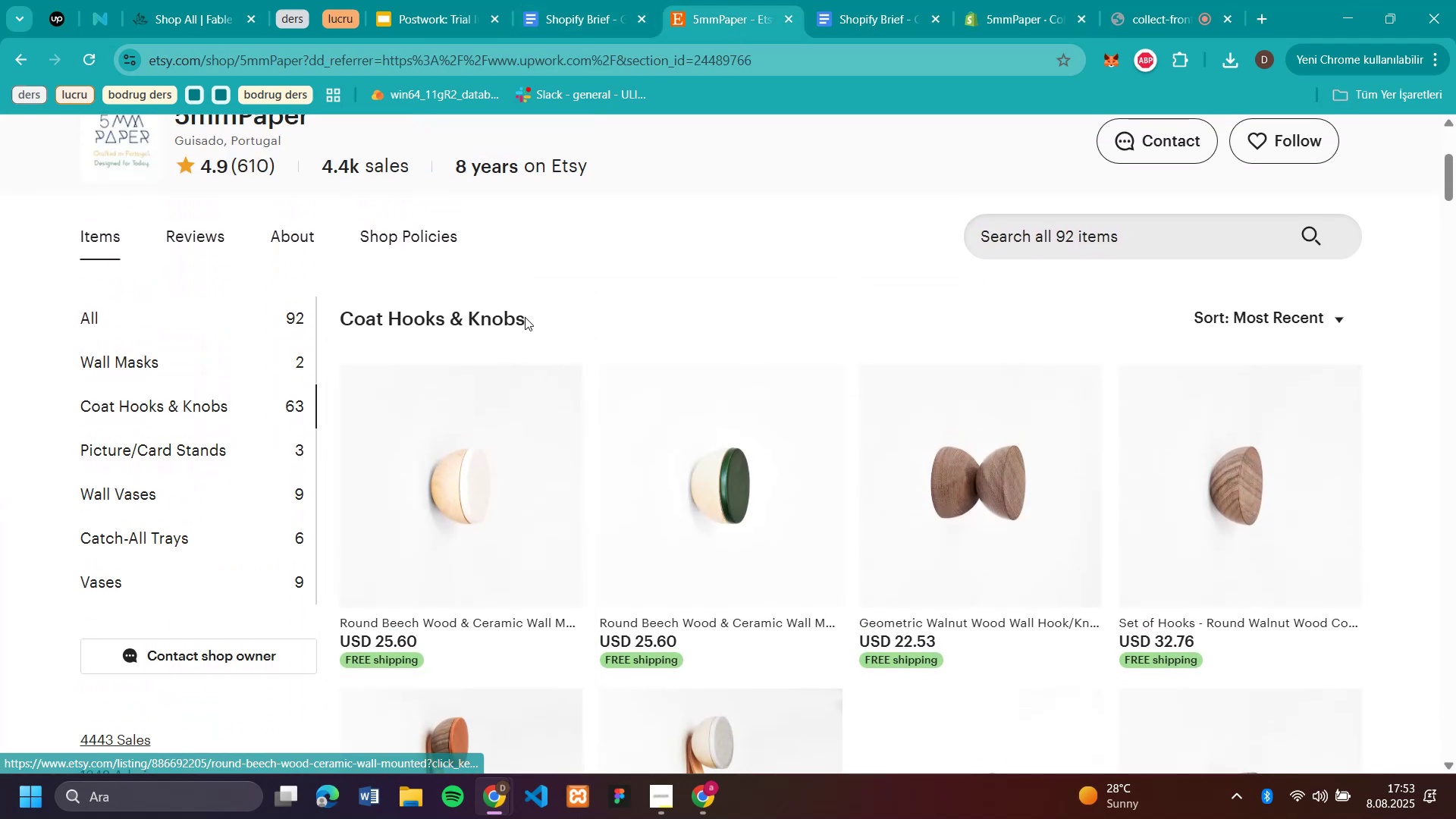 
left_click_drag(start_coordinate=[532, 317], to_coordinate=[334, 324])
 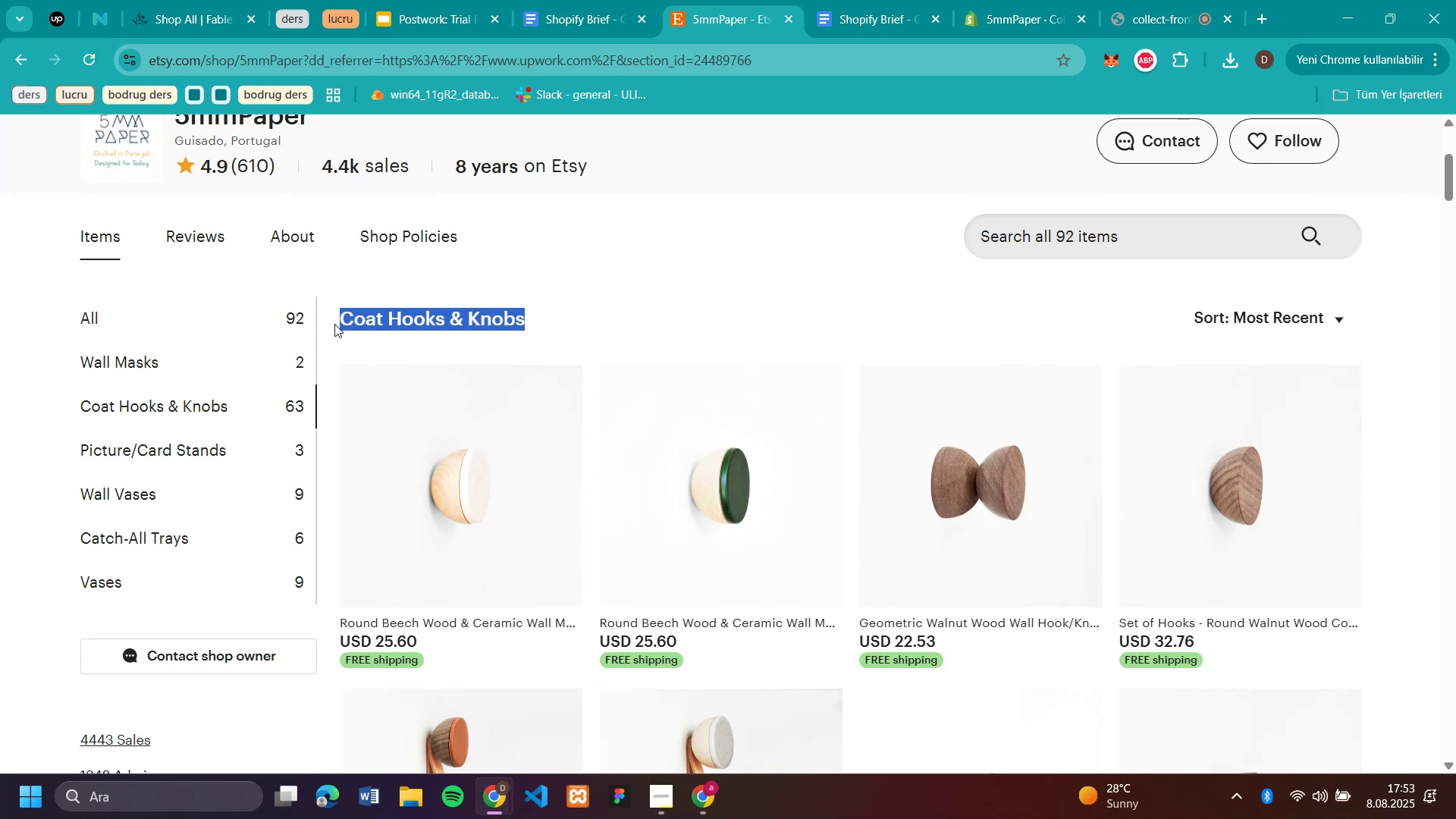 
key(Control+C)
 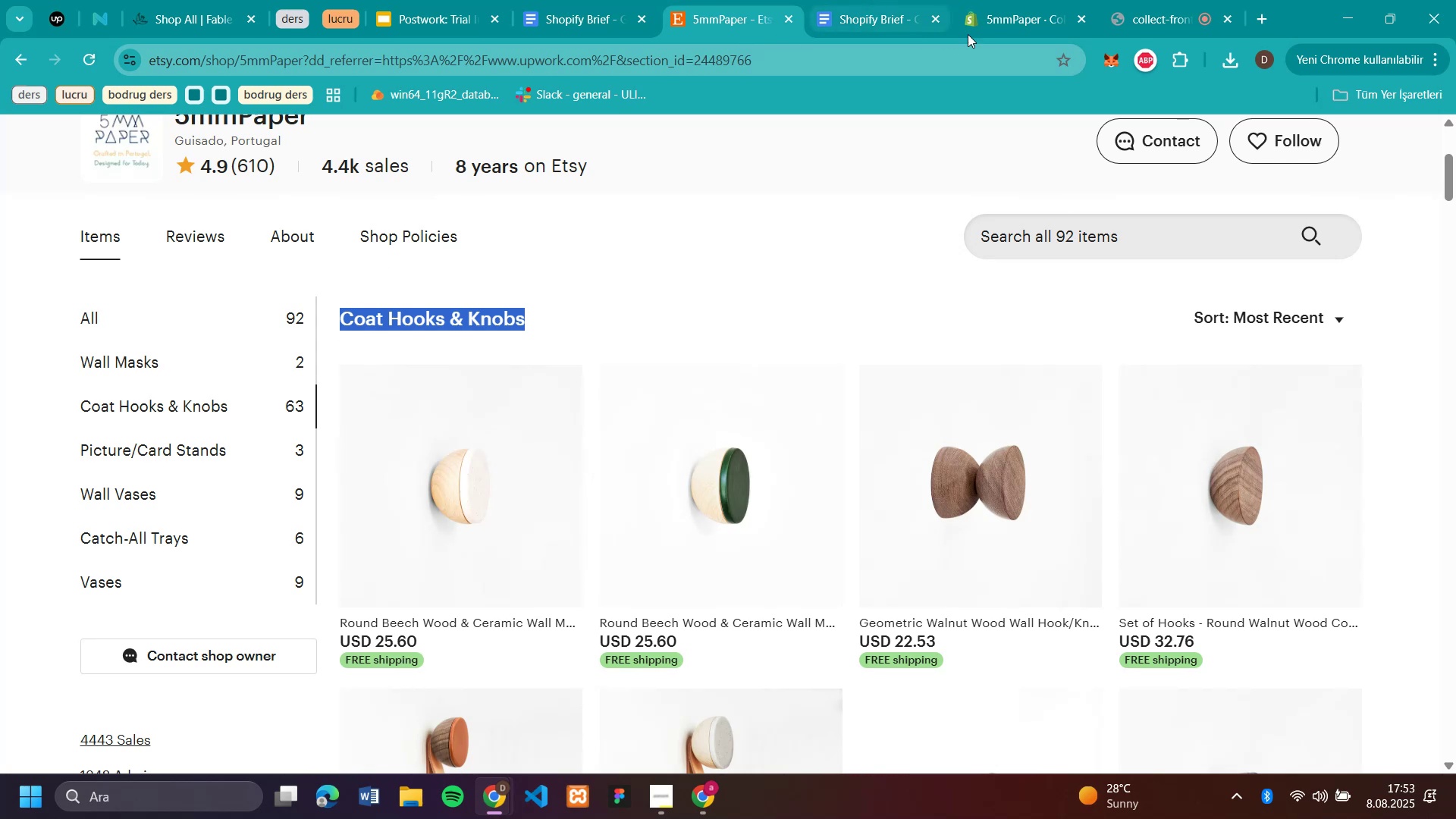 
left_click([990, 27])
 